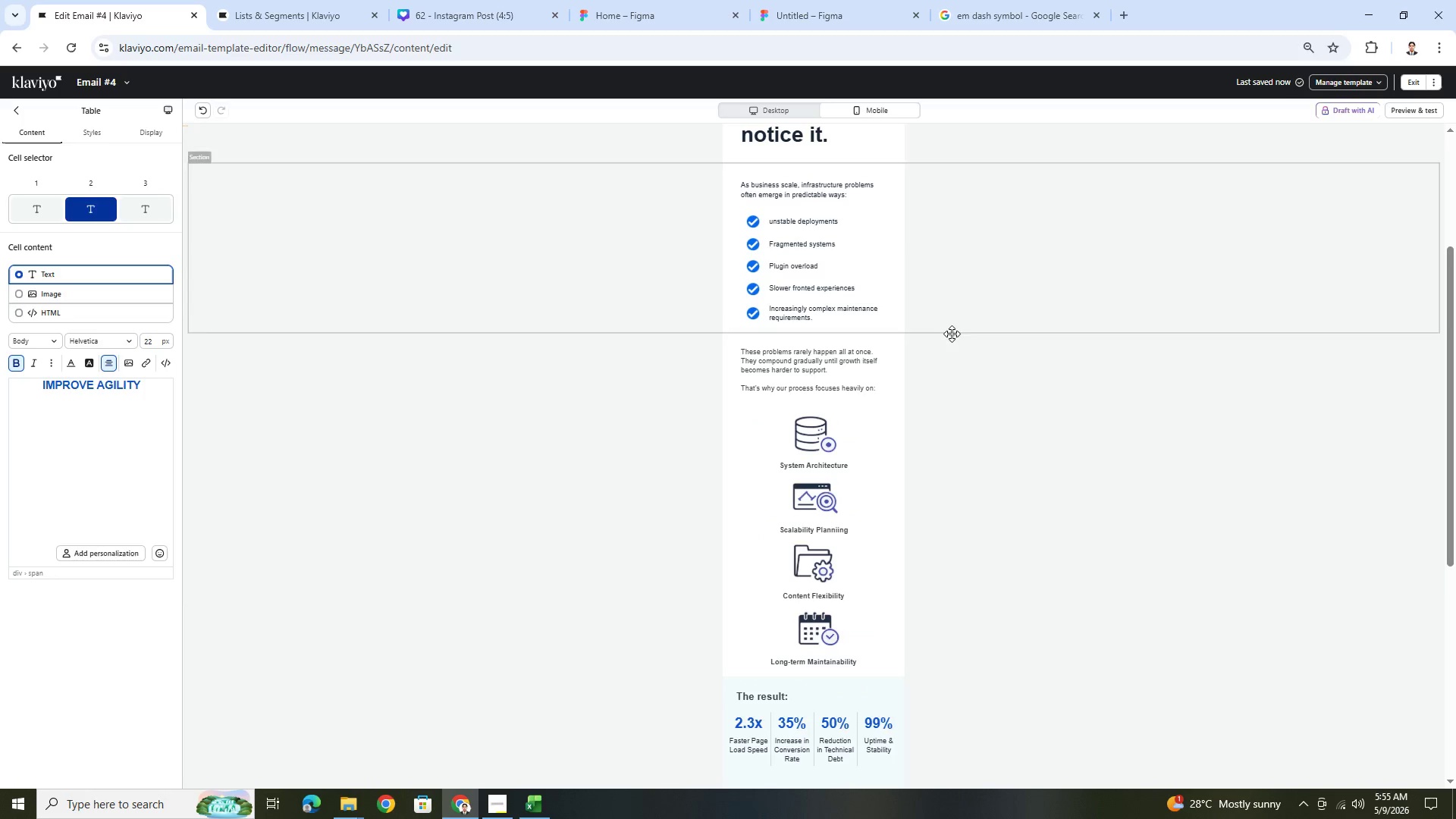 
scroll: coordinate [978, 477], scroll_direction: down, amount: 3.0
 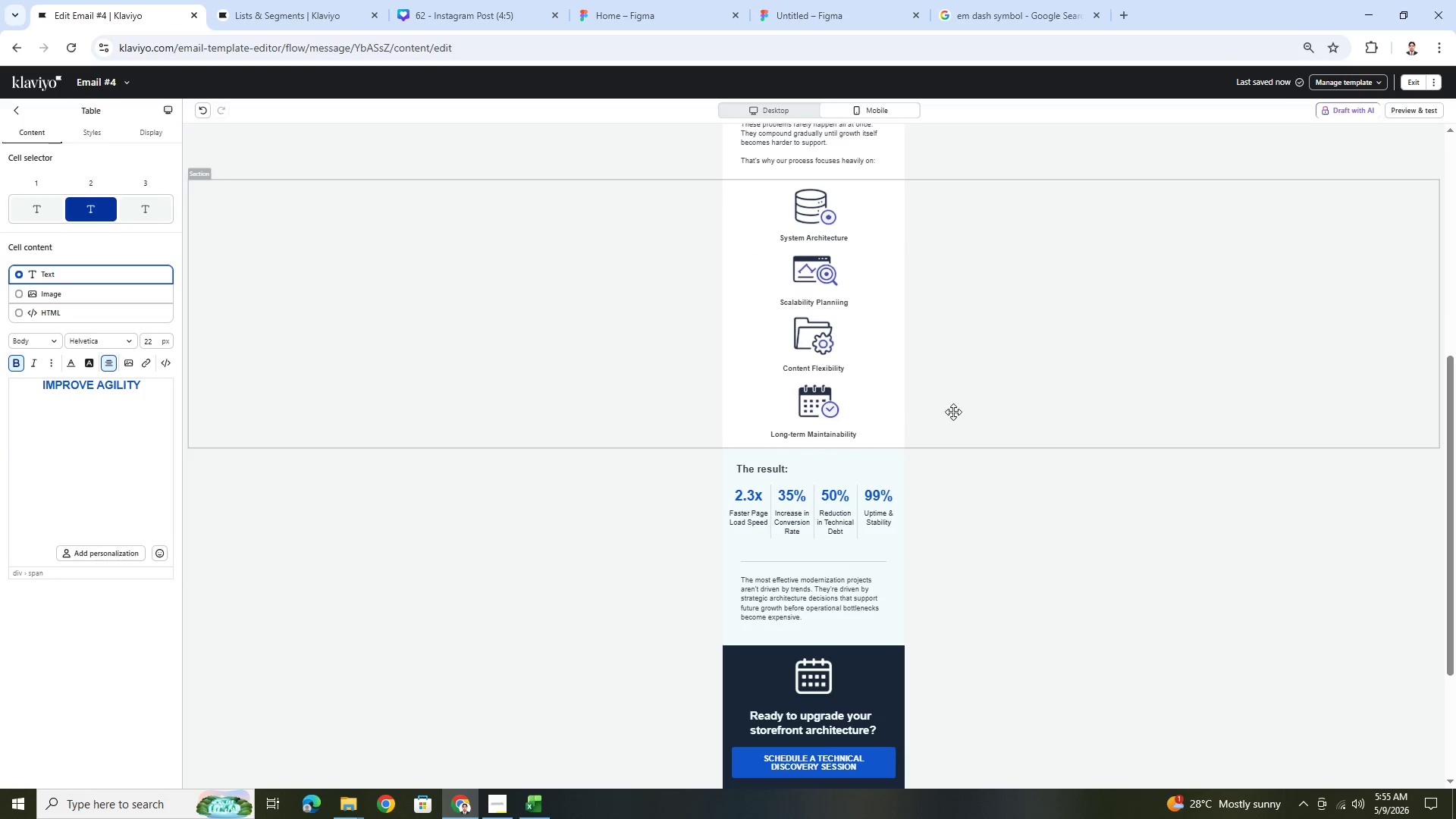 
left_click([975, 521])
 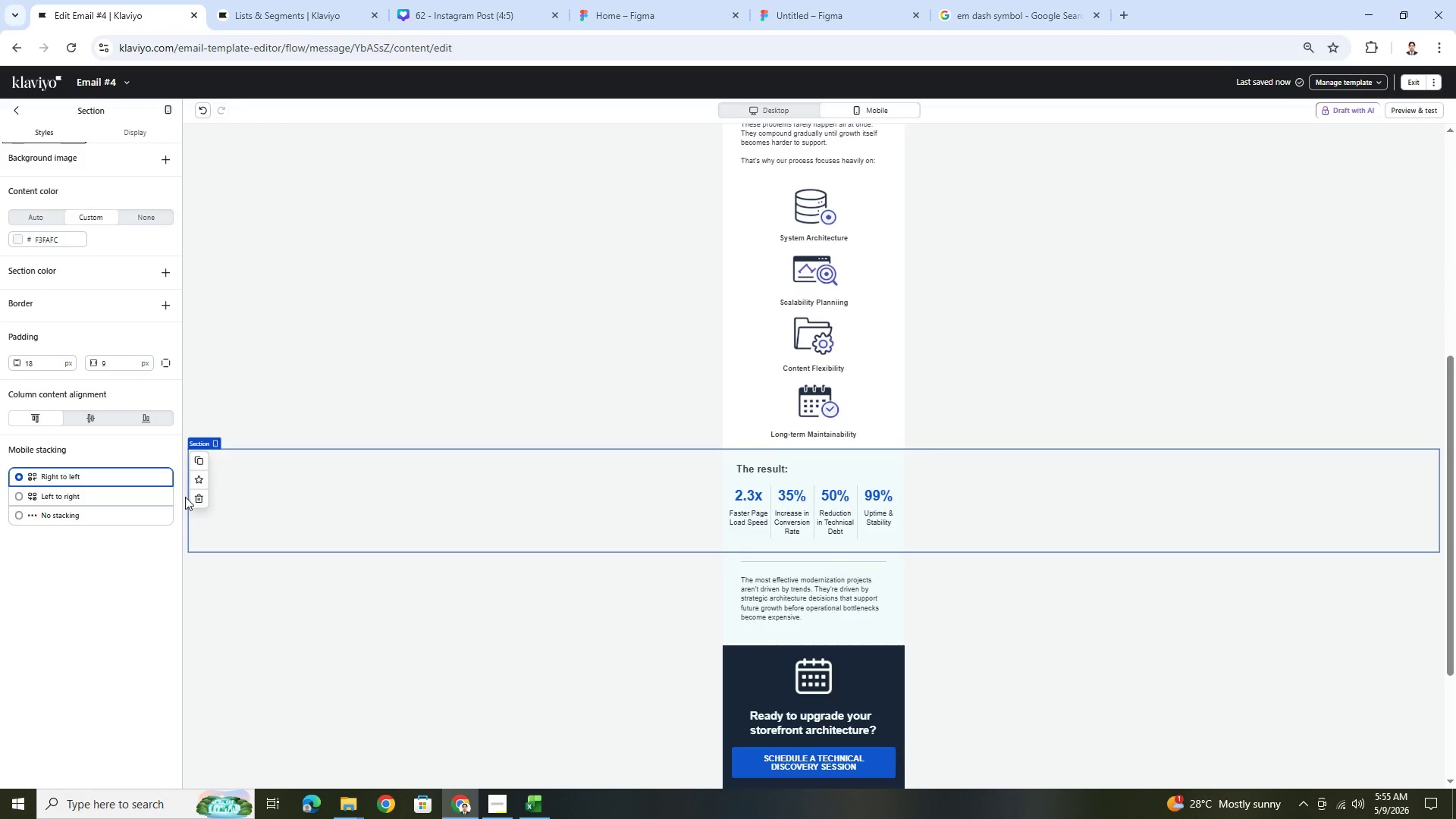 
left_click([195, 497])
 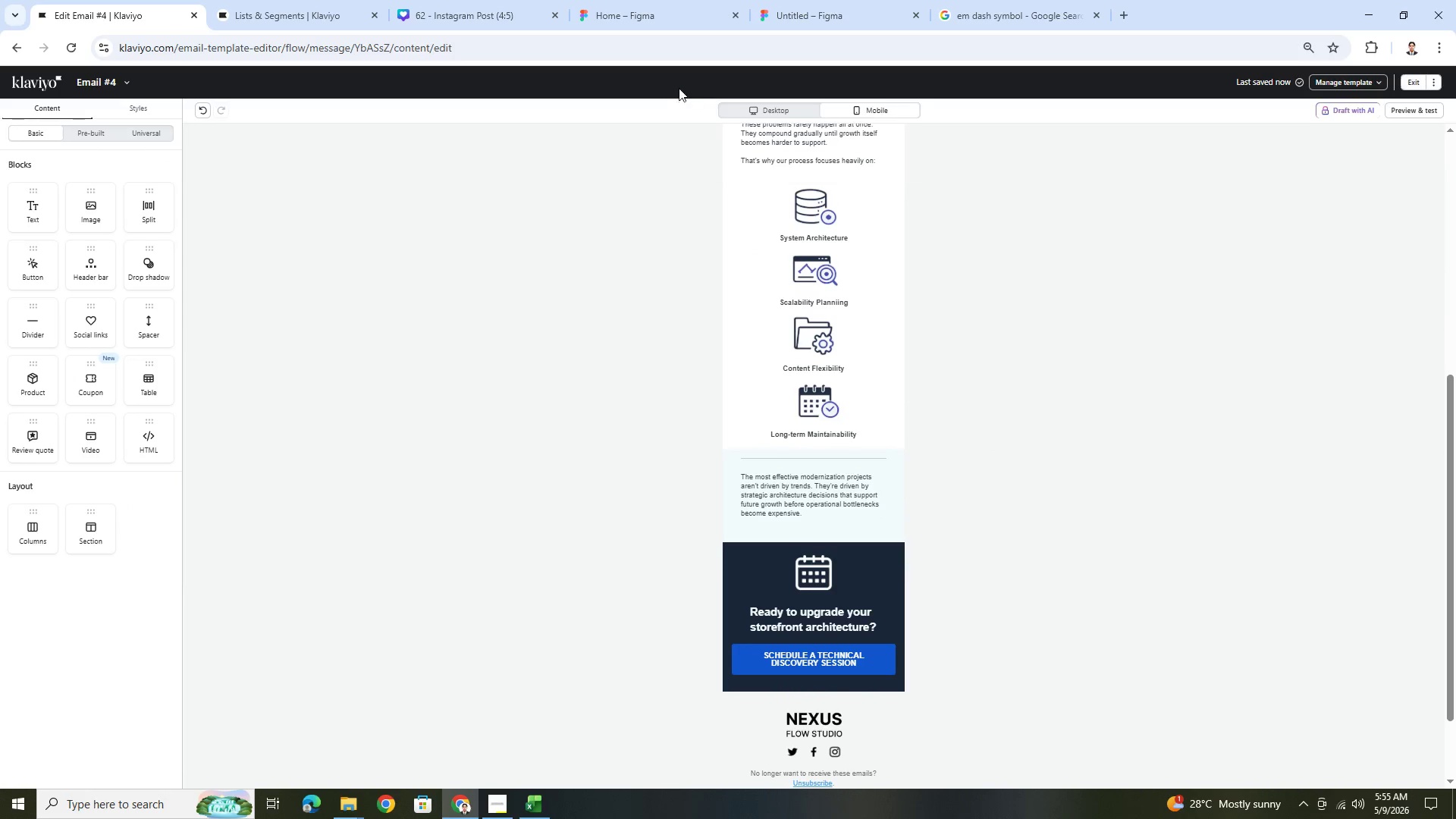 
left_click([739, 111])
 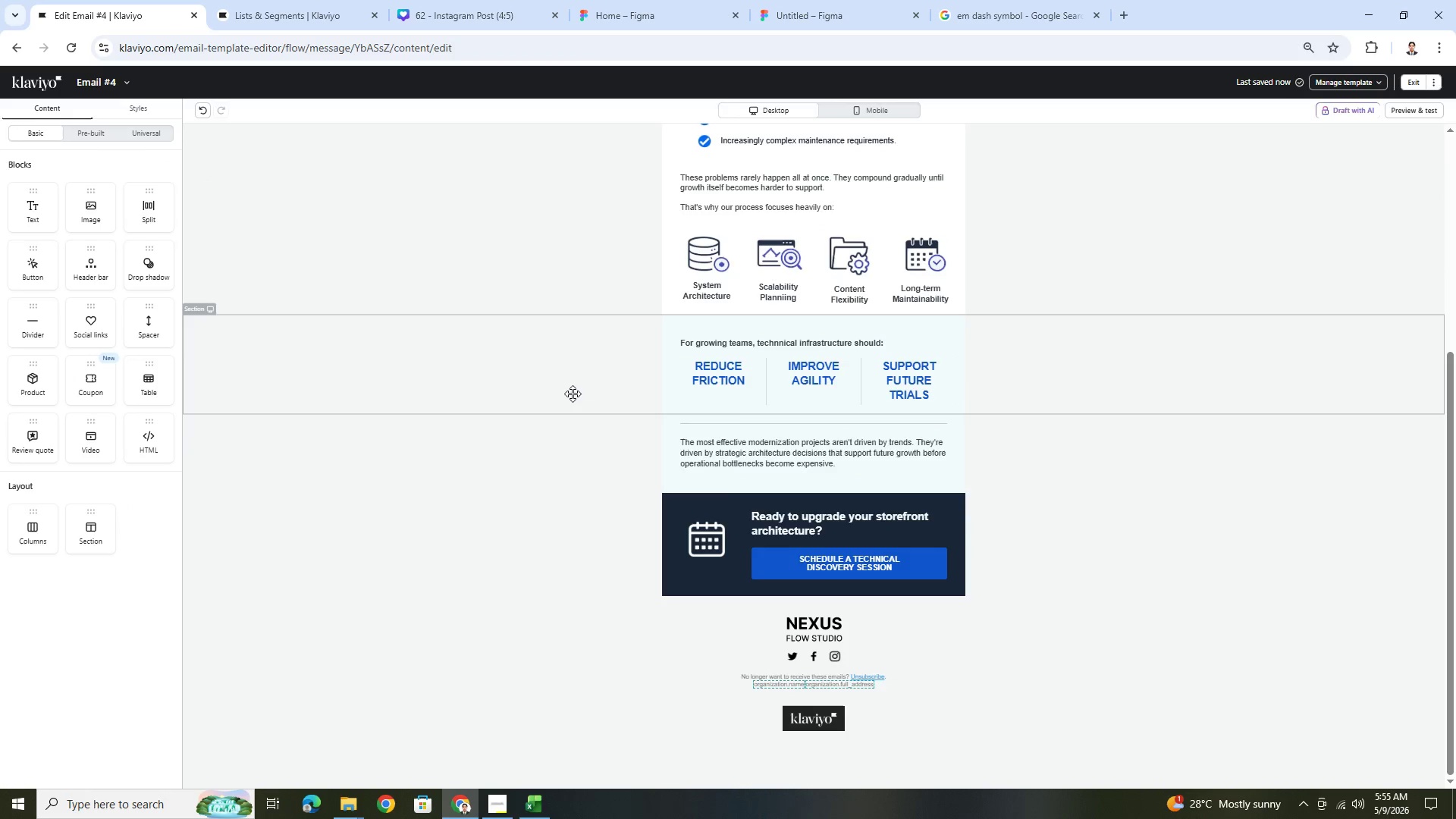 
left_click([570, 391])
 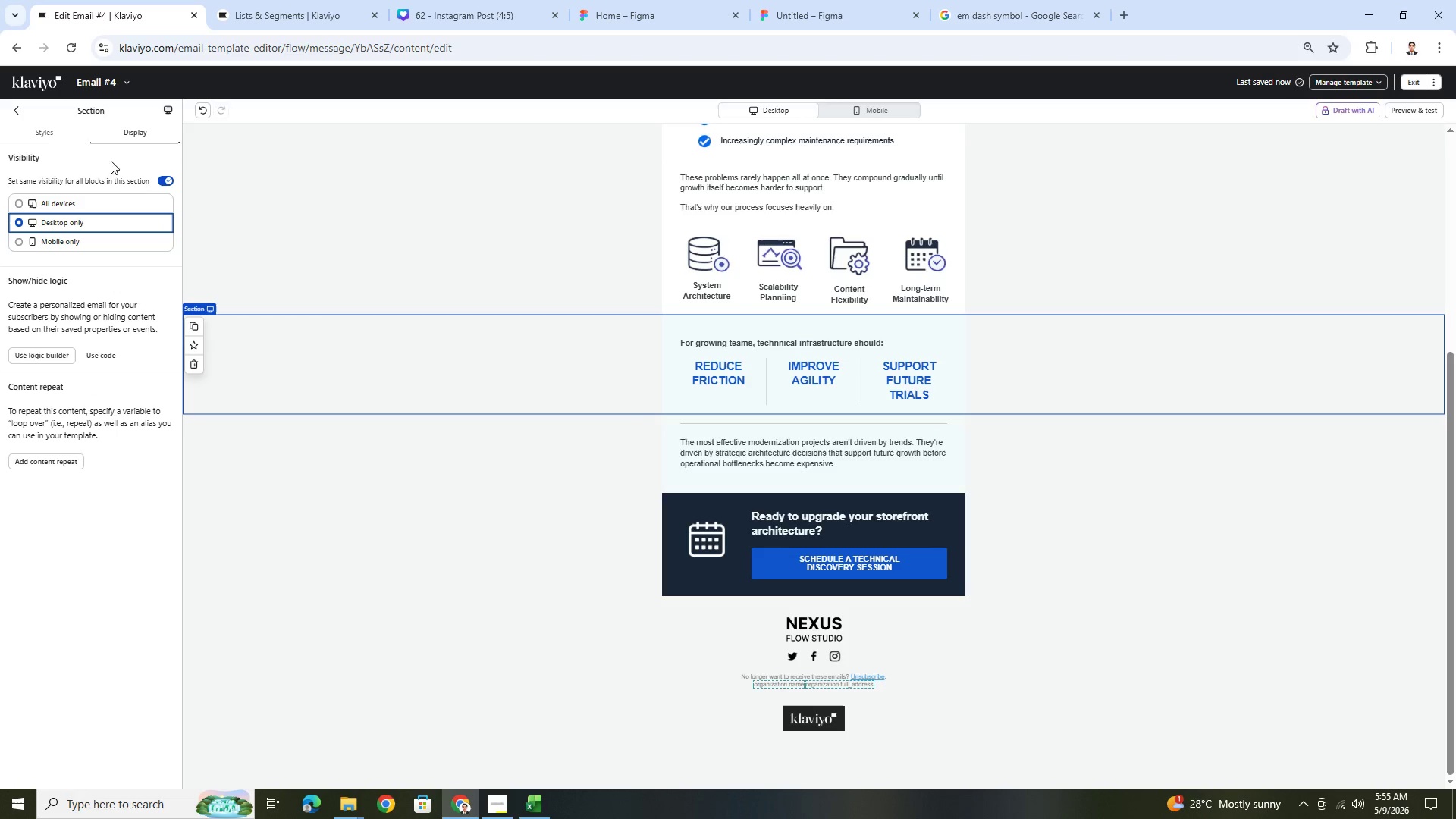 
left_click([57, 199])
 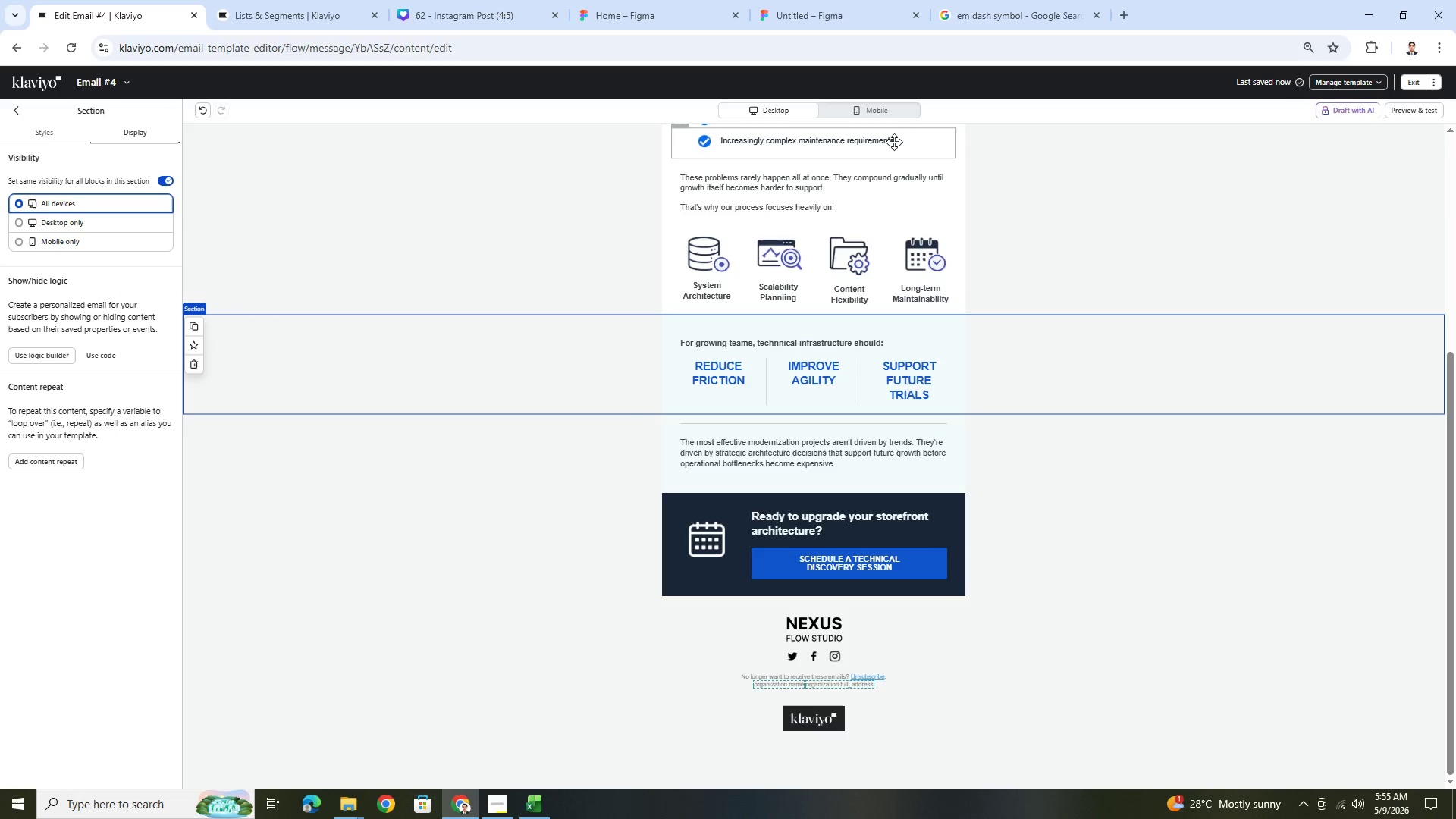 
left_click([885, 118])
 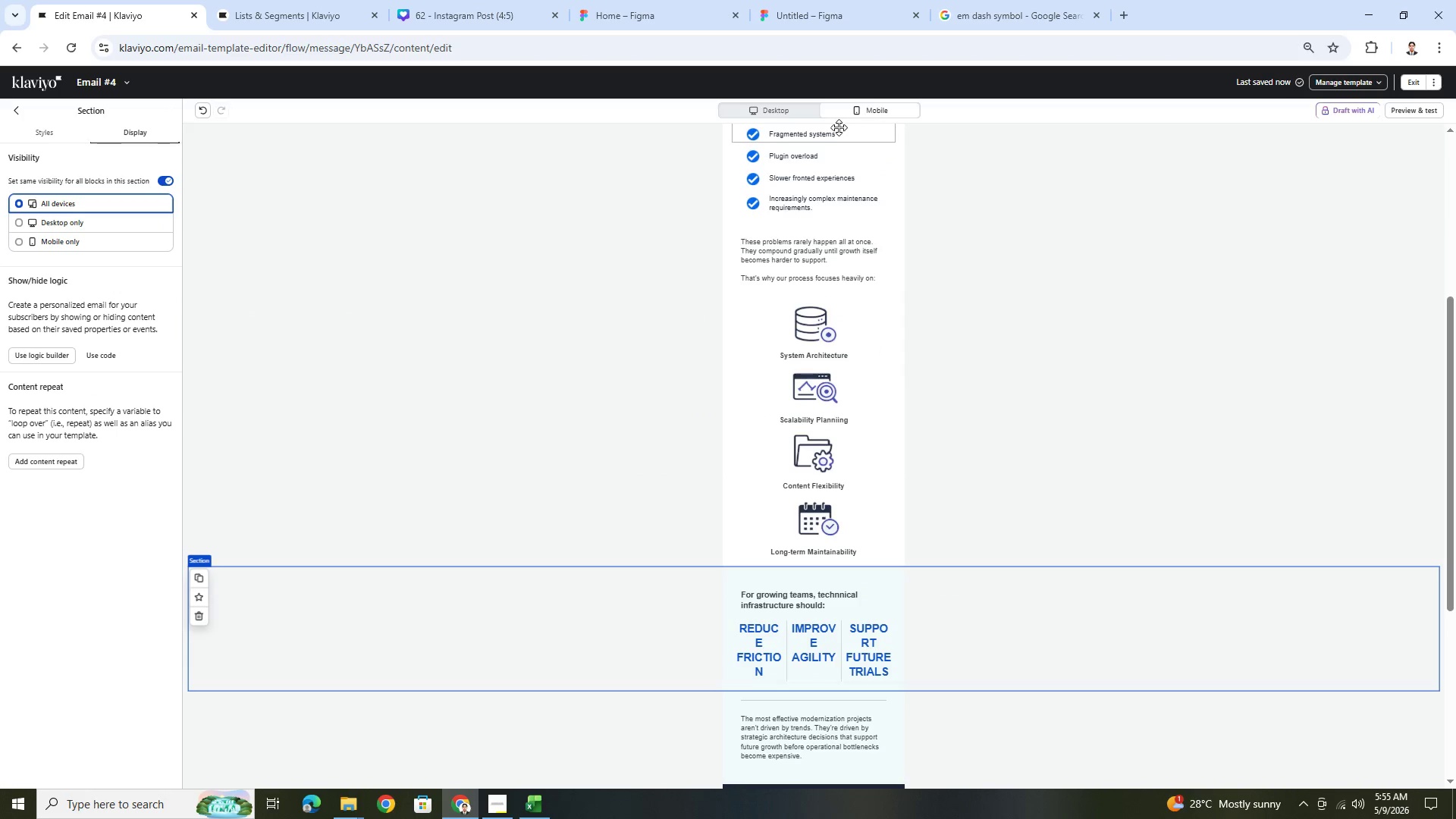 
left_click([795, 114])
 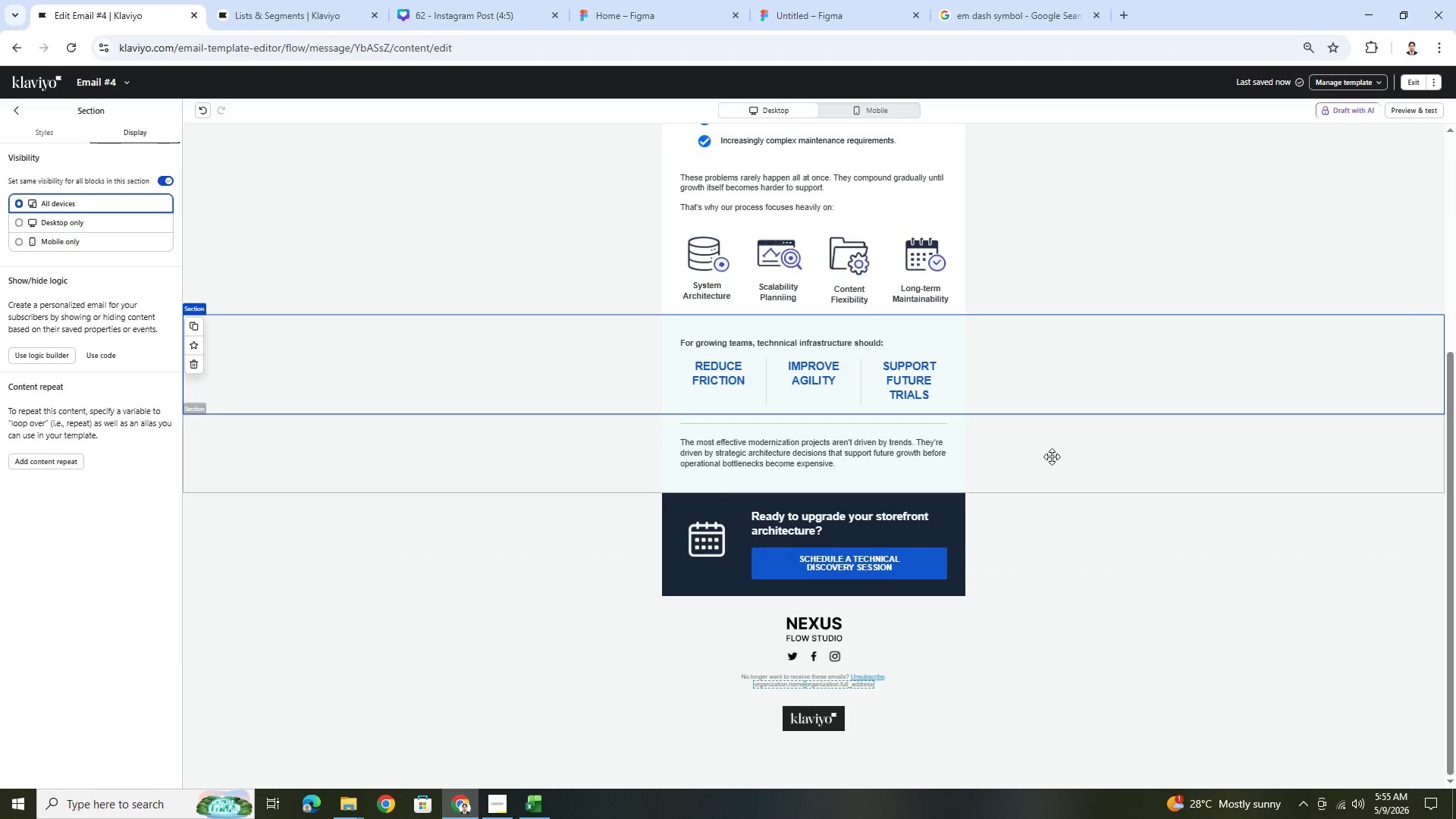 
left_click([1142, 495])
 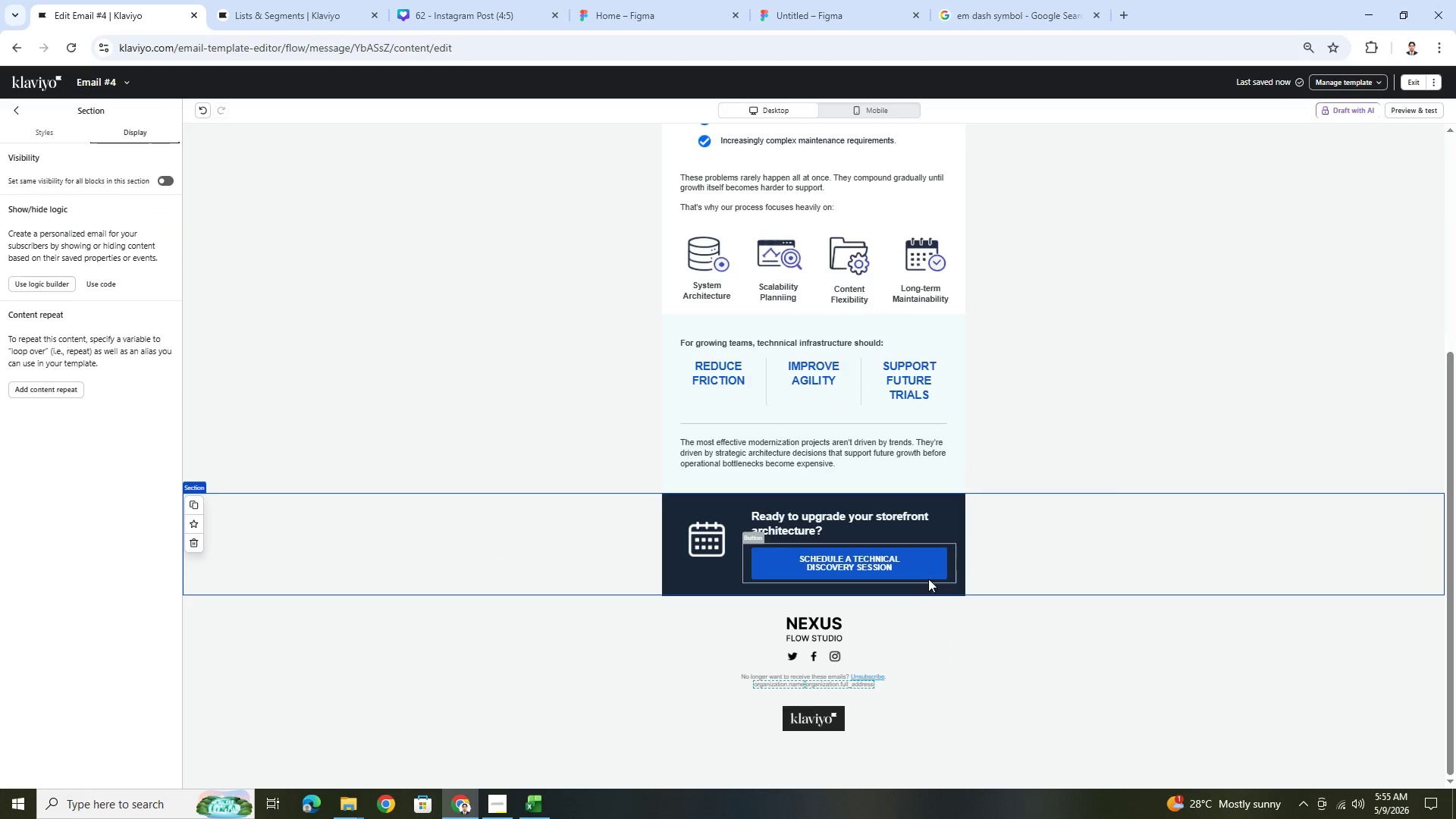 
scroll: coordinate [958, 488], scroll_direction: up, amount: 2.0
 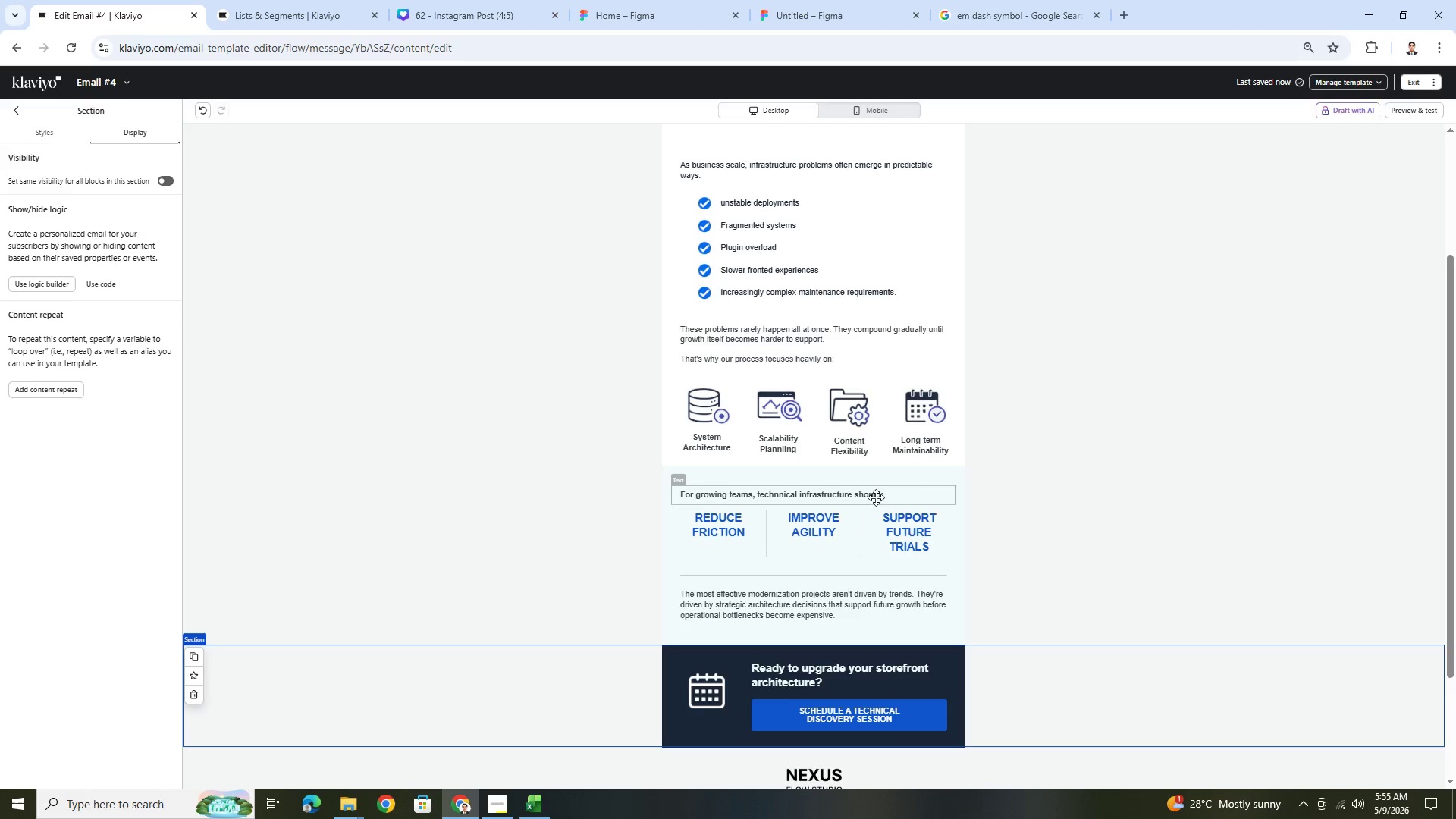 
double_click([874, 499])
 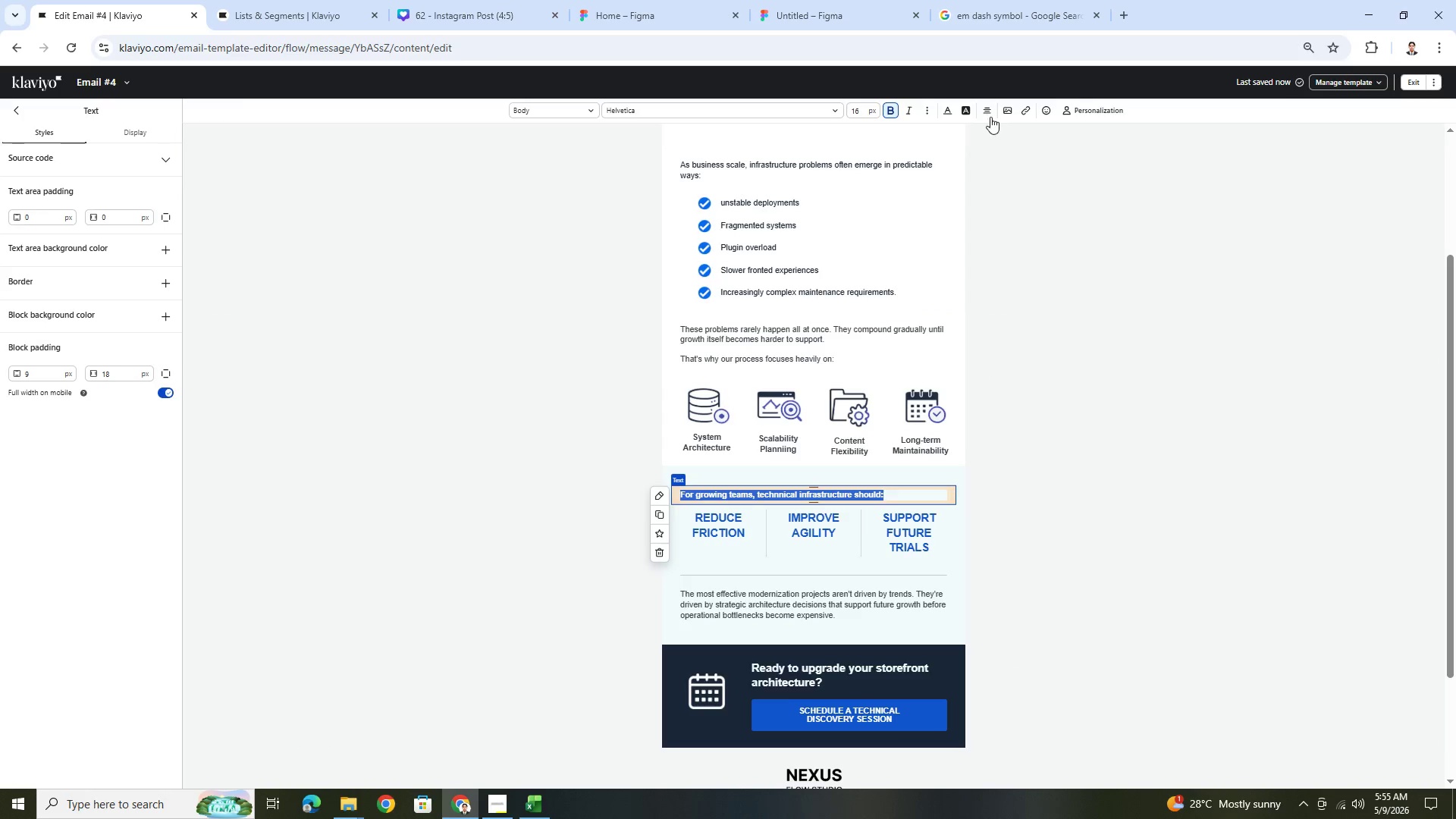 
left_click([990, 111])
 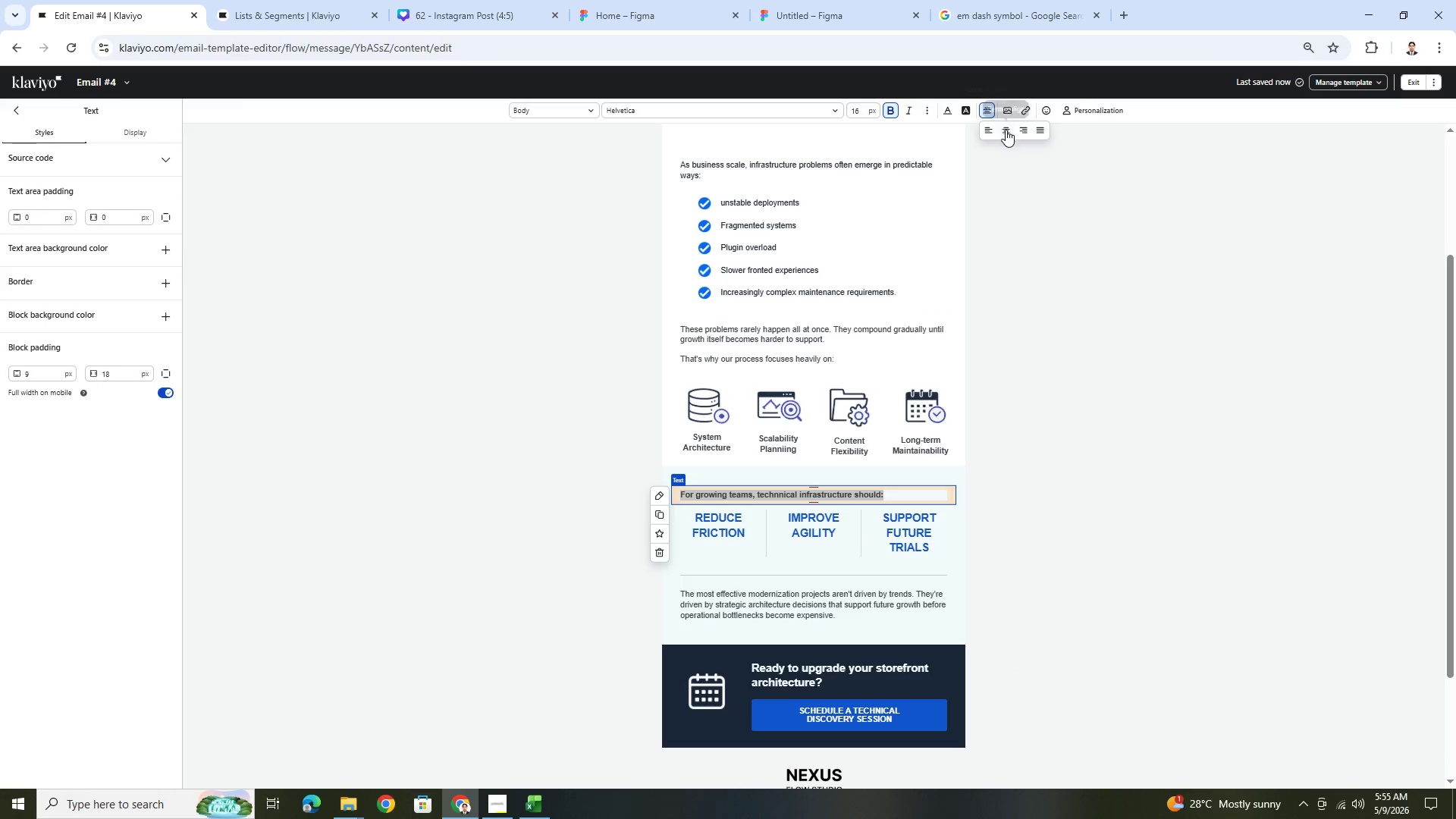 
left_click([1006, 130])
 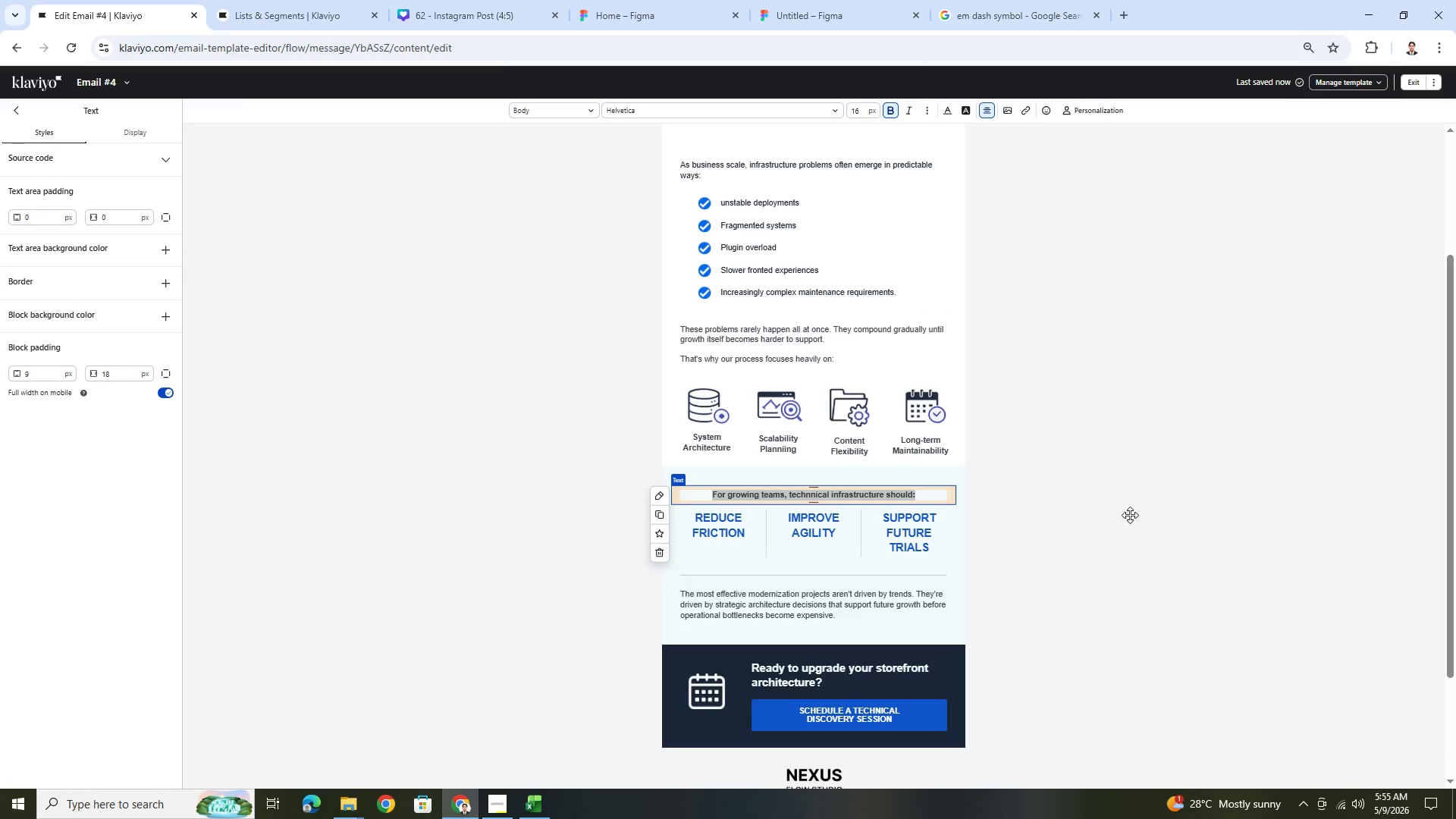 
left_click([1115, 585])
 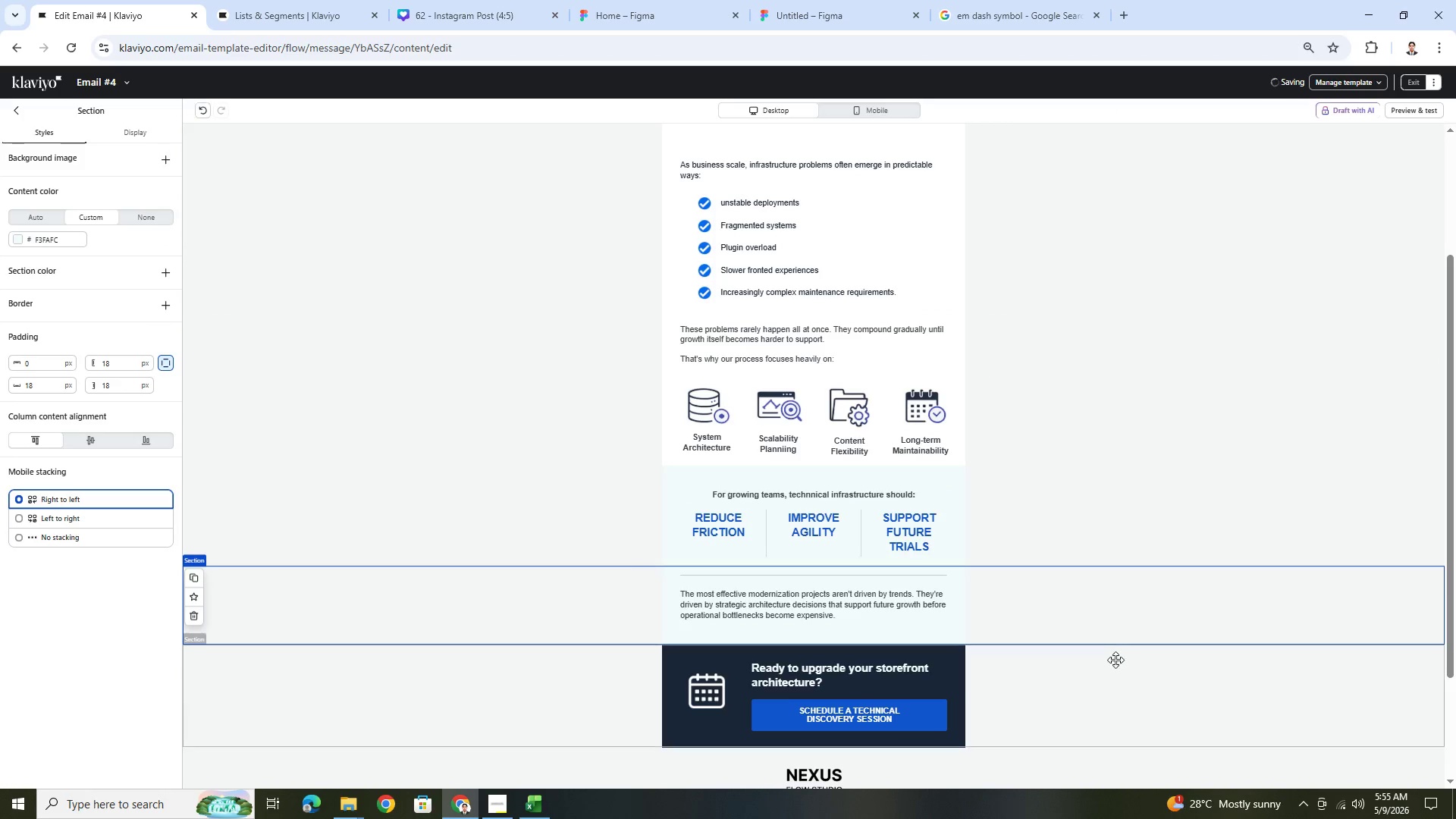 
left_click([1115, 660])
 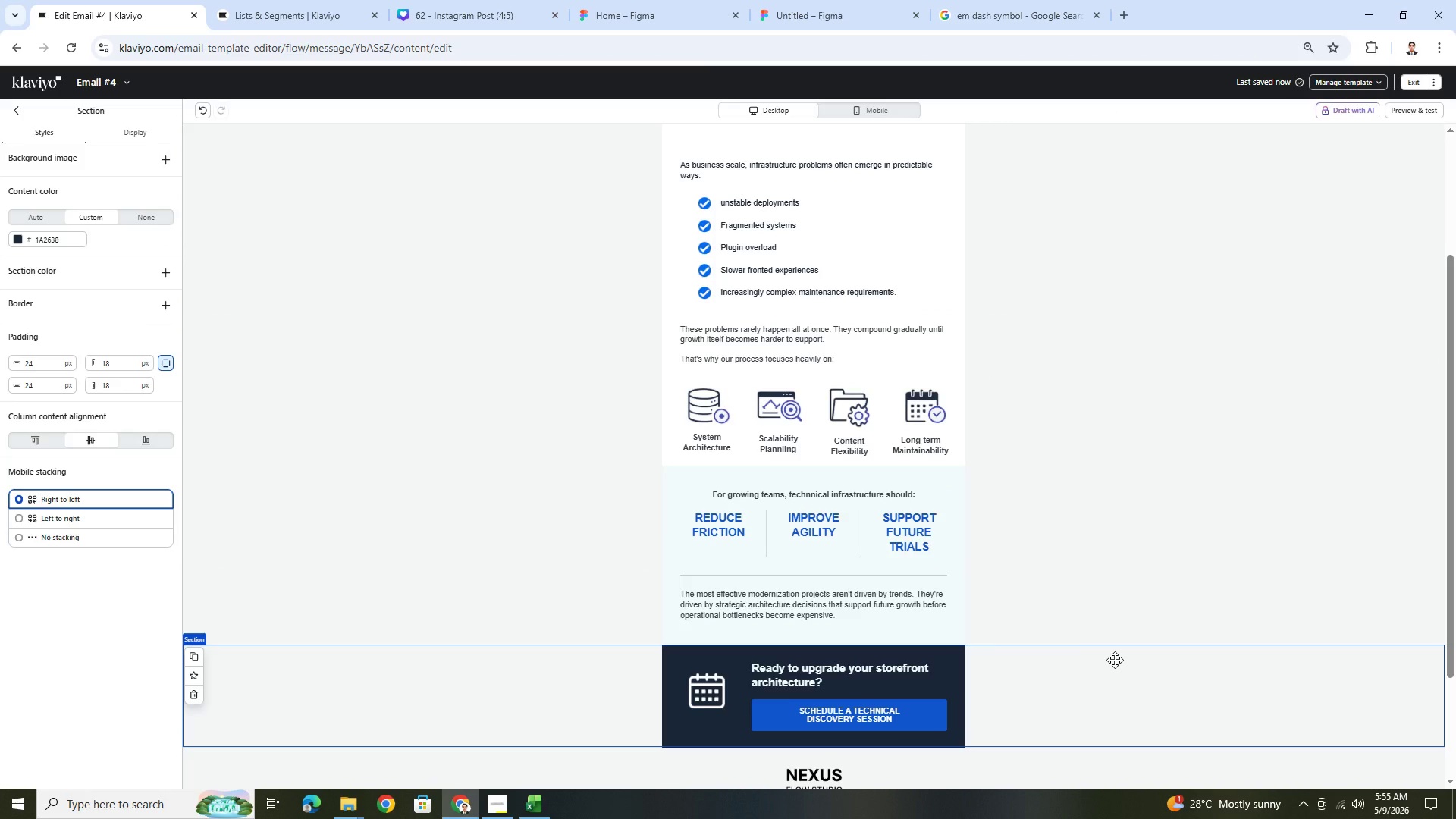 
scroll: coordinate [1115, 660], scroll_direction: up, amount: 2.0
 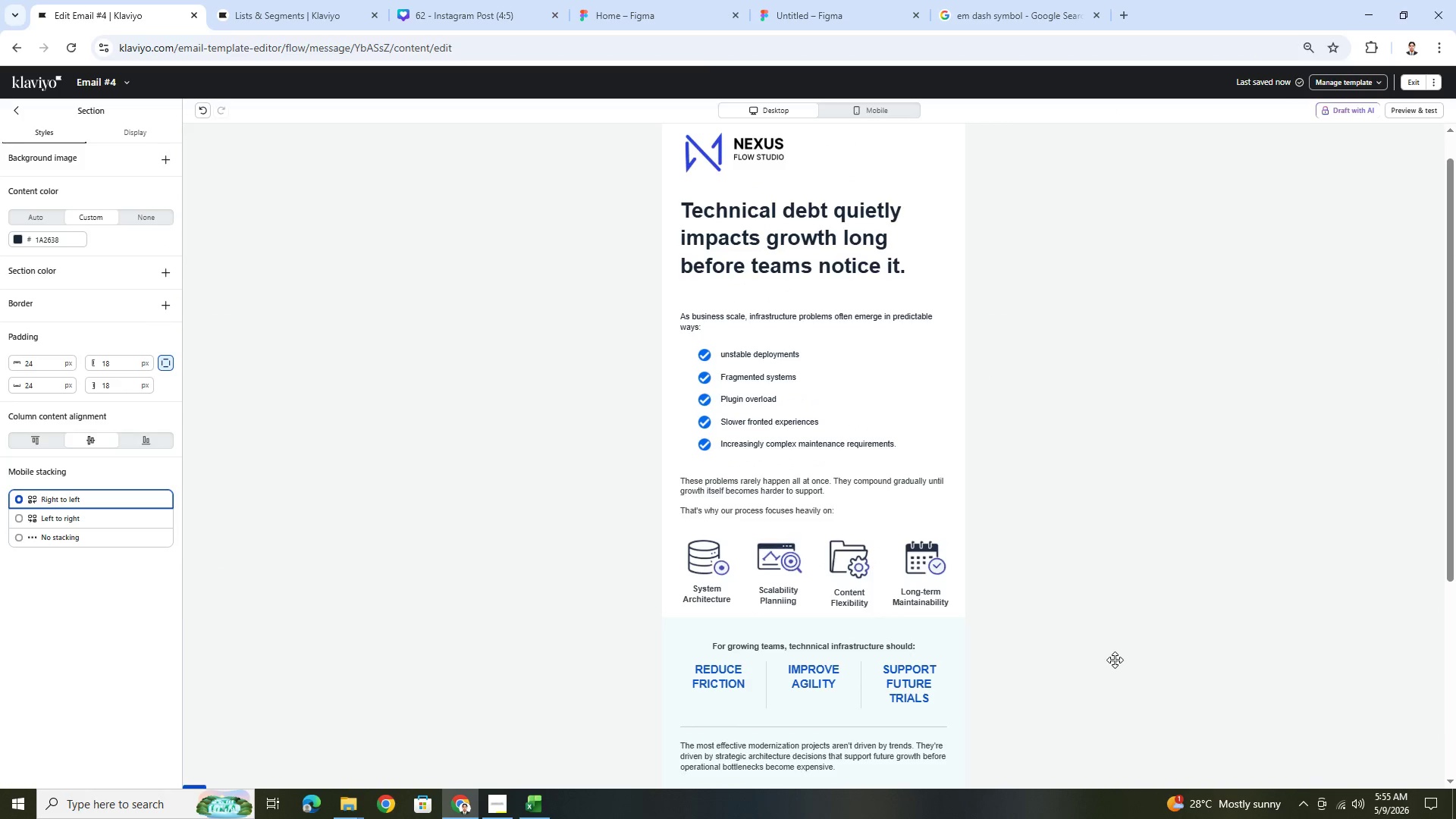 
scroll: coordinate [1115, 660], scroll_direction: down, amount: 3.0
 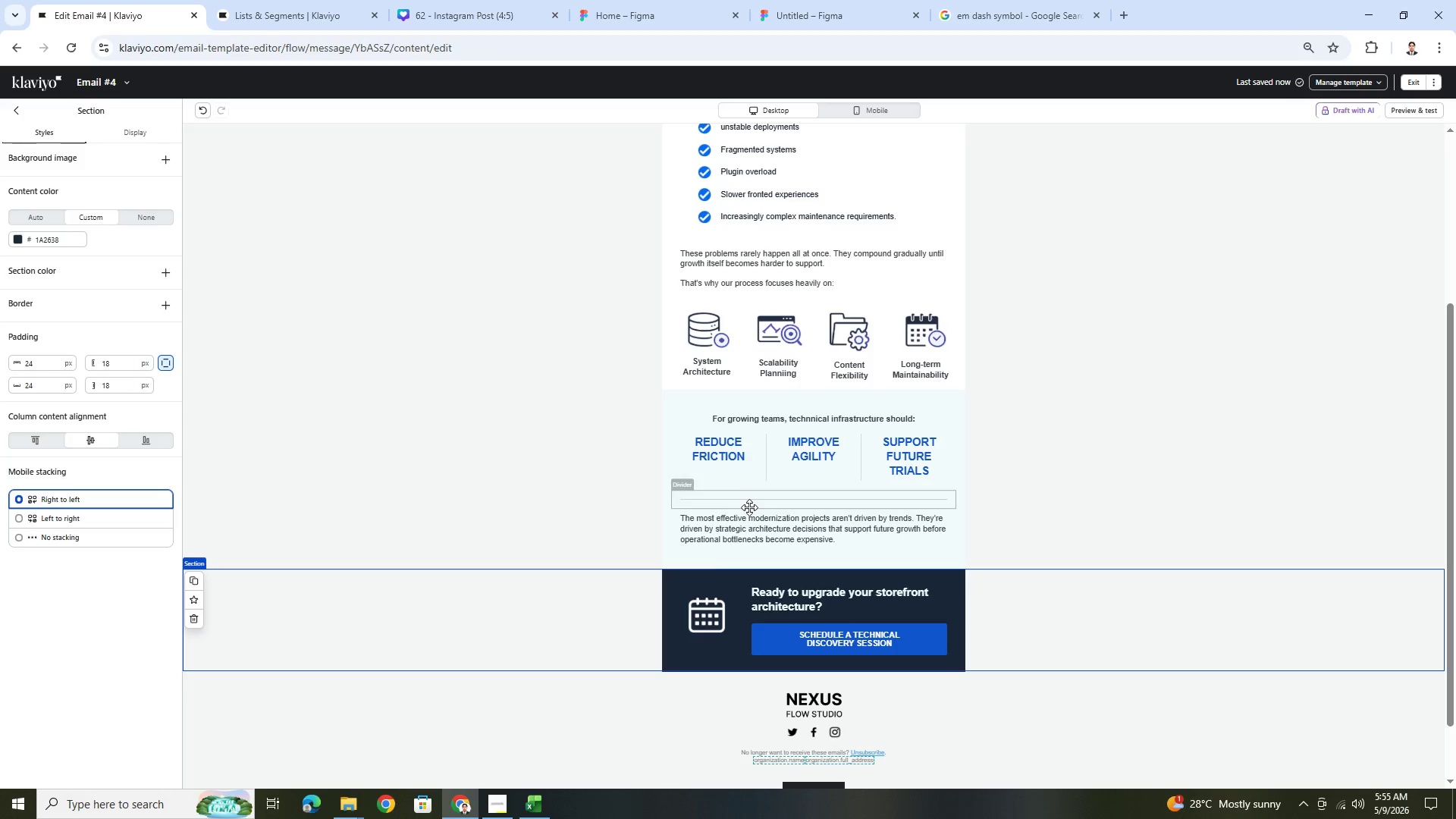 
left_click([1051, 450])
 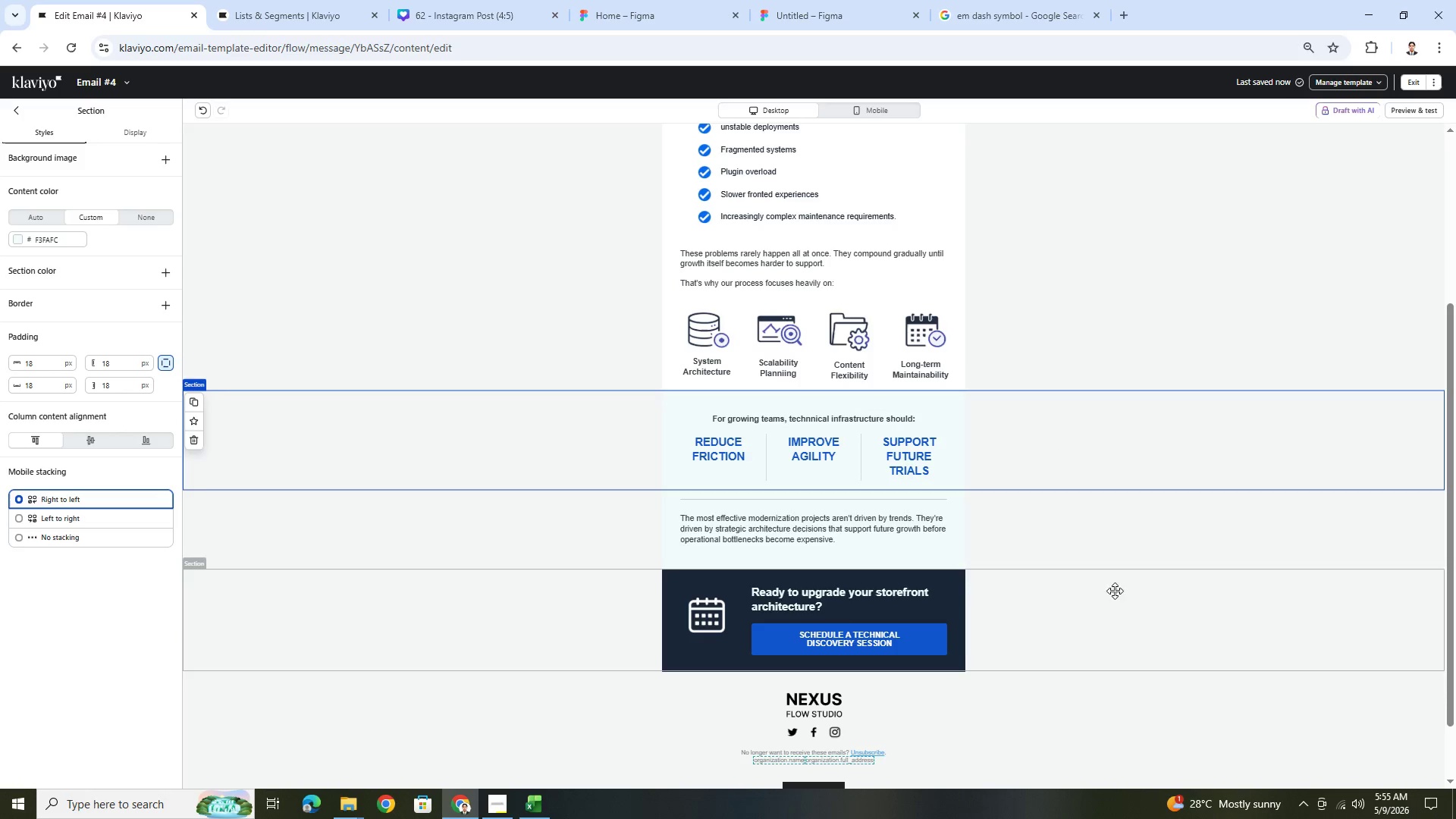 
double_click([845, 535])
 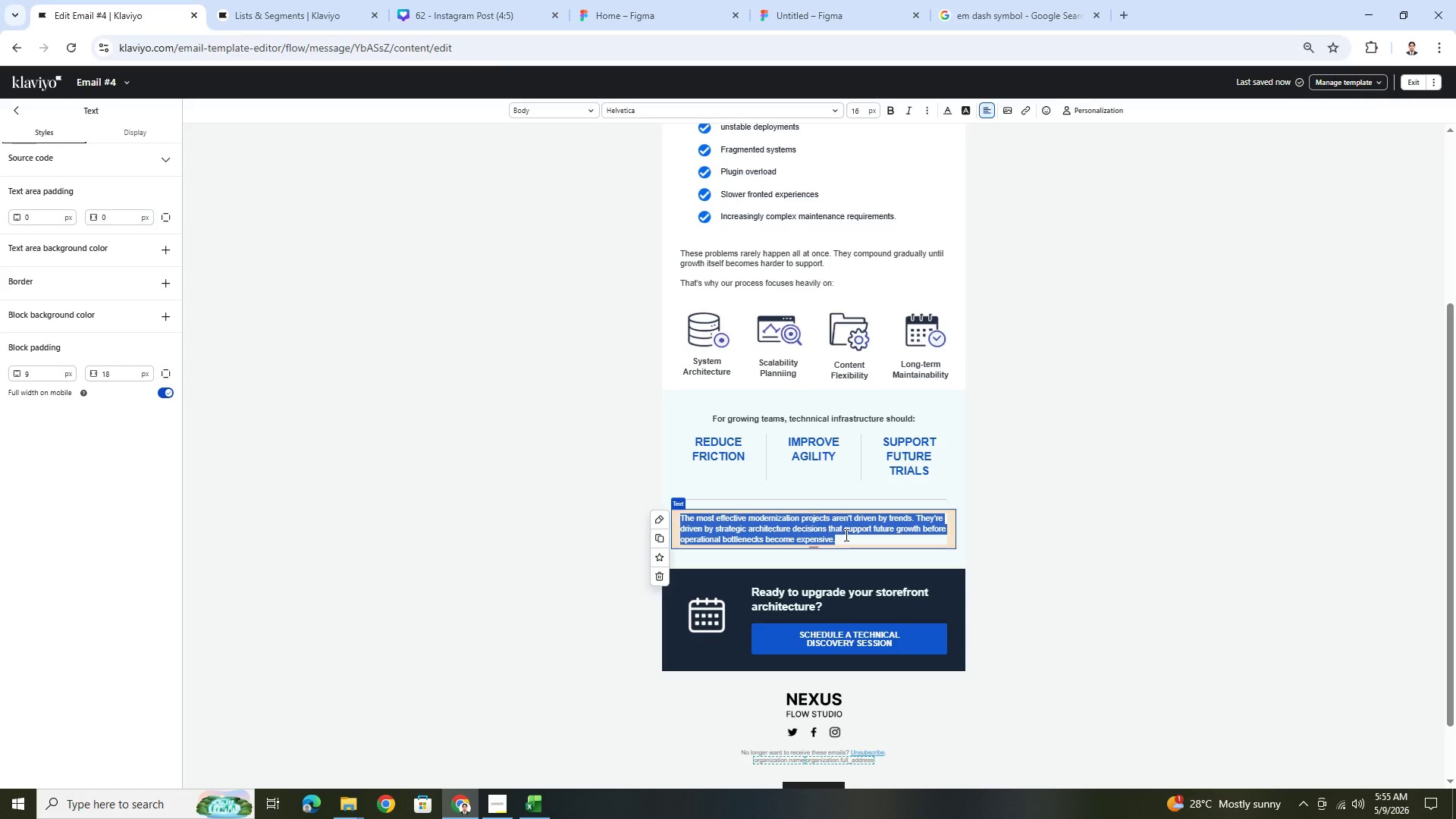 
wait(25.09)
 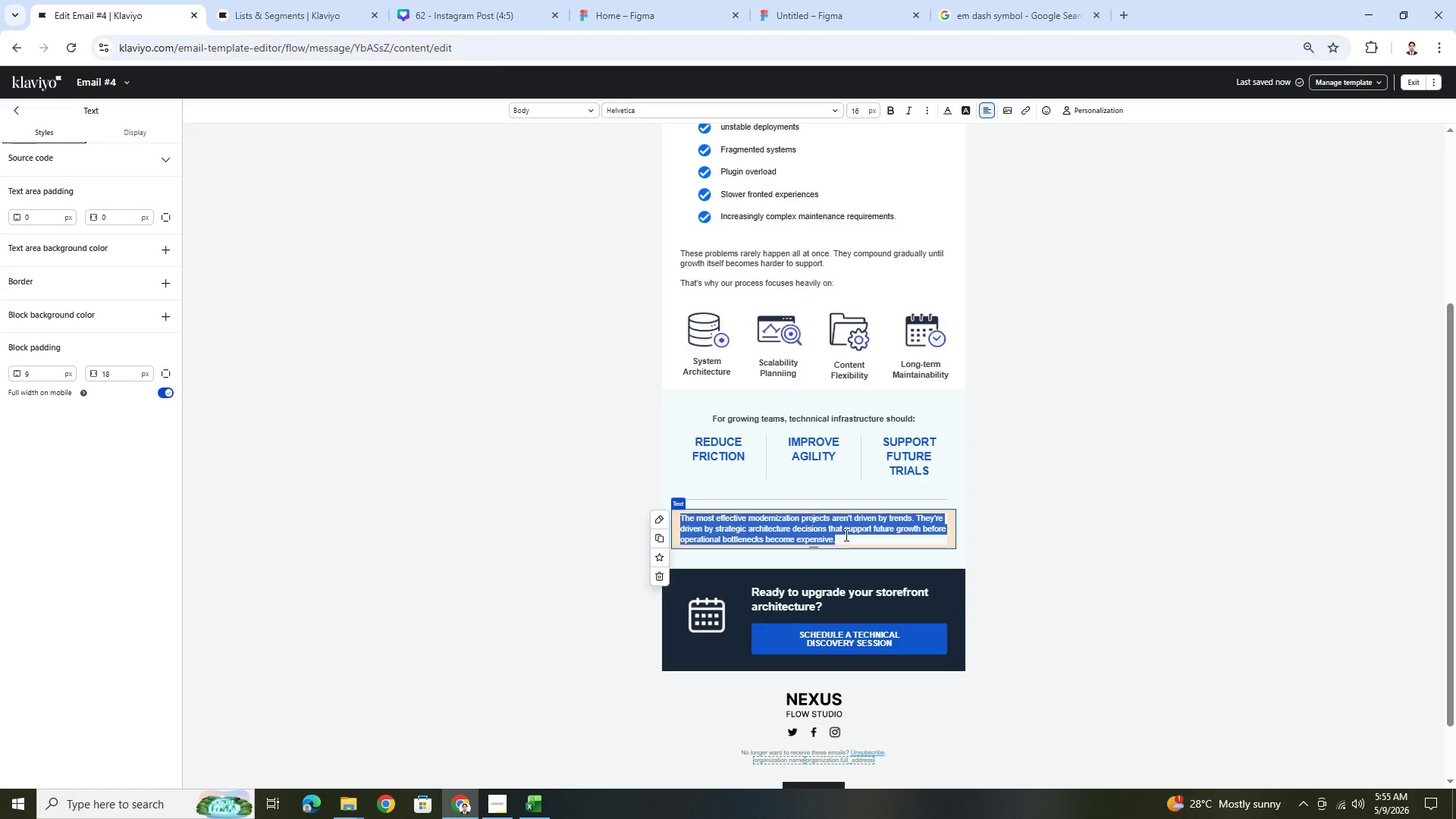 
left_click([883, 491])
 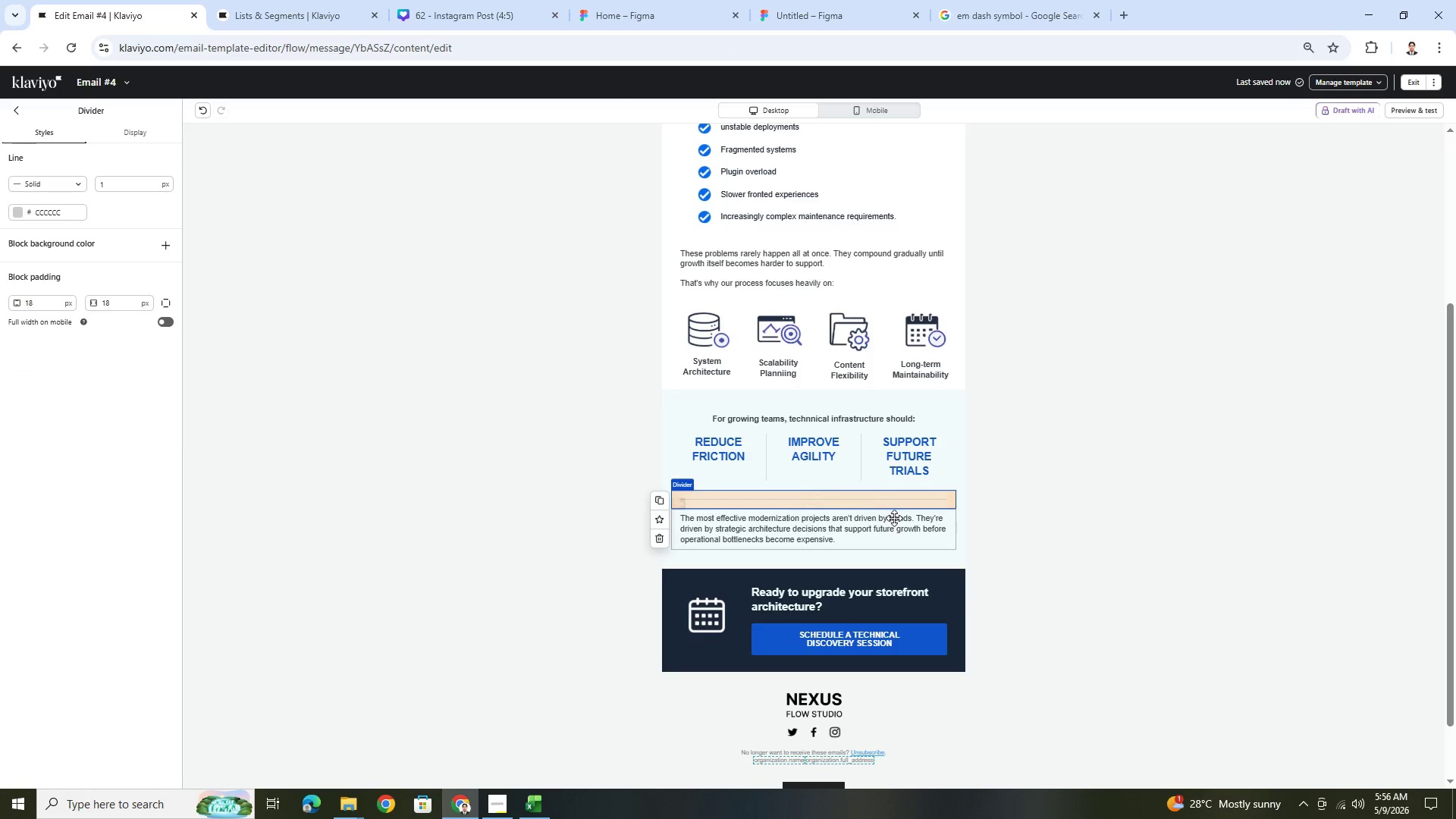 
left_click([896, 523])
 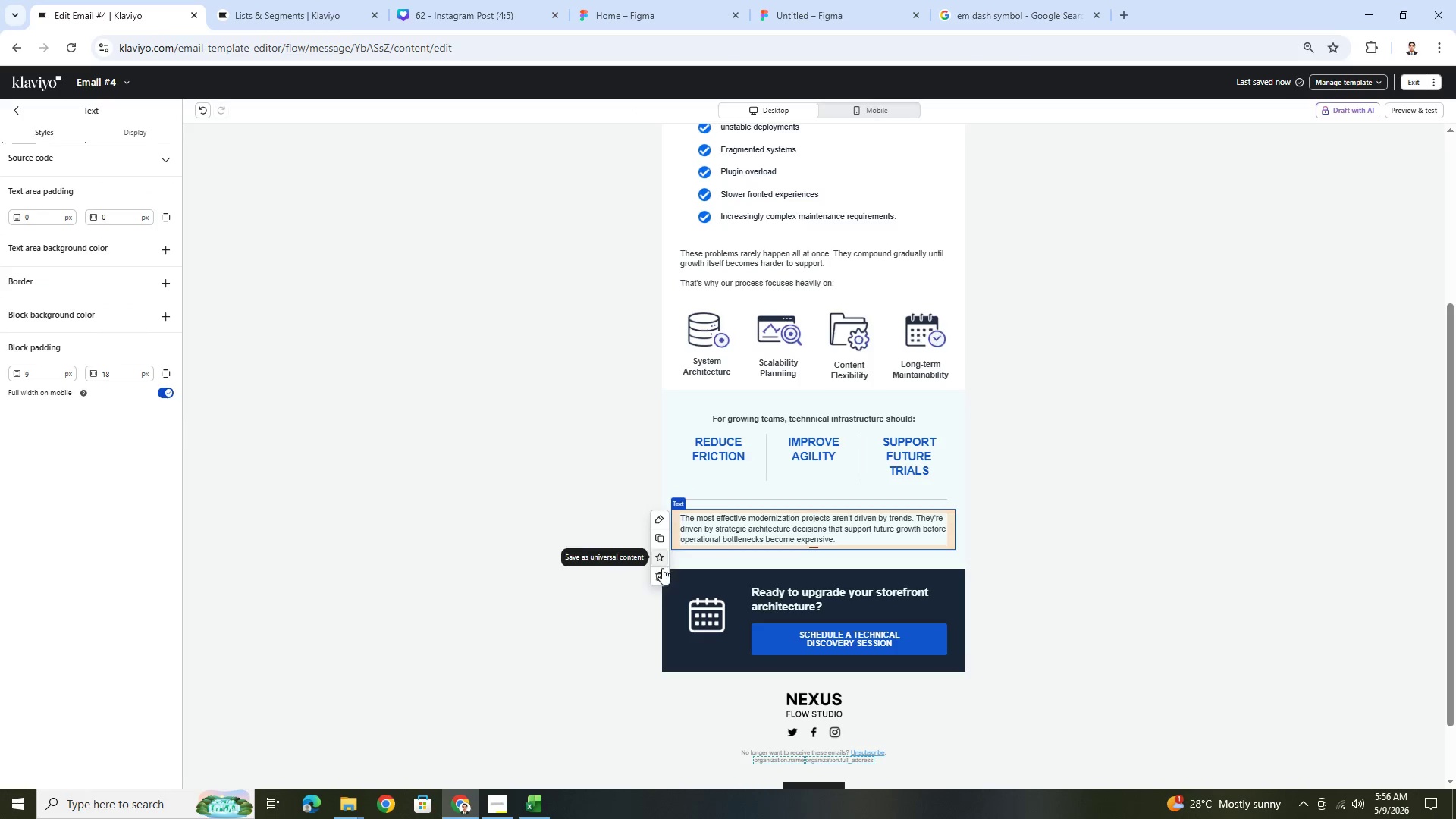 
left_click([662, 577])
 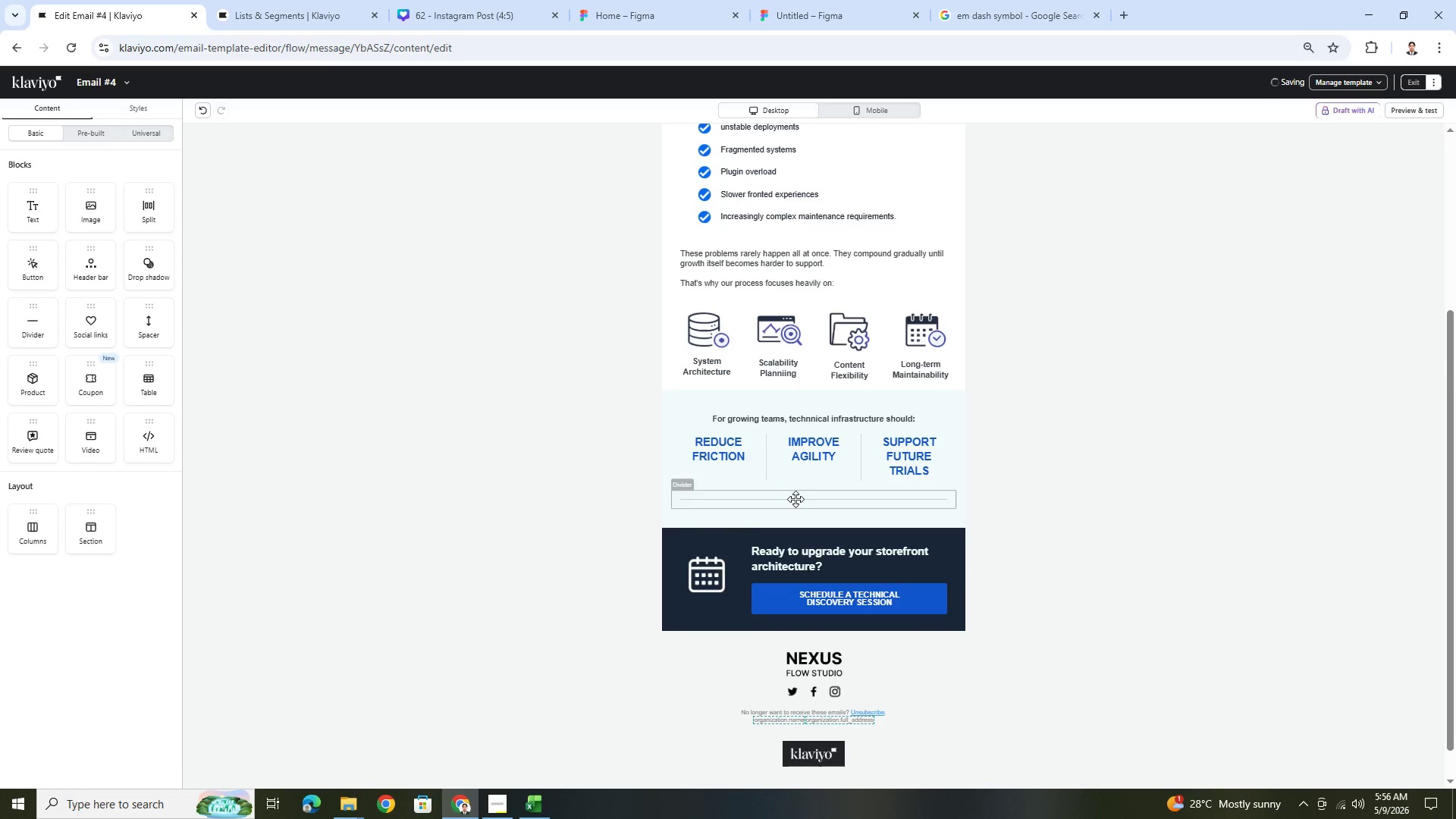 
left_click([799, 501])
 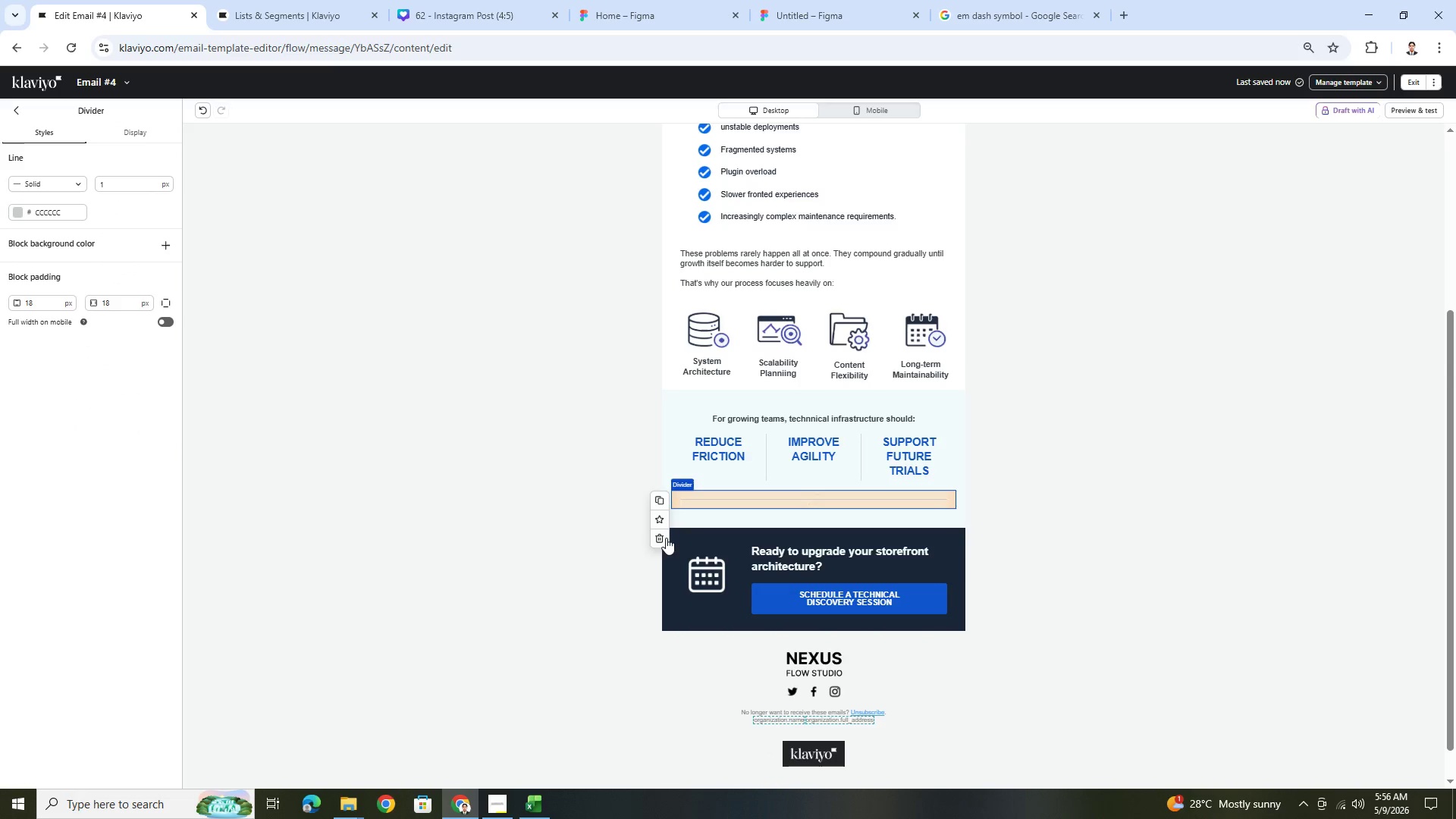 
left_click([664, 542])
 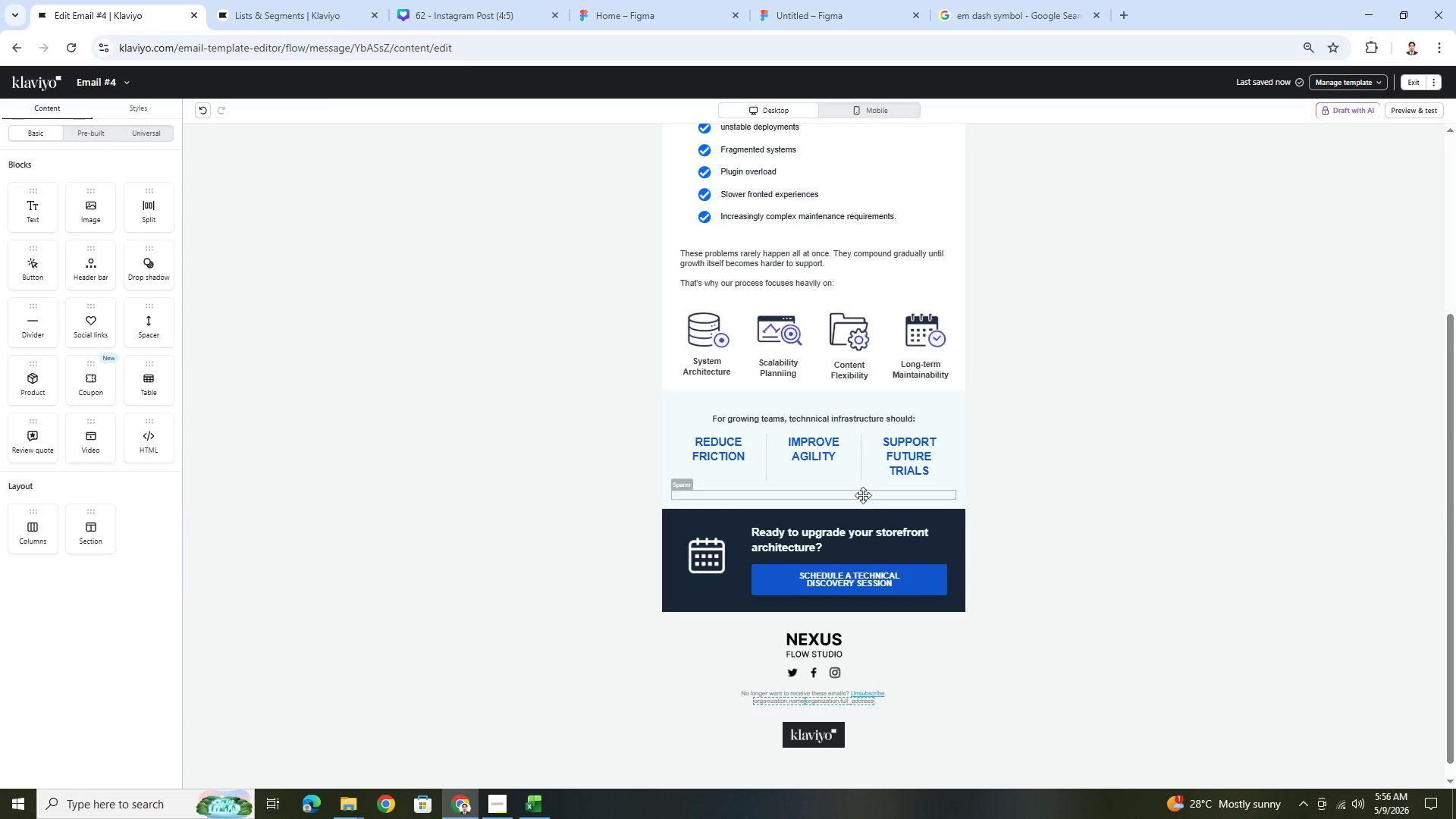 
left_click([852, 488])
 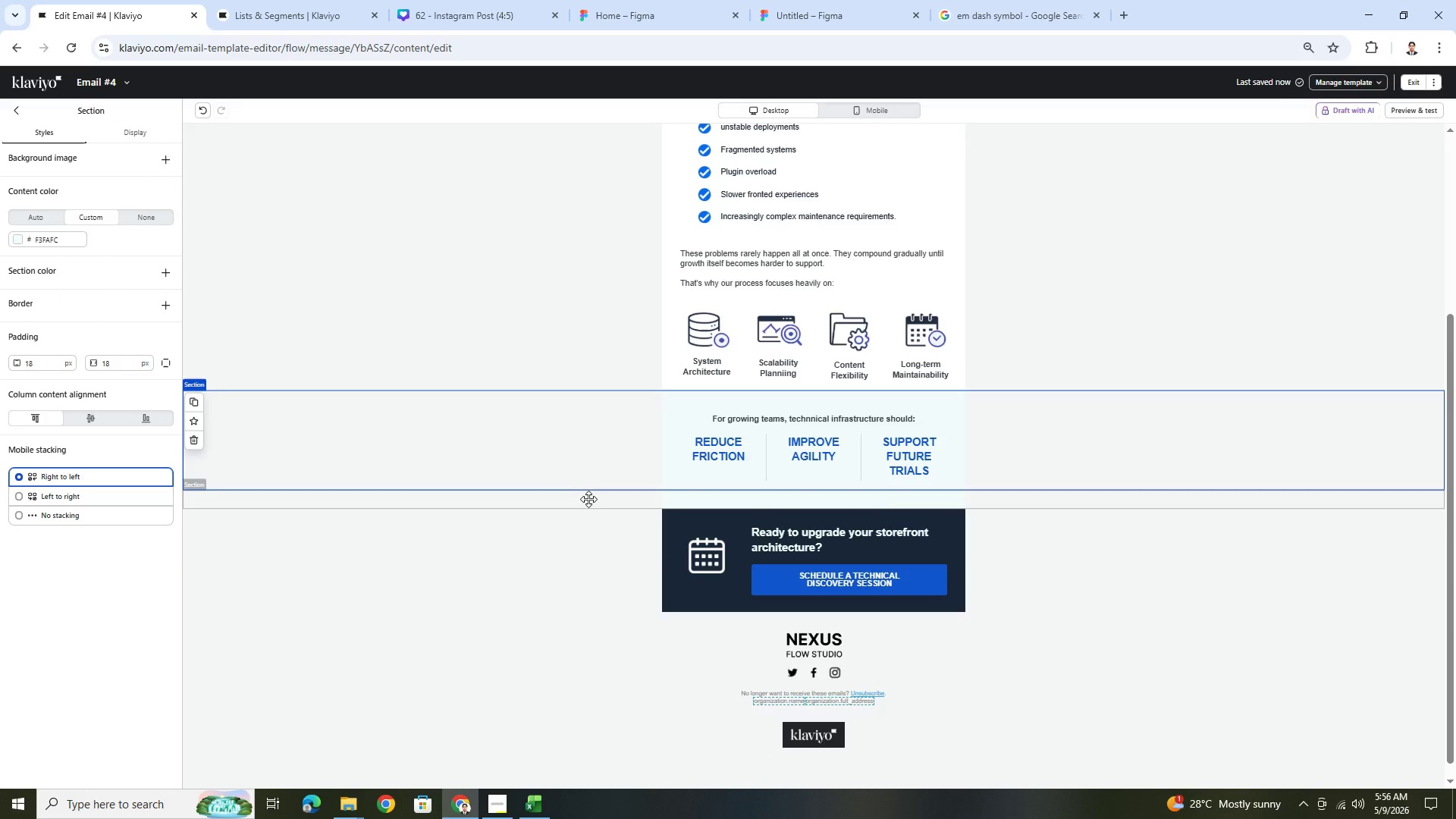 
left_click([587, 498])
 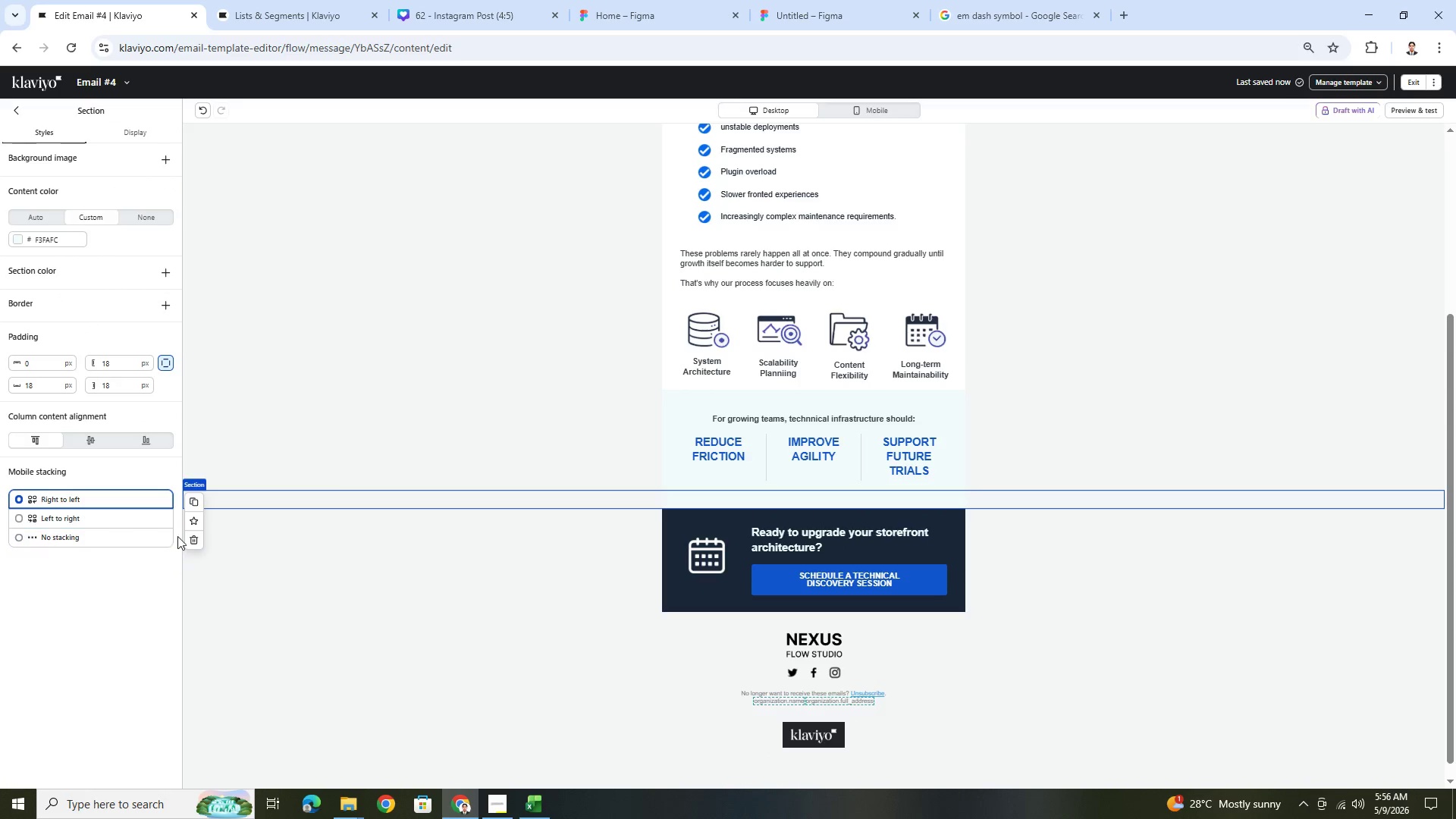 
left_click([189, 536])
 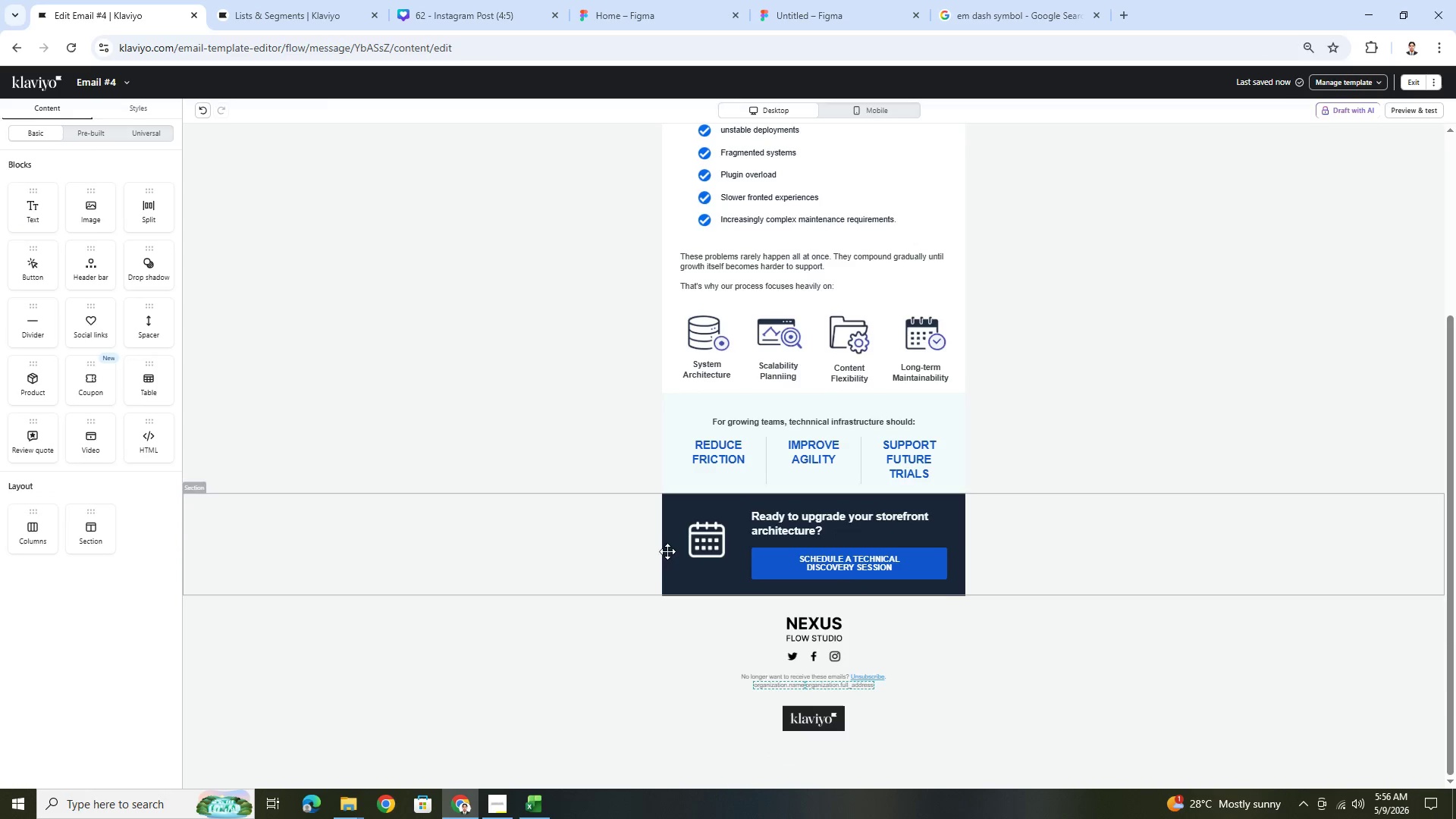 
scroll: coordinate [1235, 513], scroll_direction: up, amount: 2.0
 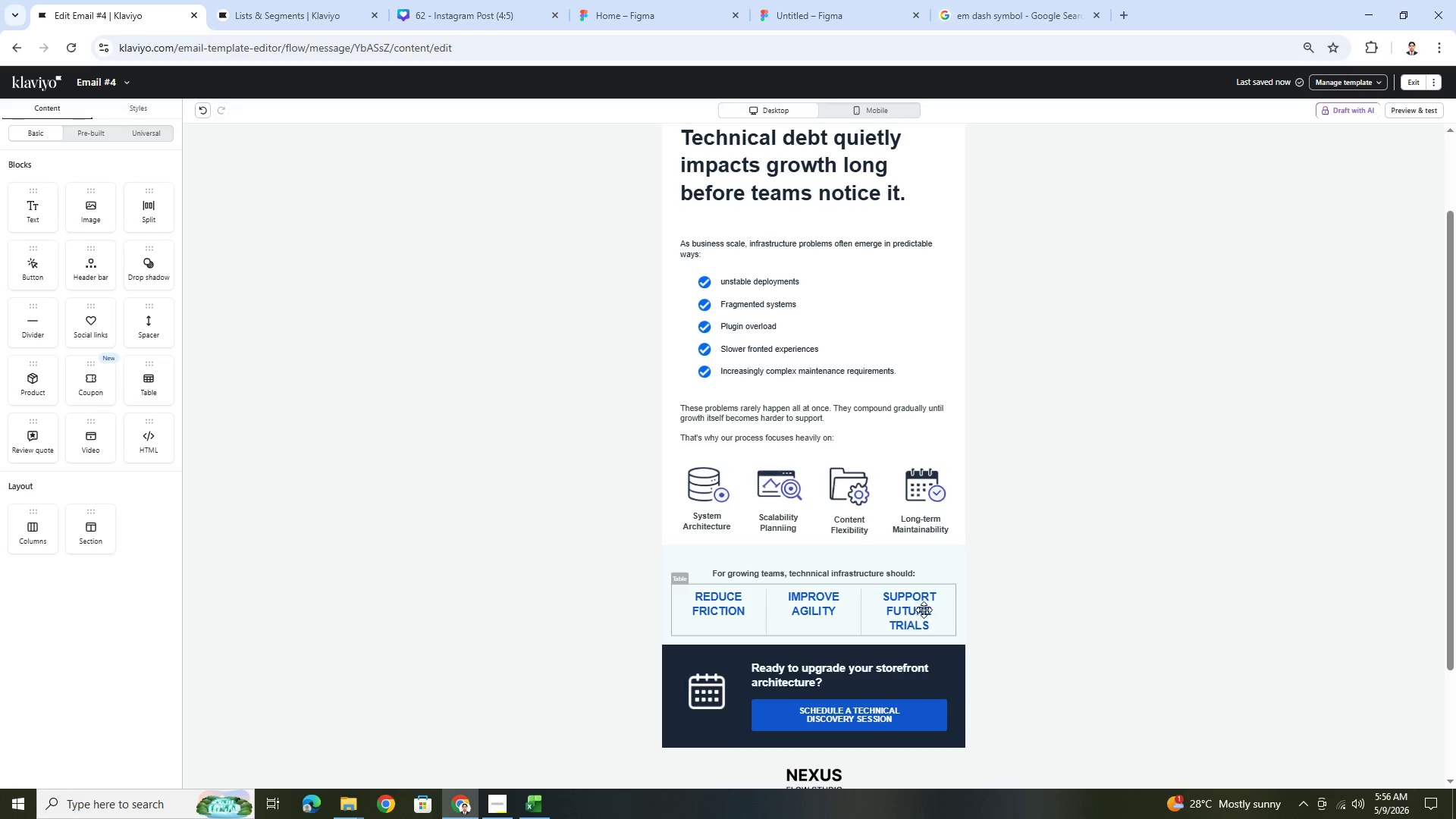 
left_click([924, 610])
 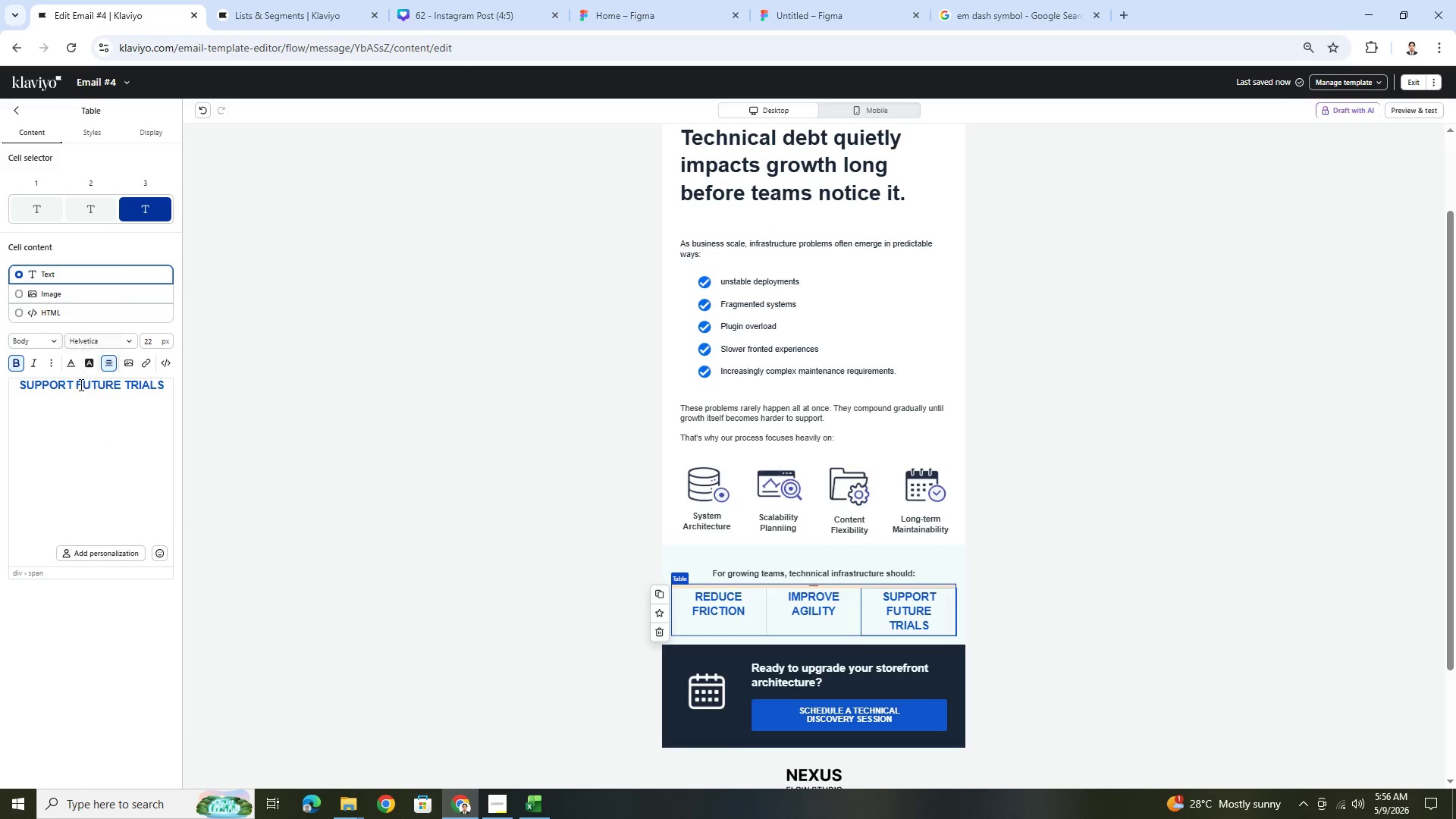 
left_click_drag(start_coordinate=[74, 386], to_coordinate=[190, 389])
 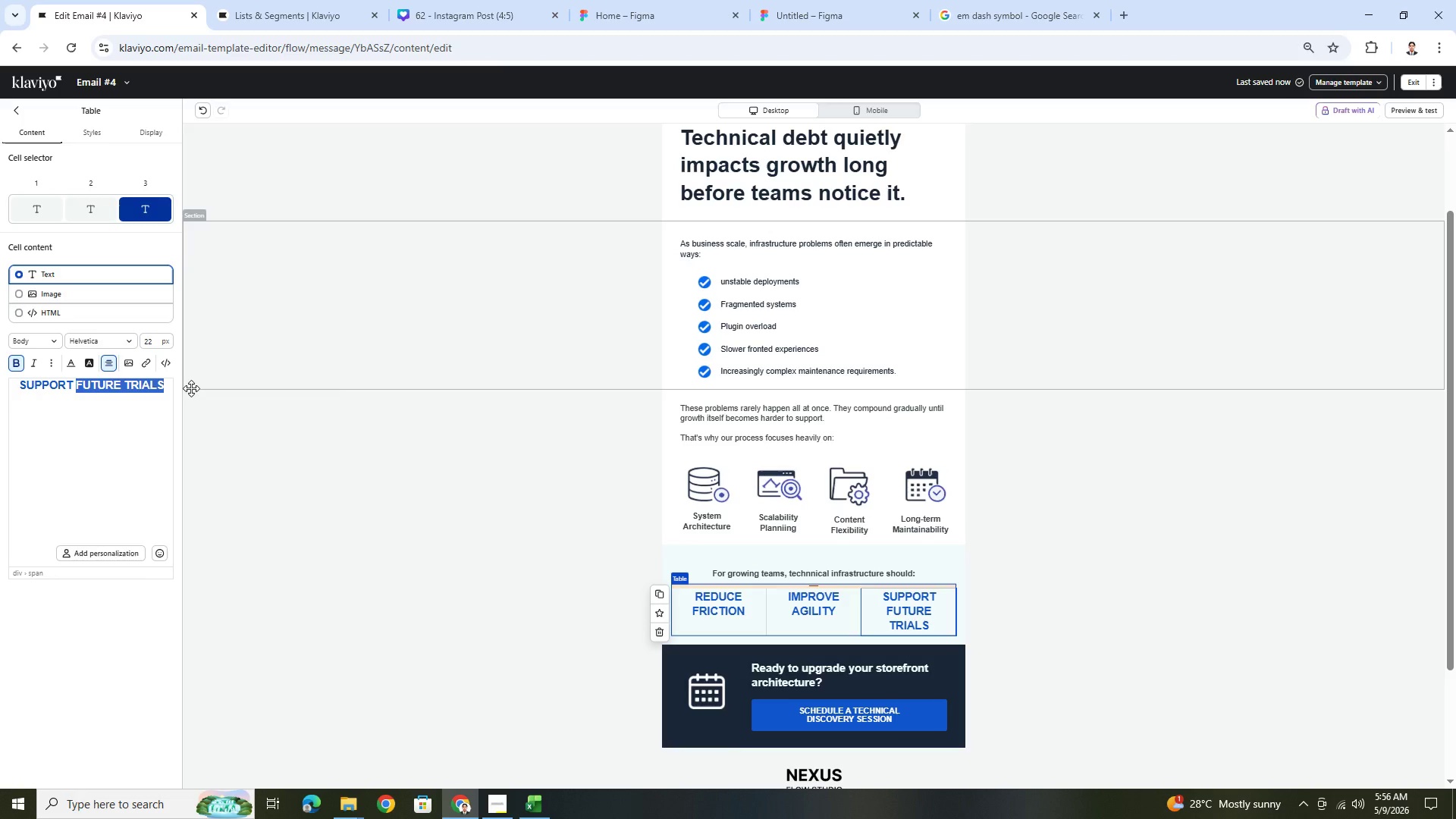 
wait(6.41)
 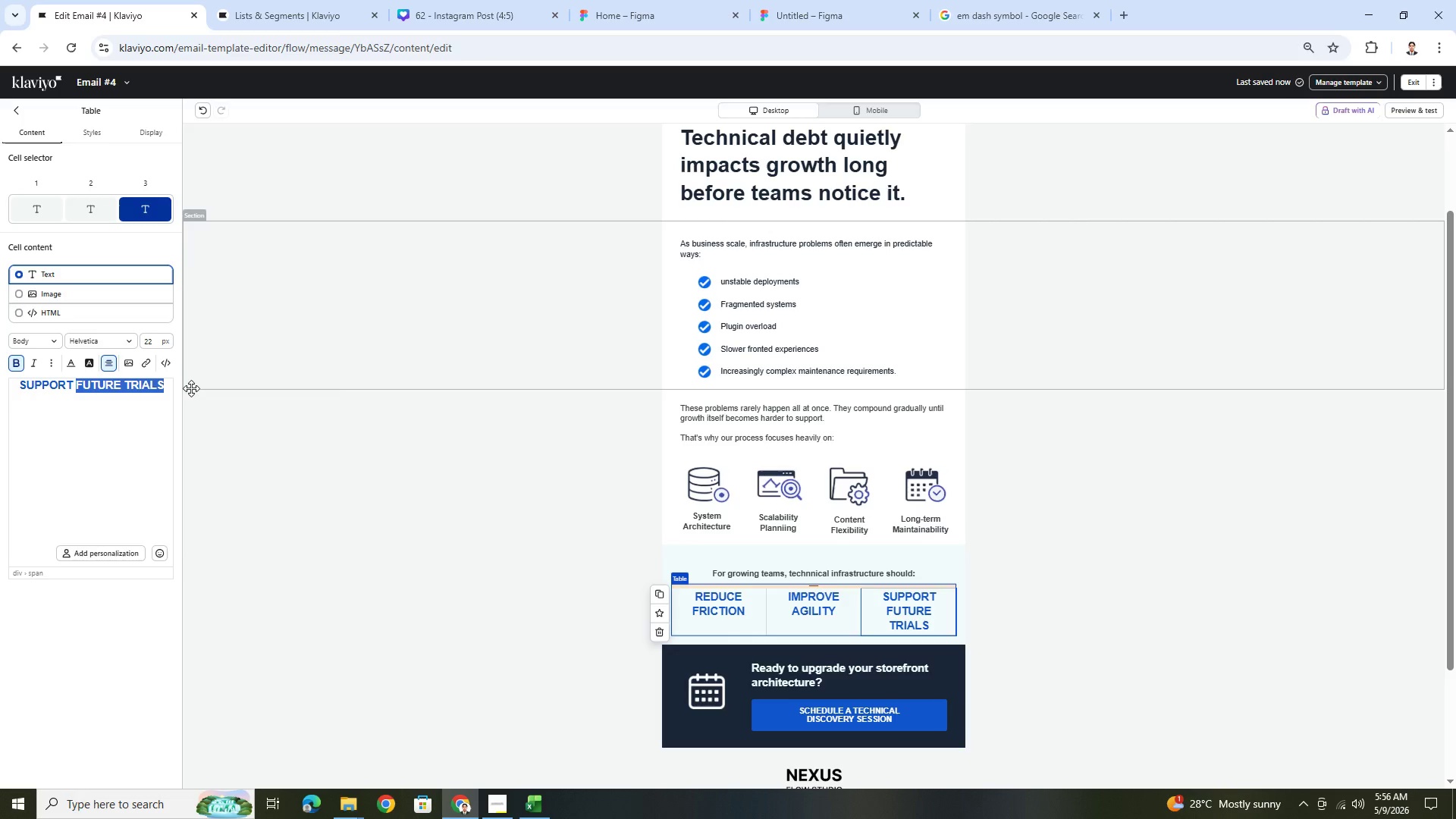 
left_click([126, 384])
 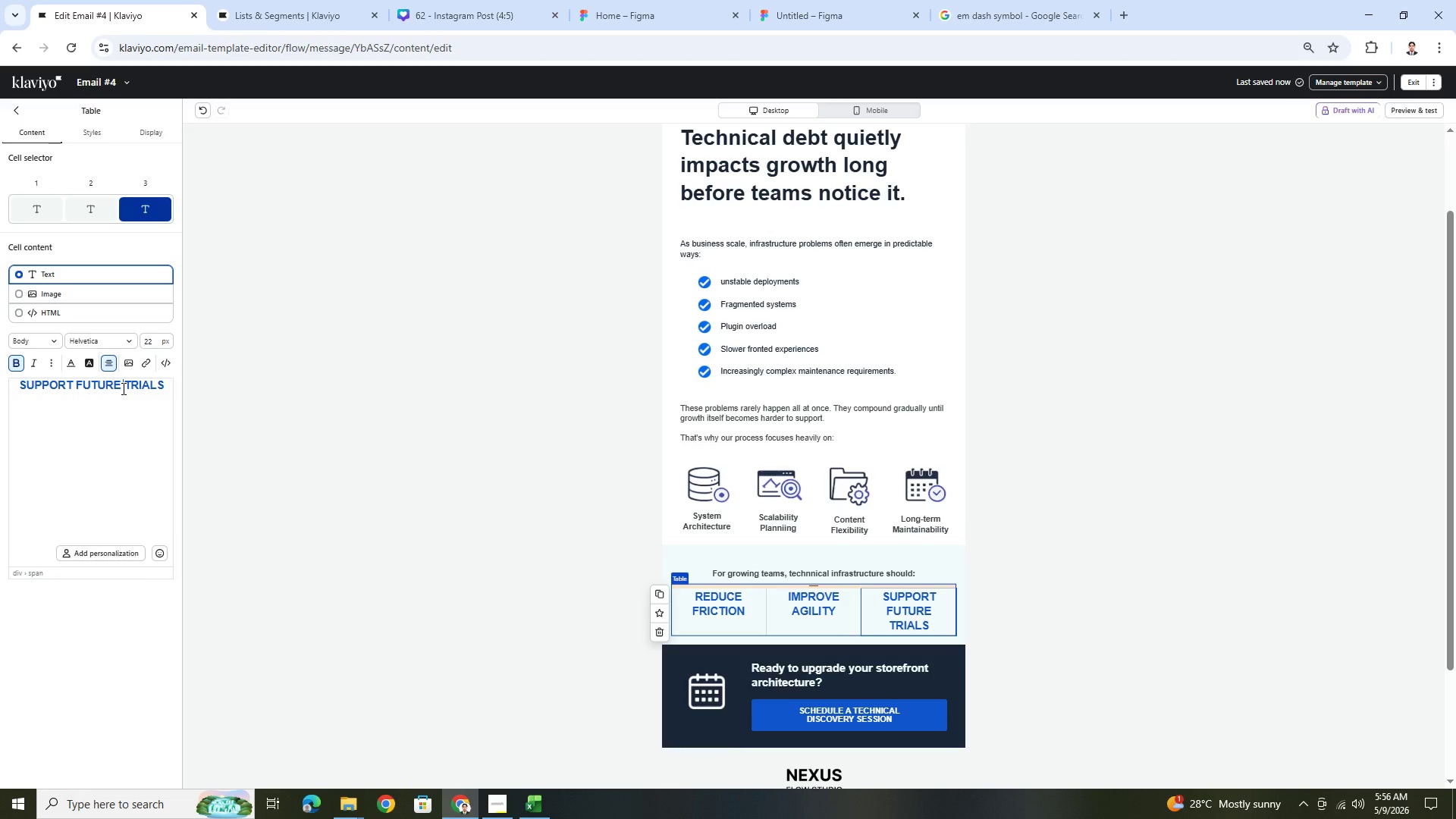 
left_click_drag(start_coordinate=[122, 388], to_coordinate=[75, 394])
 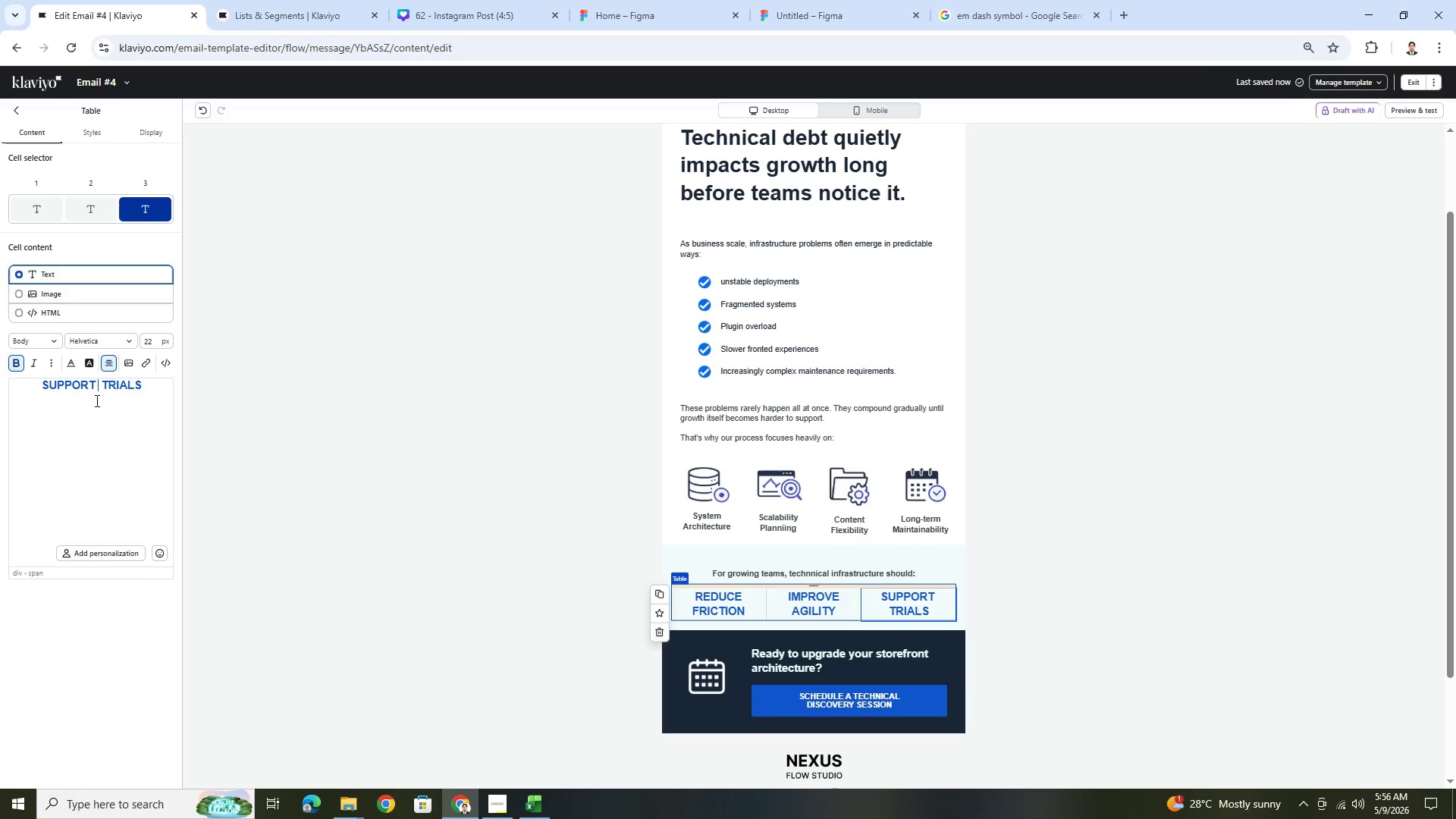 
key(Backspace)
 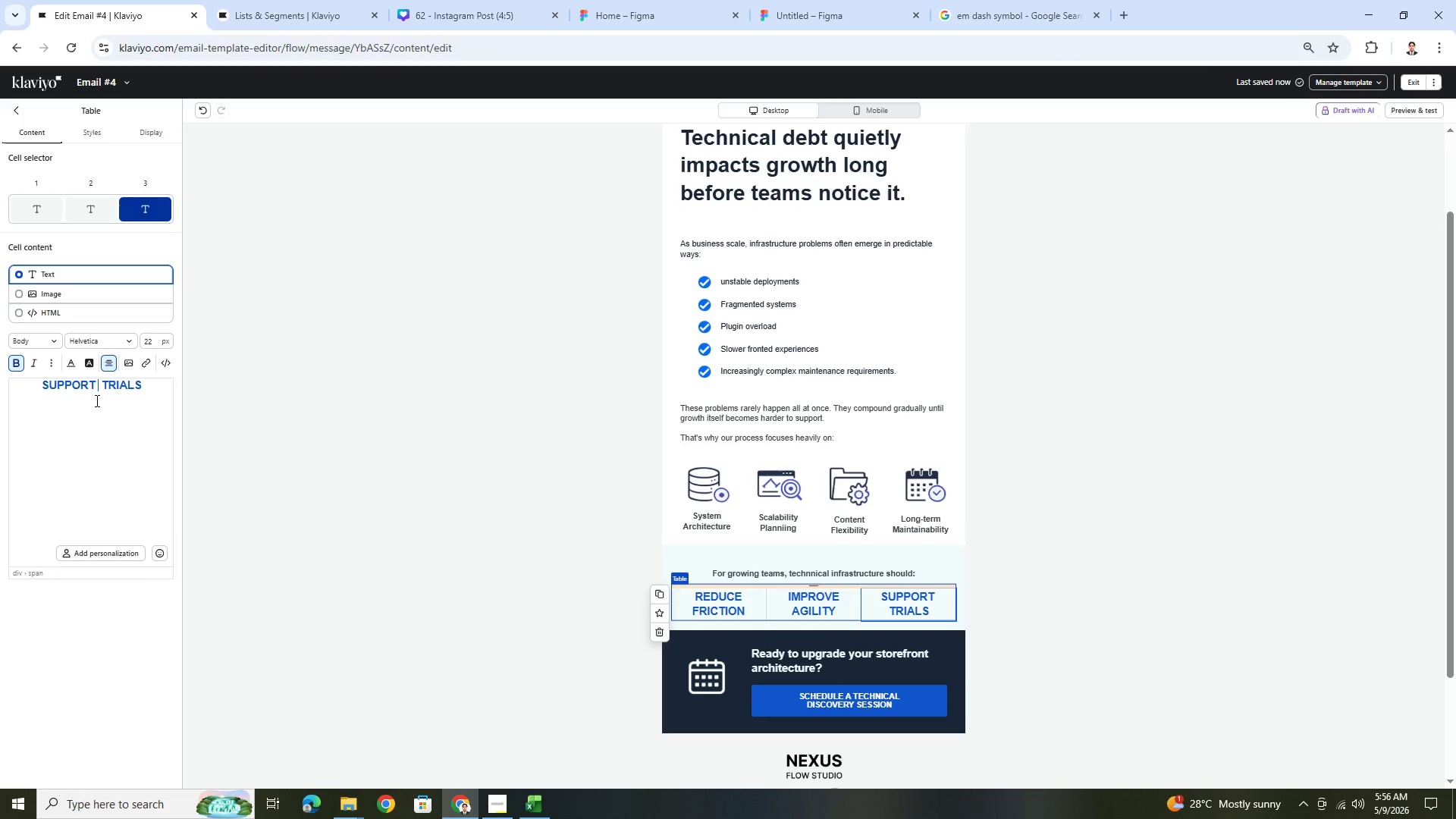 
key(Backspace)
 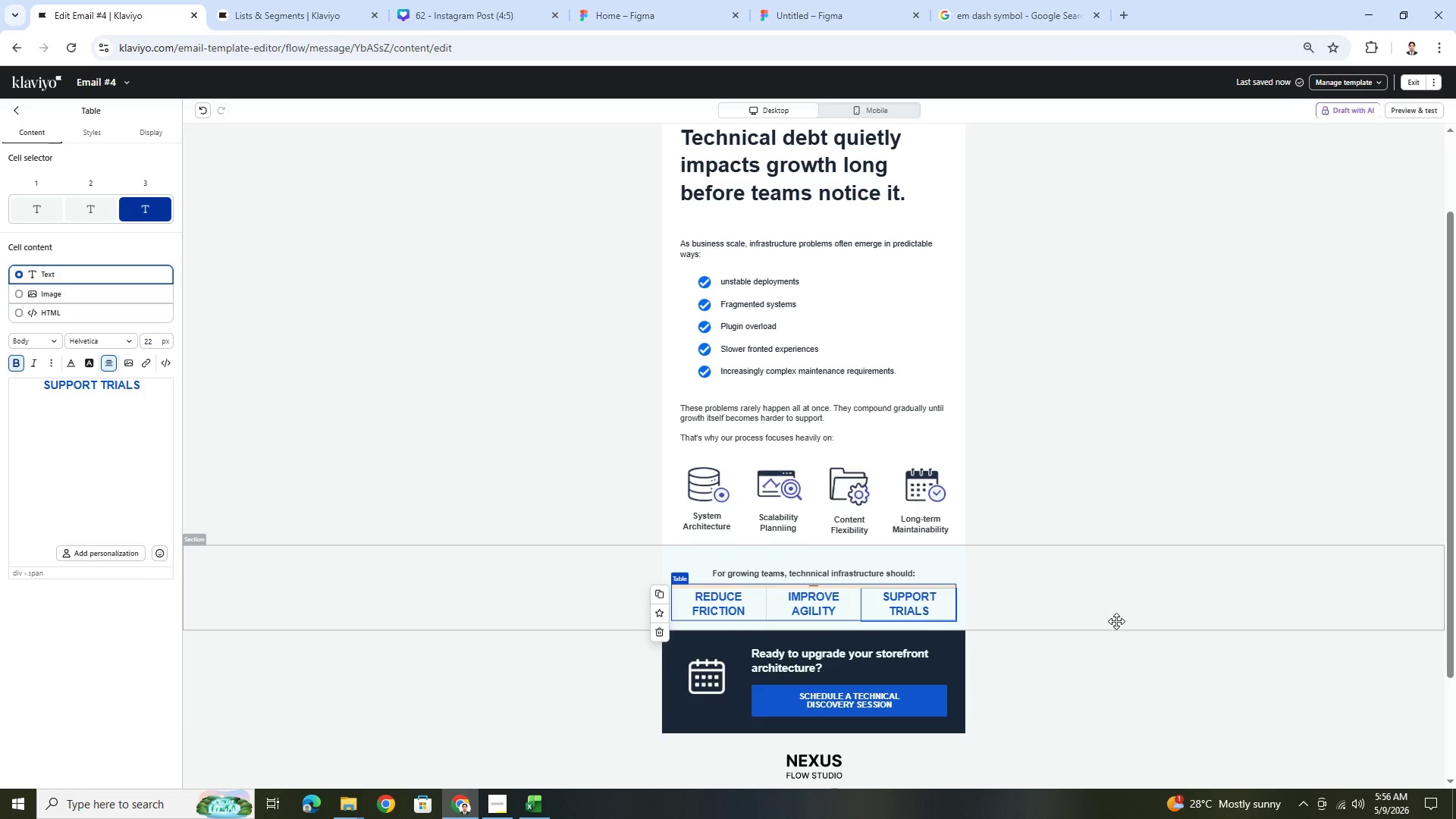 
left_click([1144, 695])
 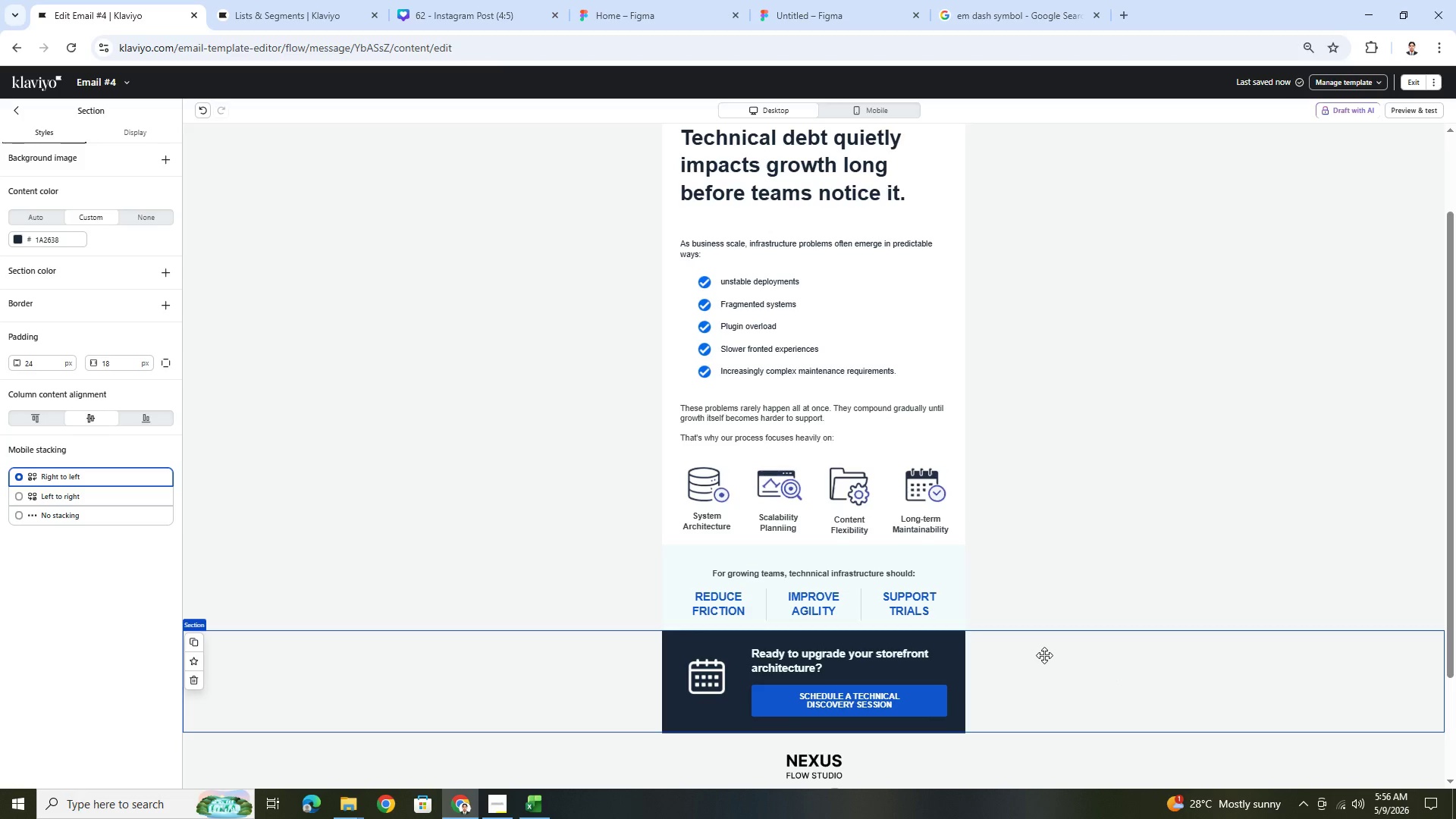 
wait(9.23)
 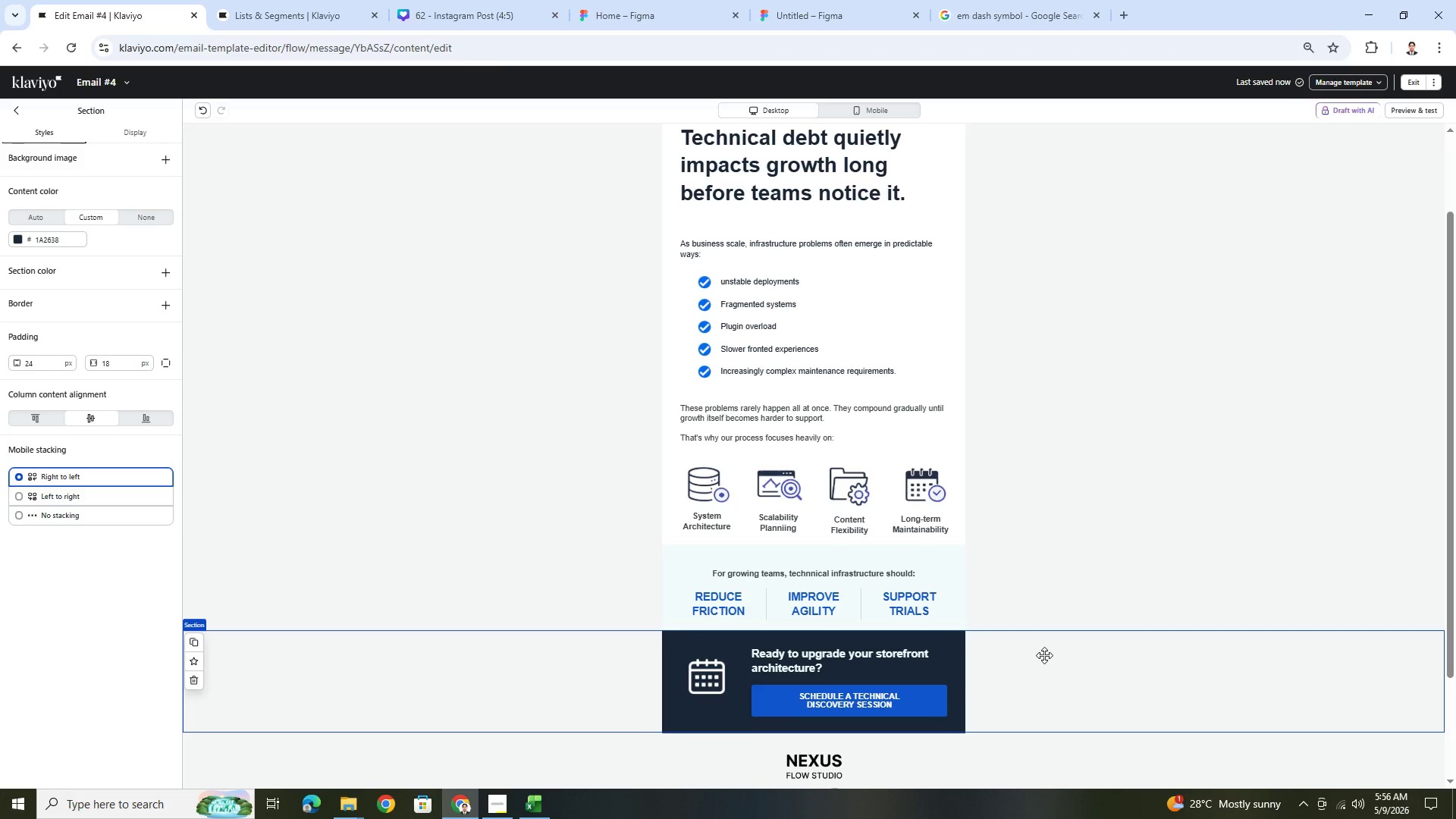 
scroll: coordinate [1087, 669], scroll_direction: up, amount: 2.0
 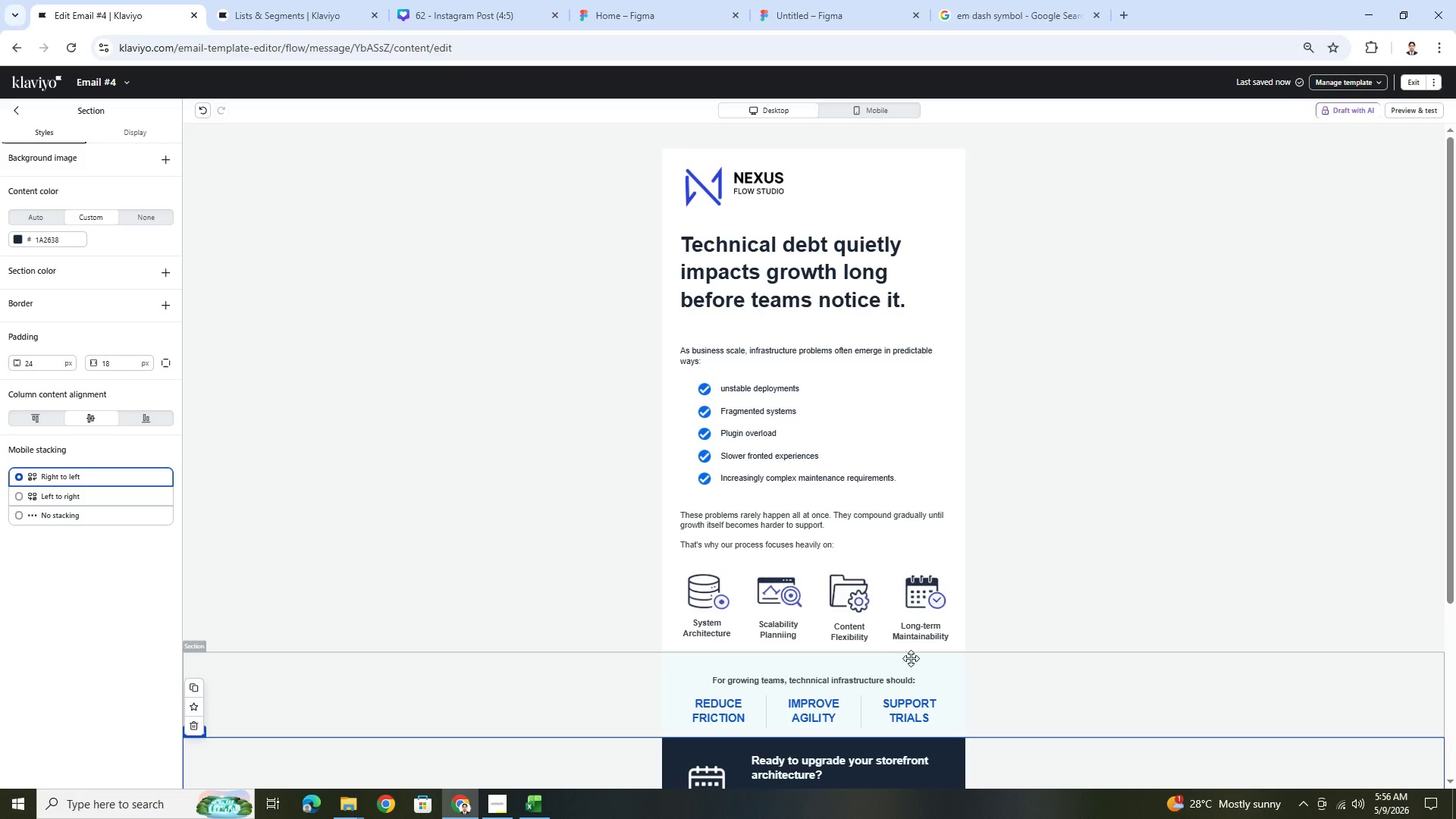 
left_click([896, 665])
 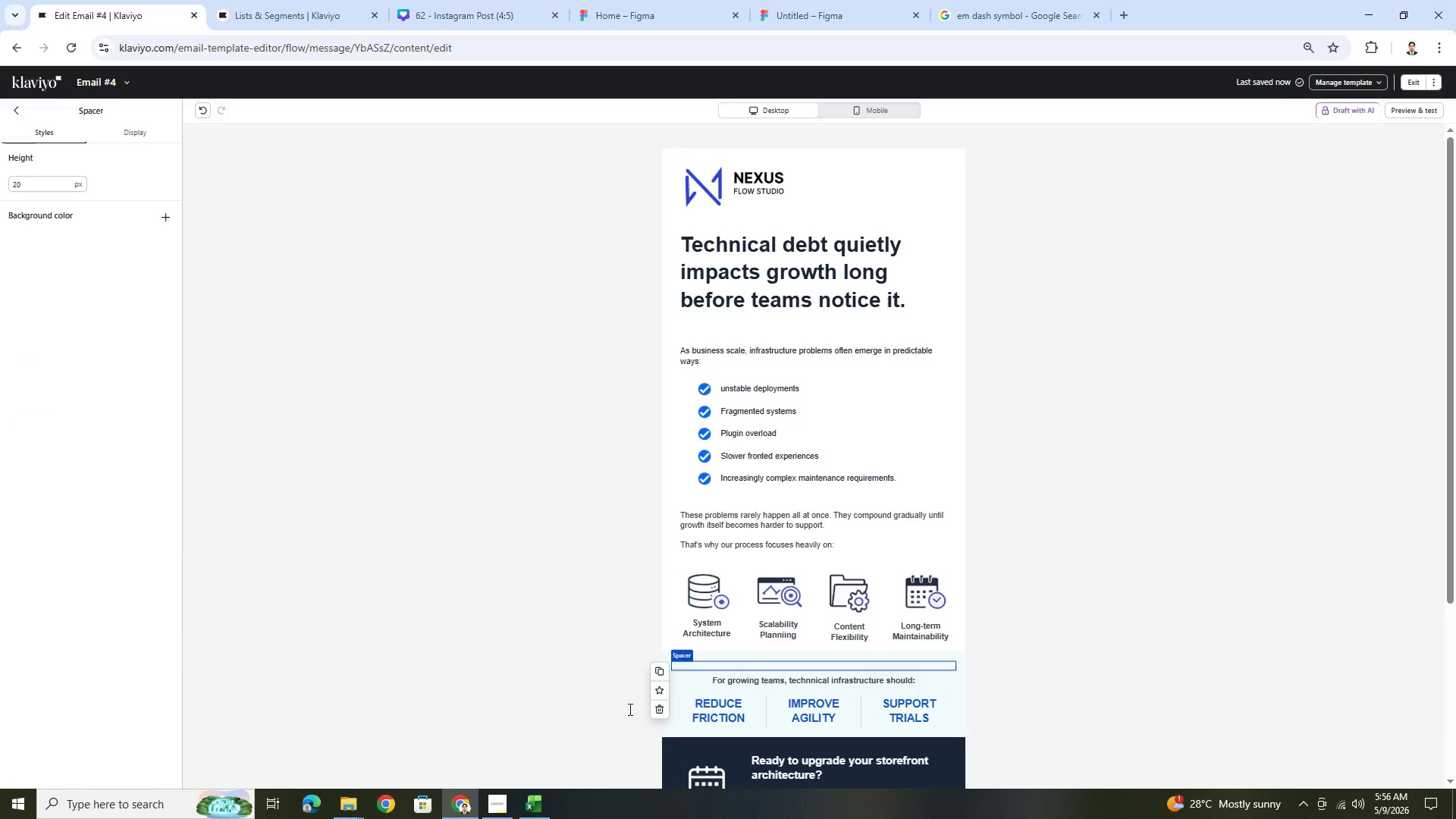 
left_click([656, 707])
 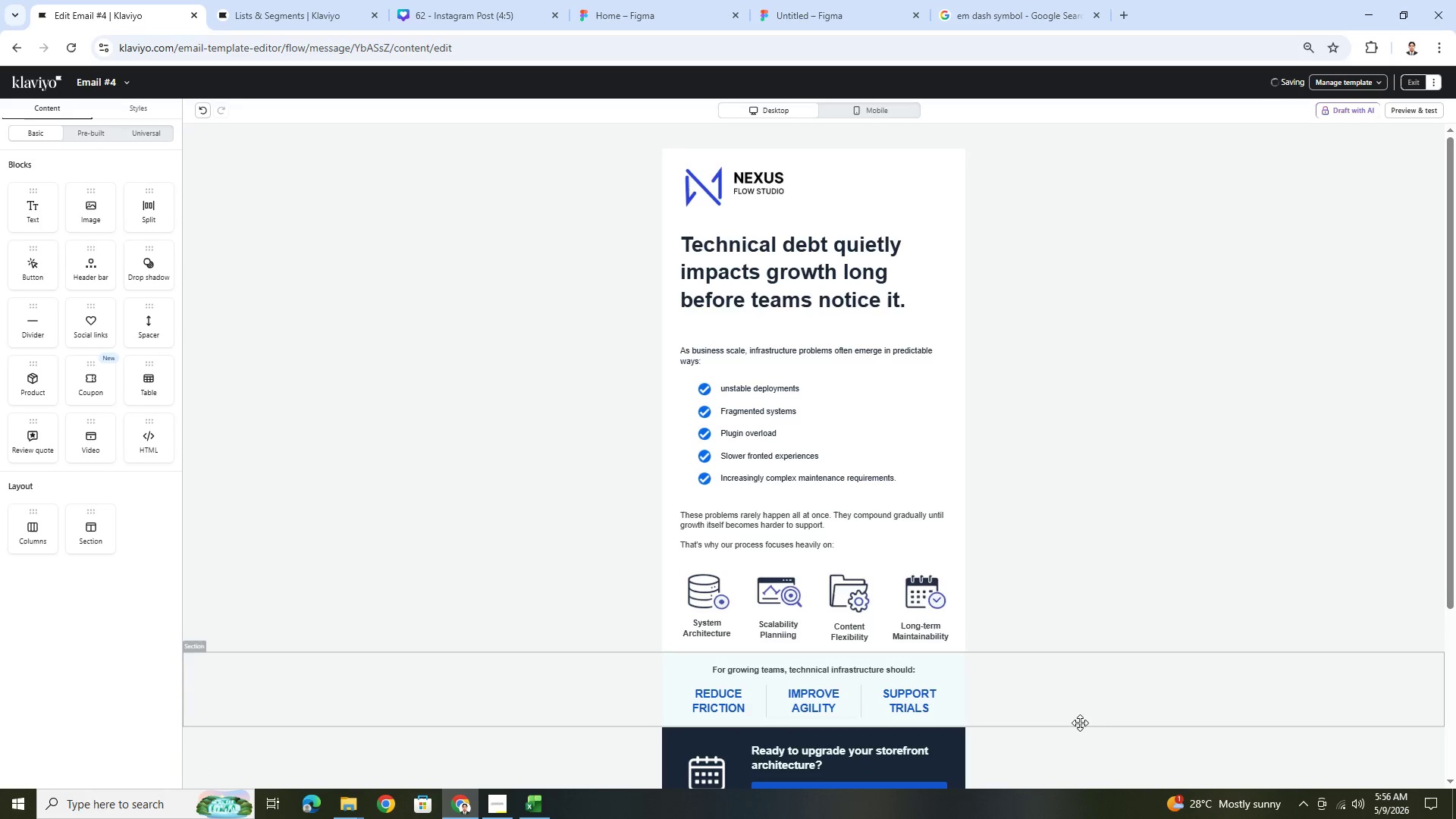 
scroll: coordinate [1081, 721], scroll_direction: down, amount: 2.0
 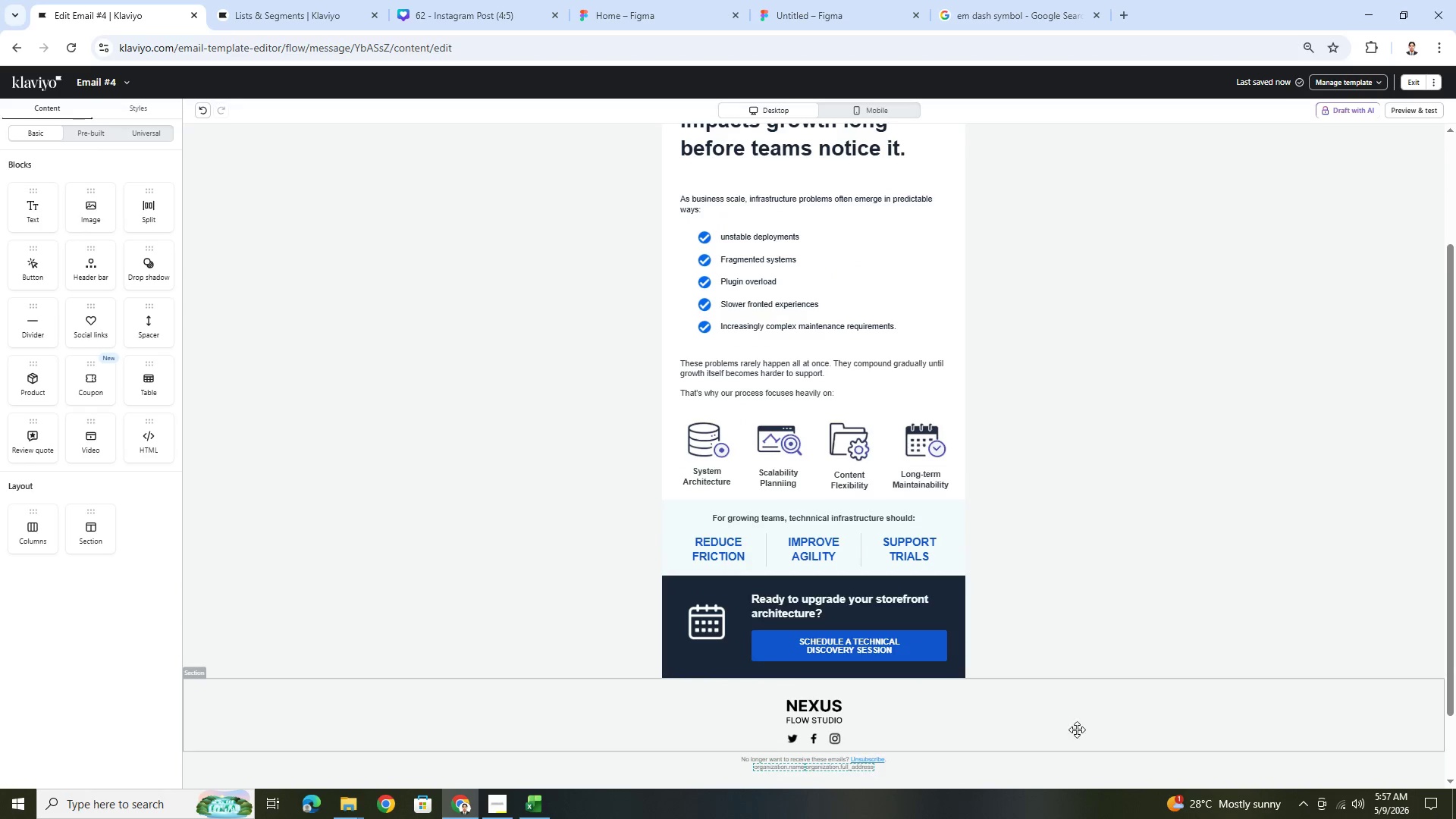 
left_click([1081, 730])
 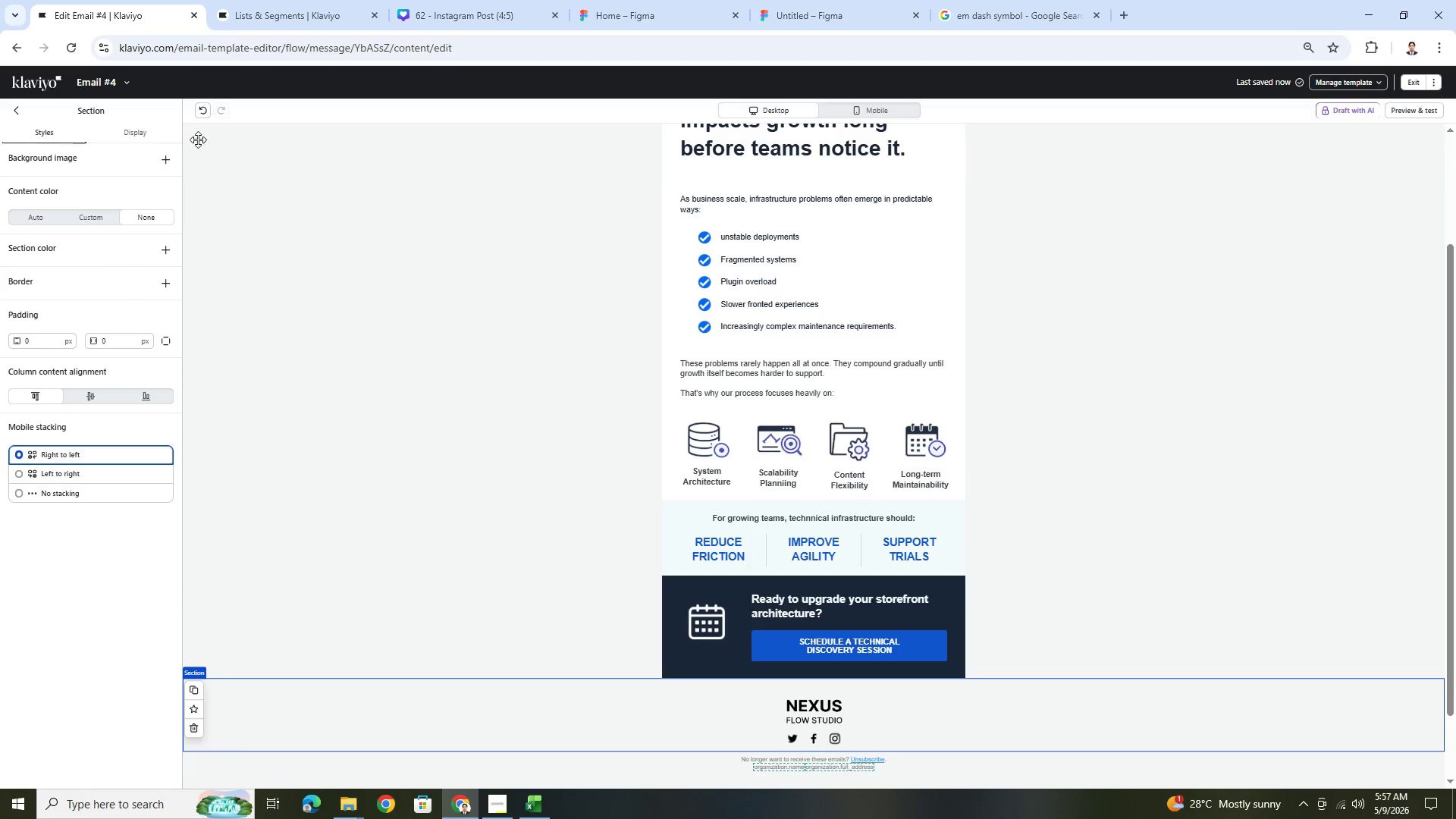 
left_click([209, 113])
 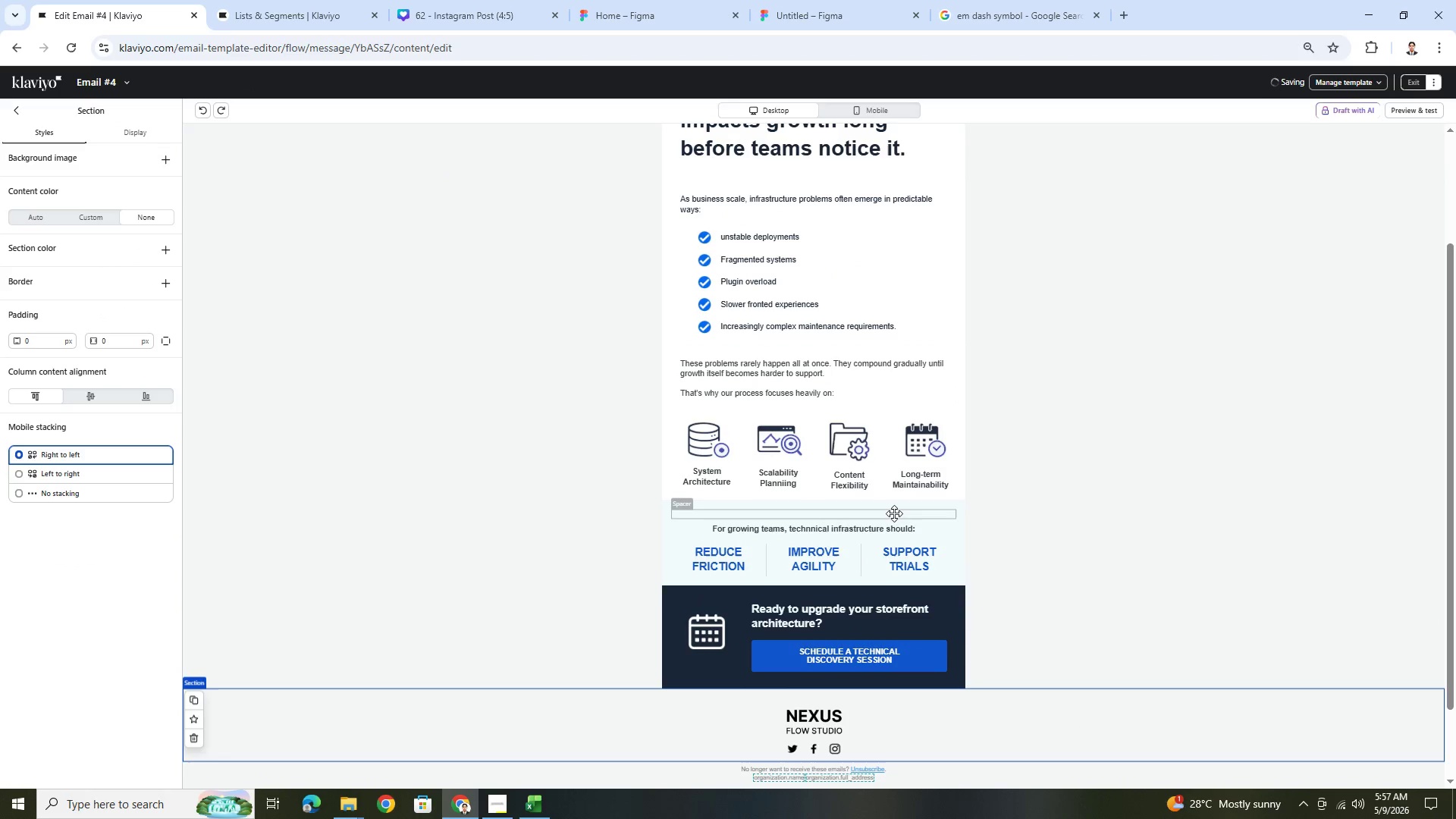 
left_click([894, 513])
 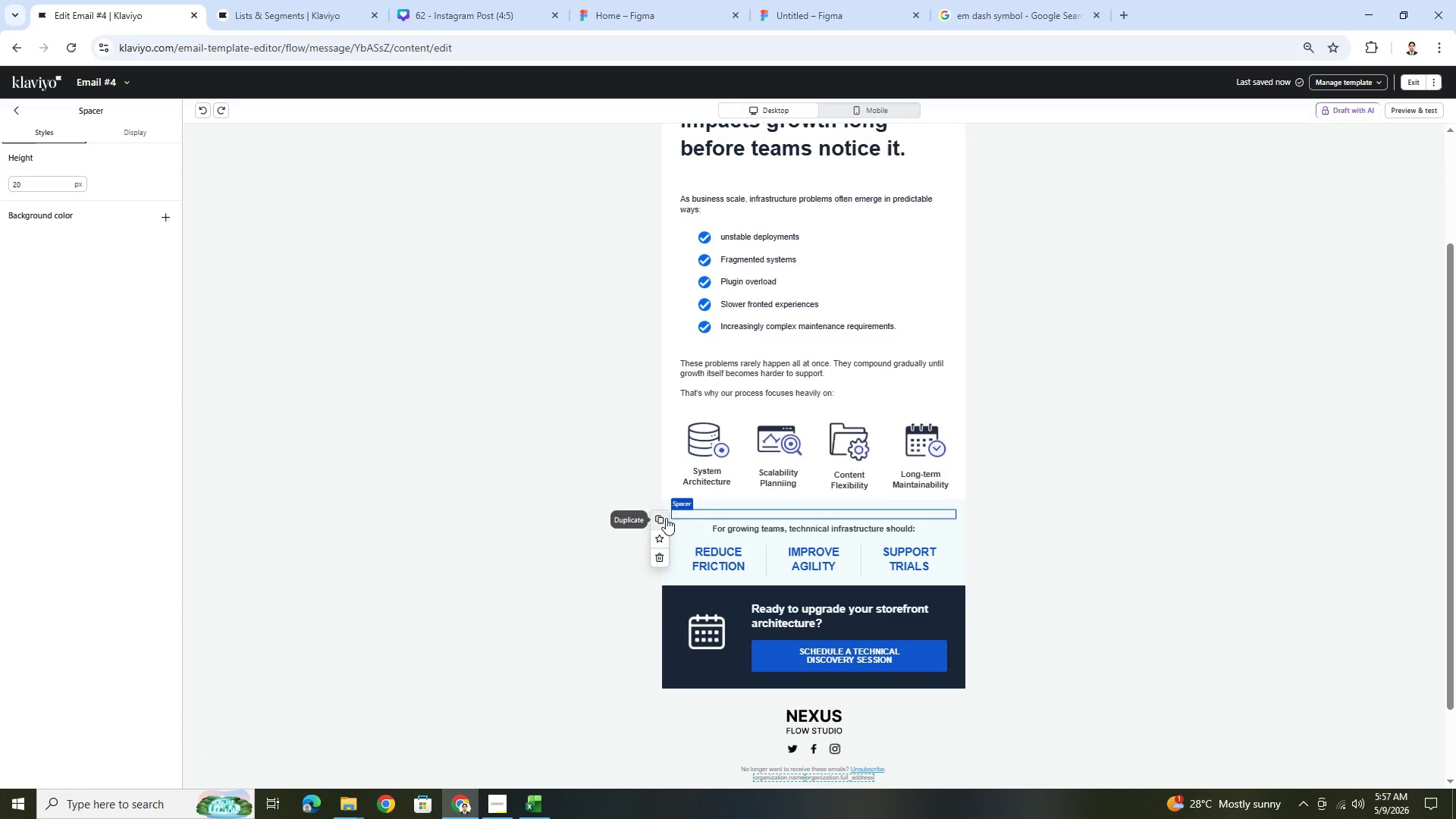 
left_click([665, 516])
 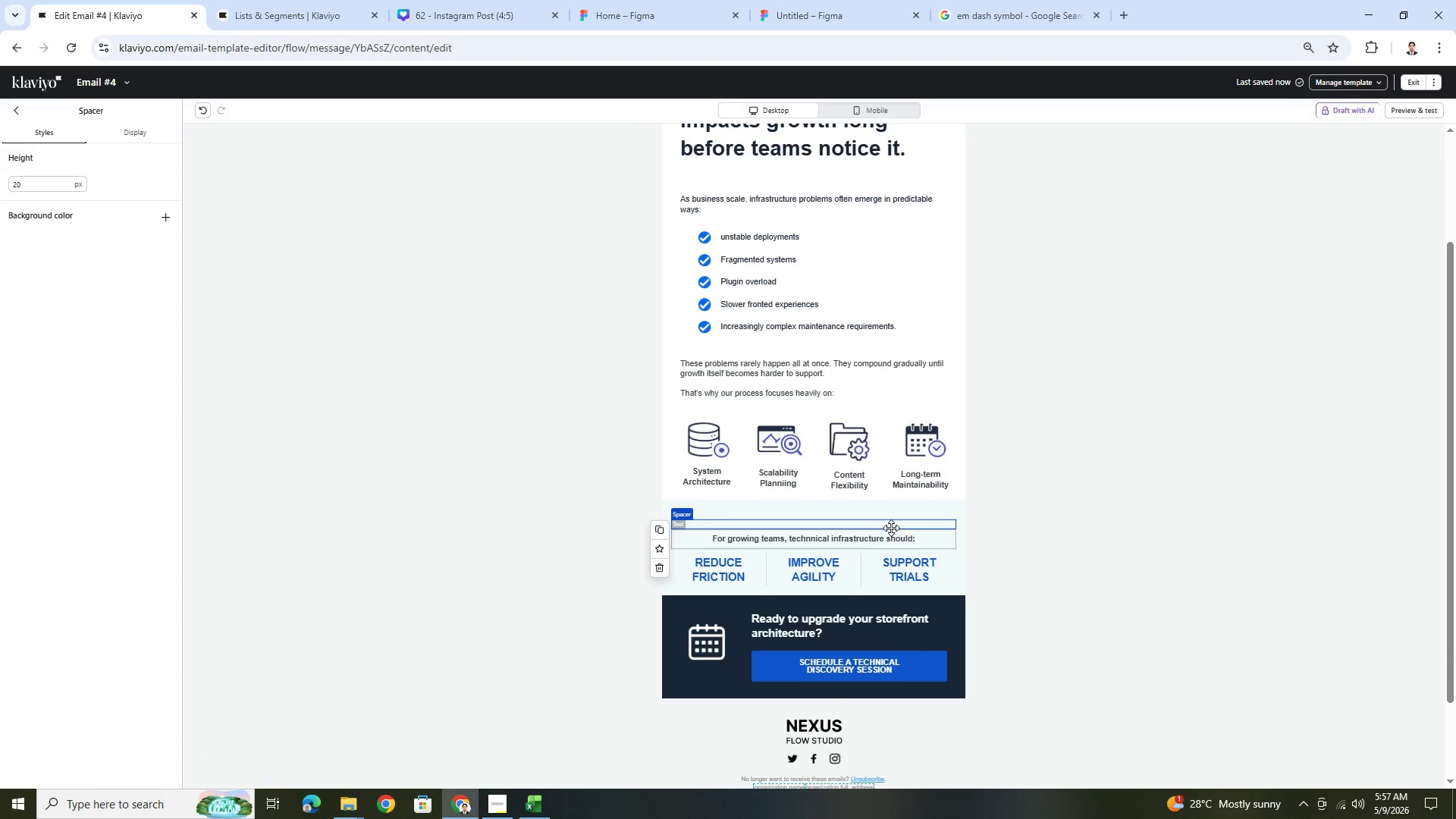 
left_click_drag(start_coordinate=[892, 524], to_coordinate=[896, 607])
 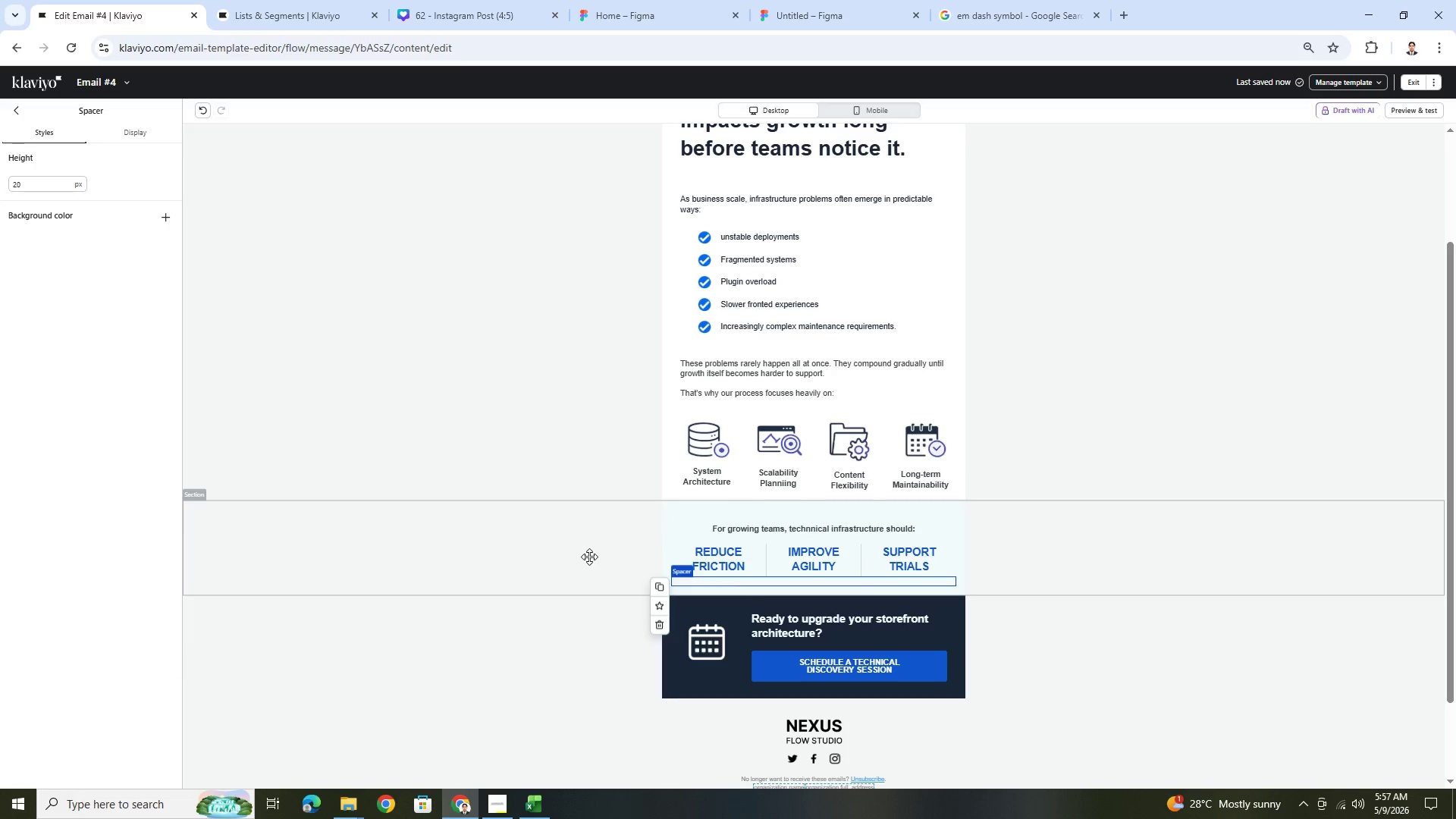 
left_click([1039, 693])
 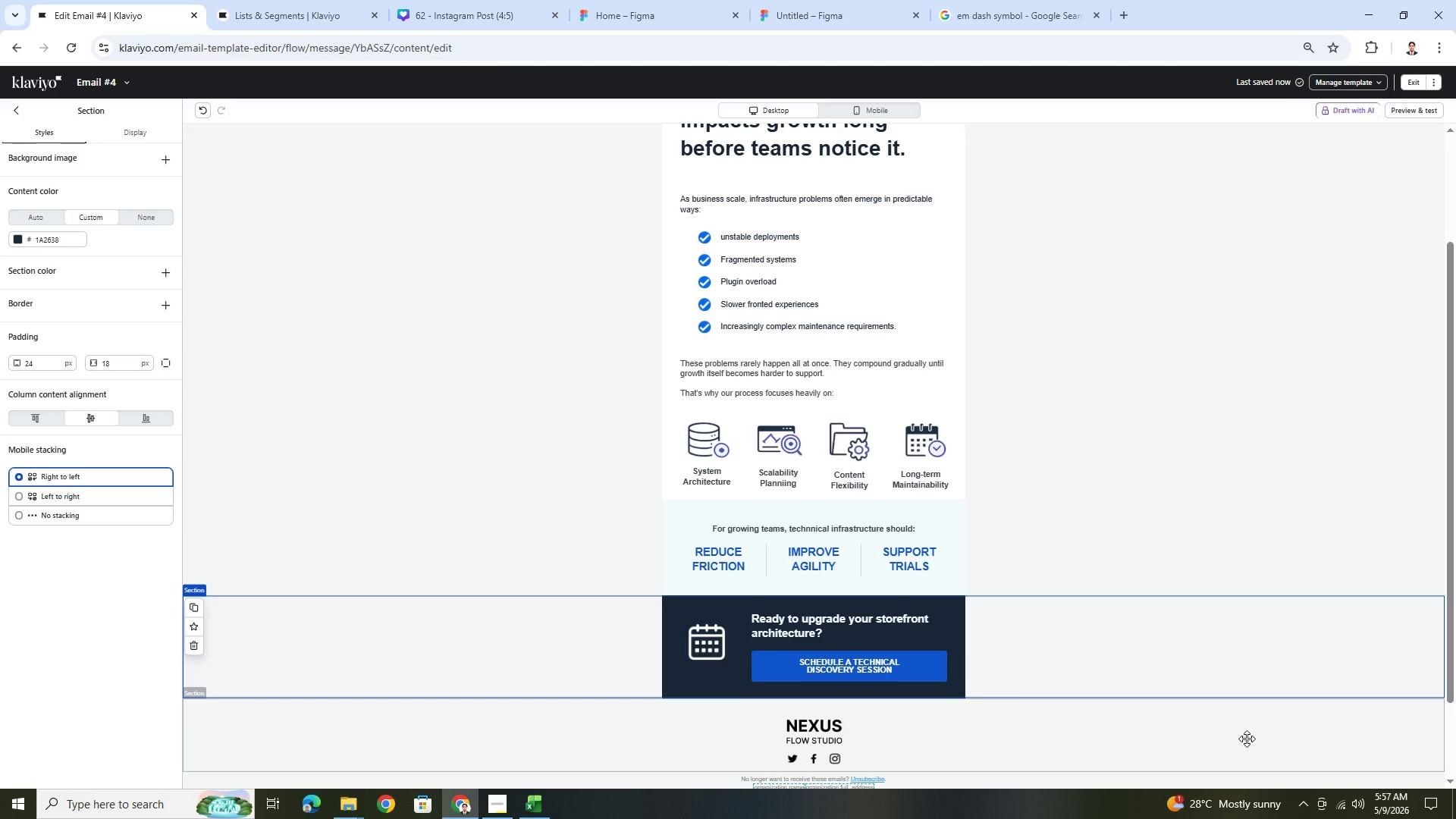 
wait(19.94)
 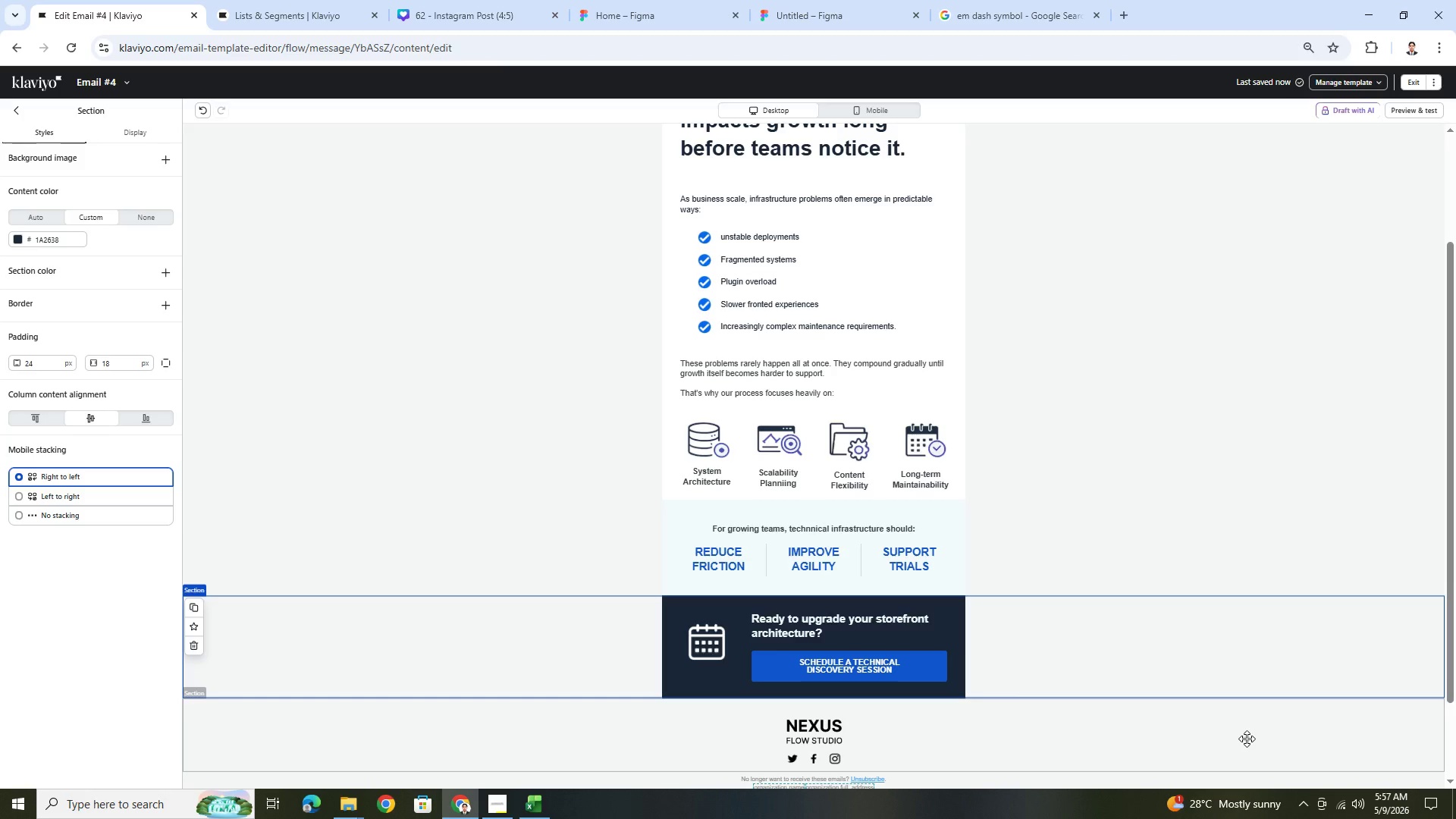 
left_click([933, 551])
 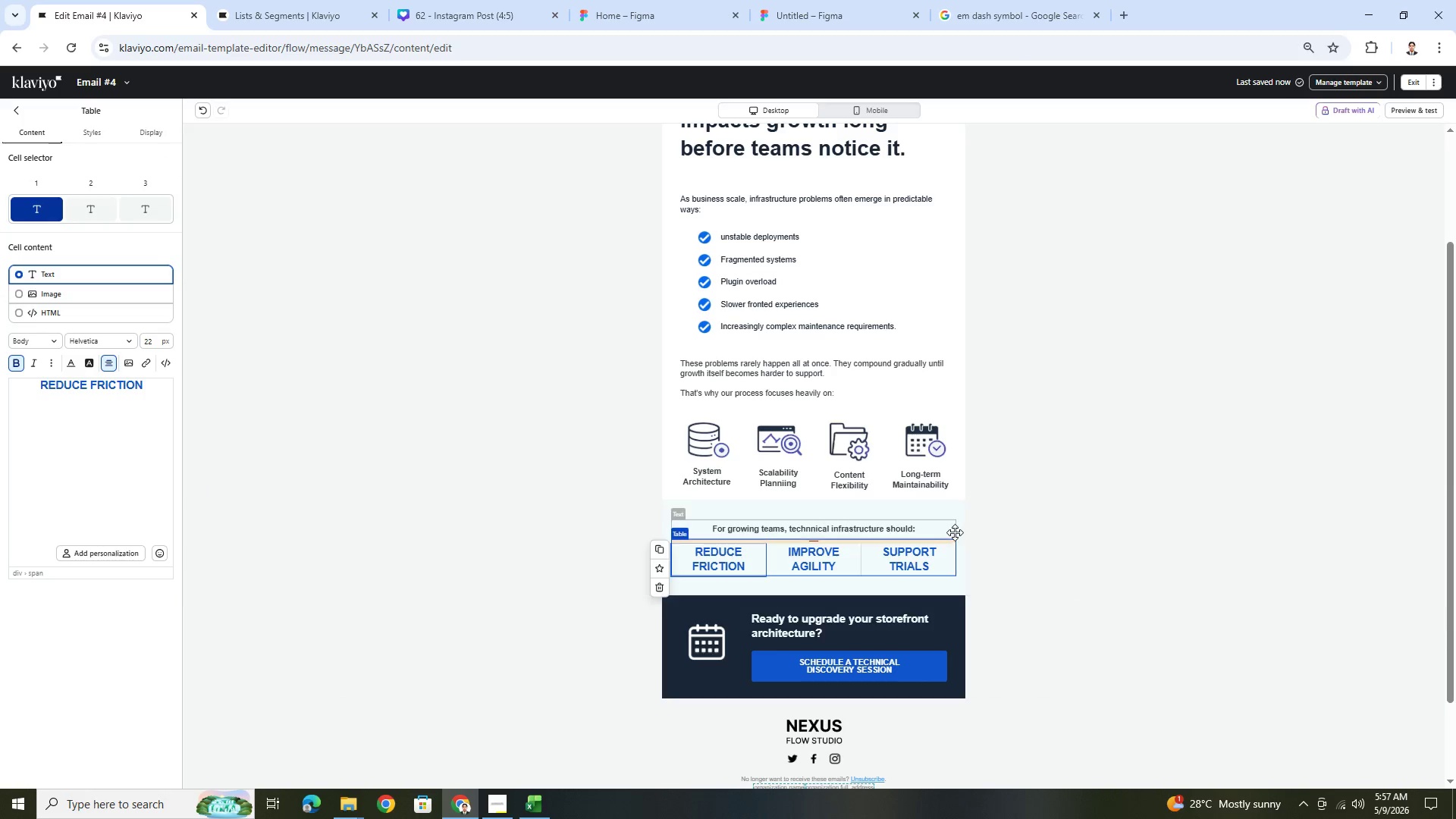 
left_click([918, 527])
 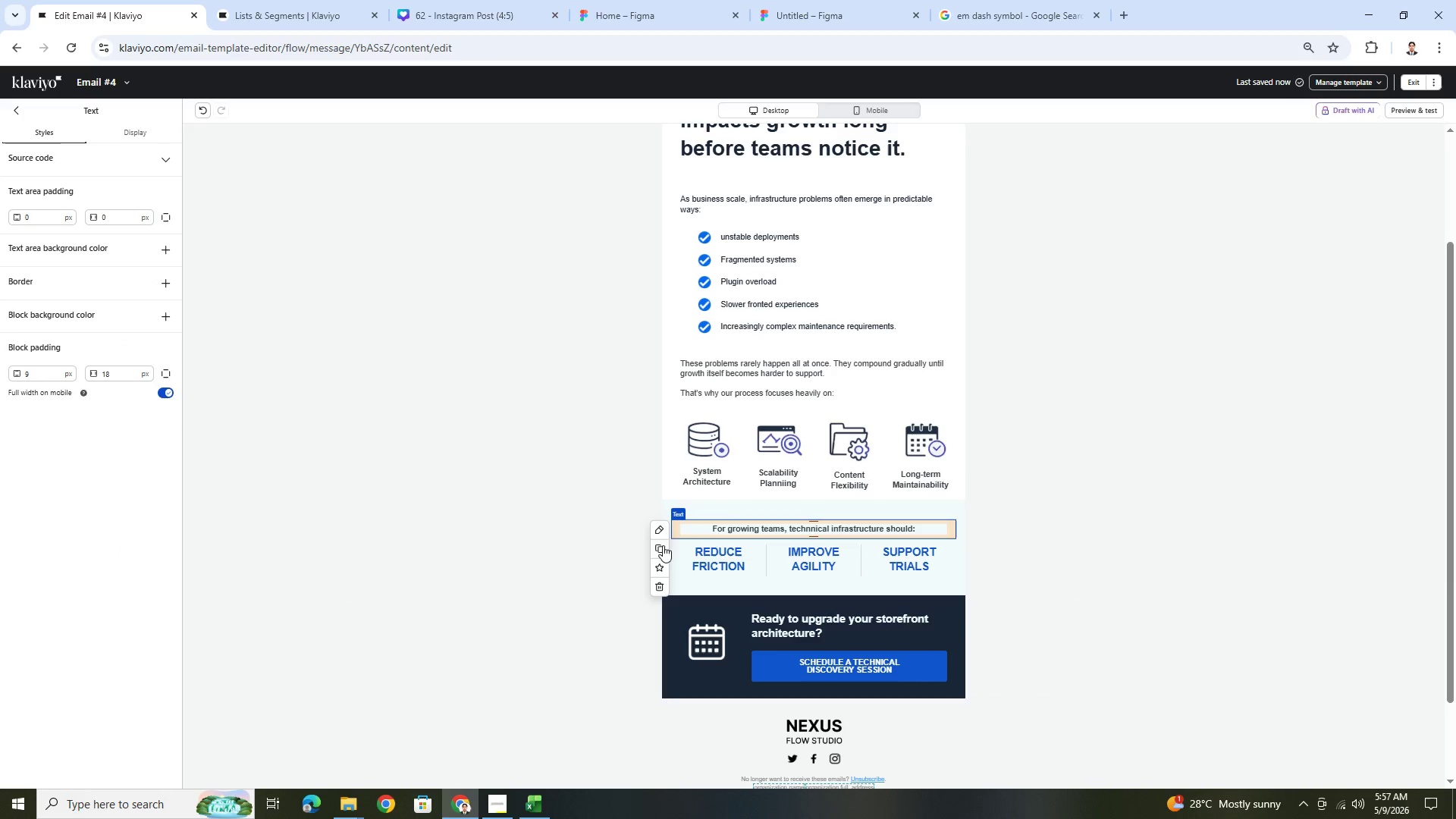 
left_click([657, 548])
 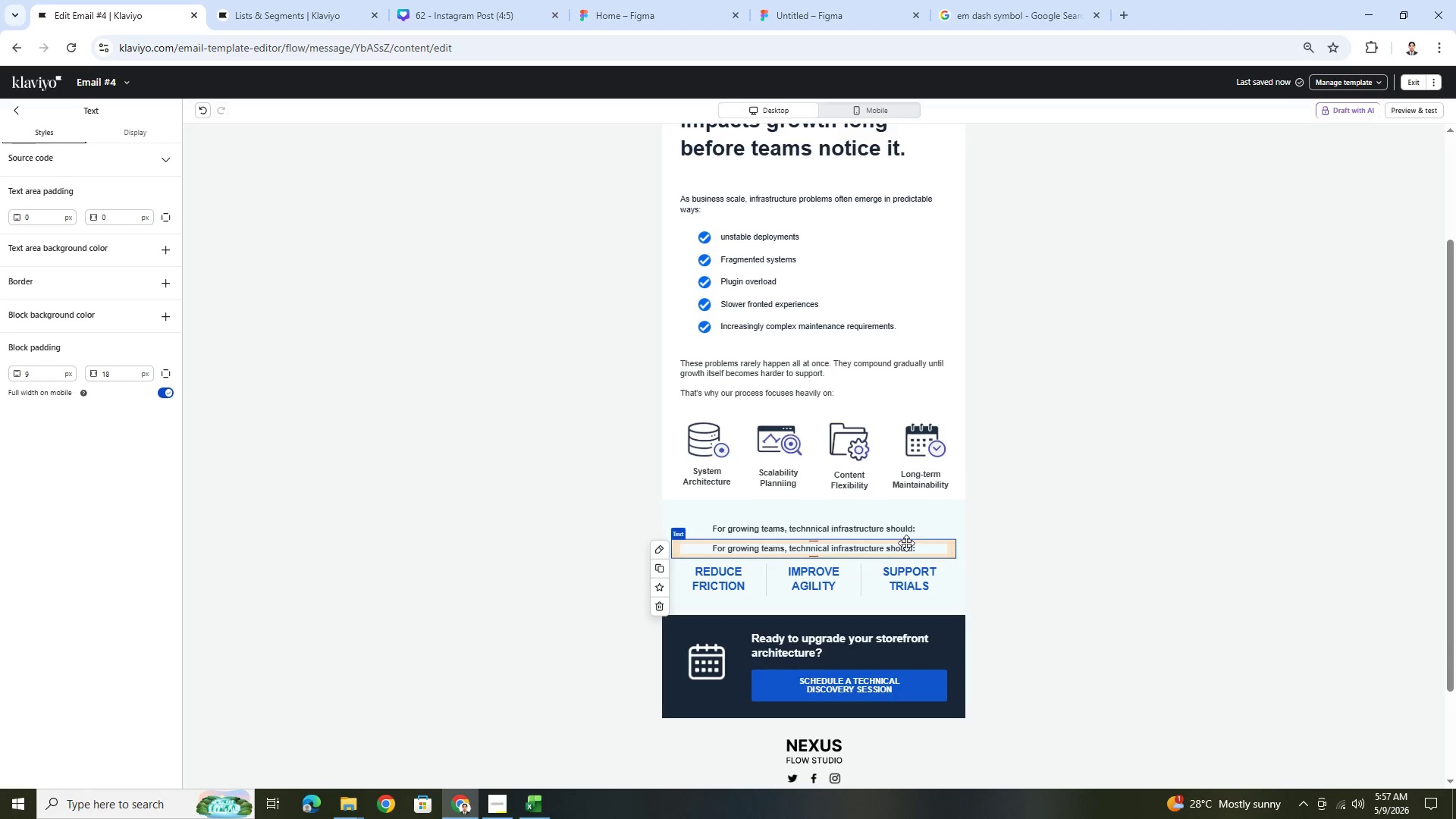 
left_click_drag(start_coordinate=[907, 547], to_coordinate=[902, 632])
 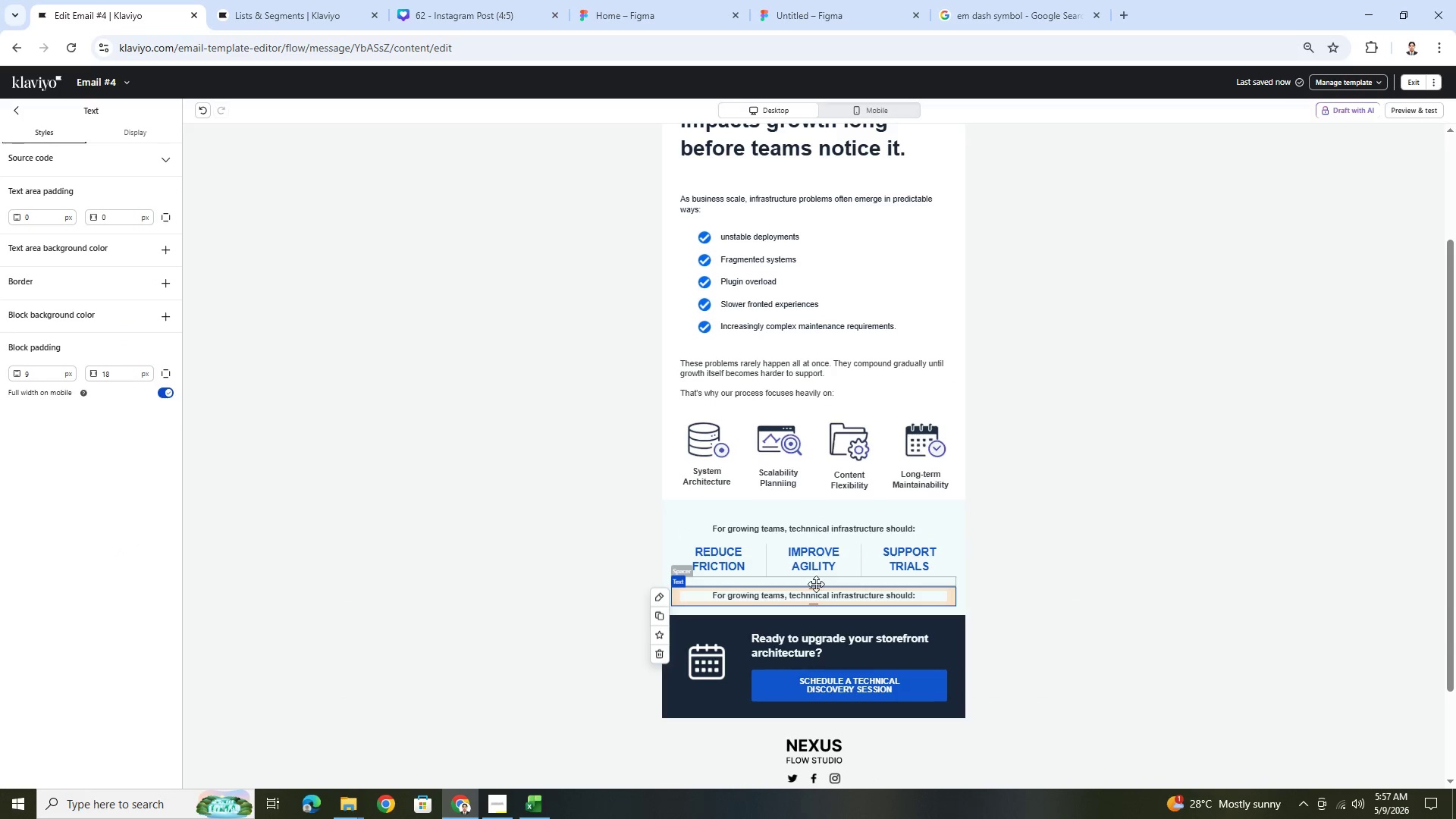 
double_click([817, 597])
 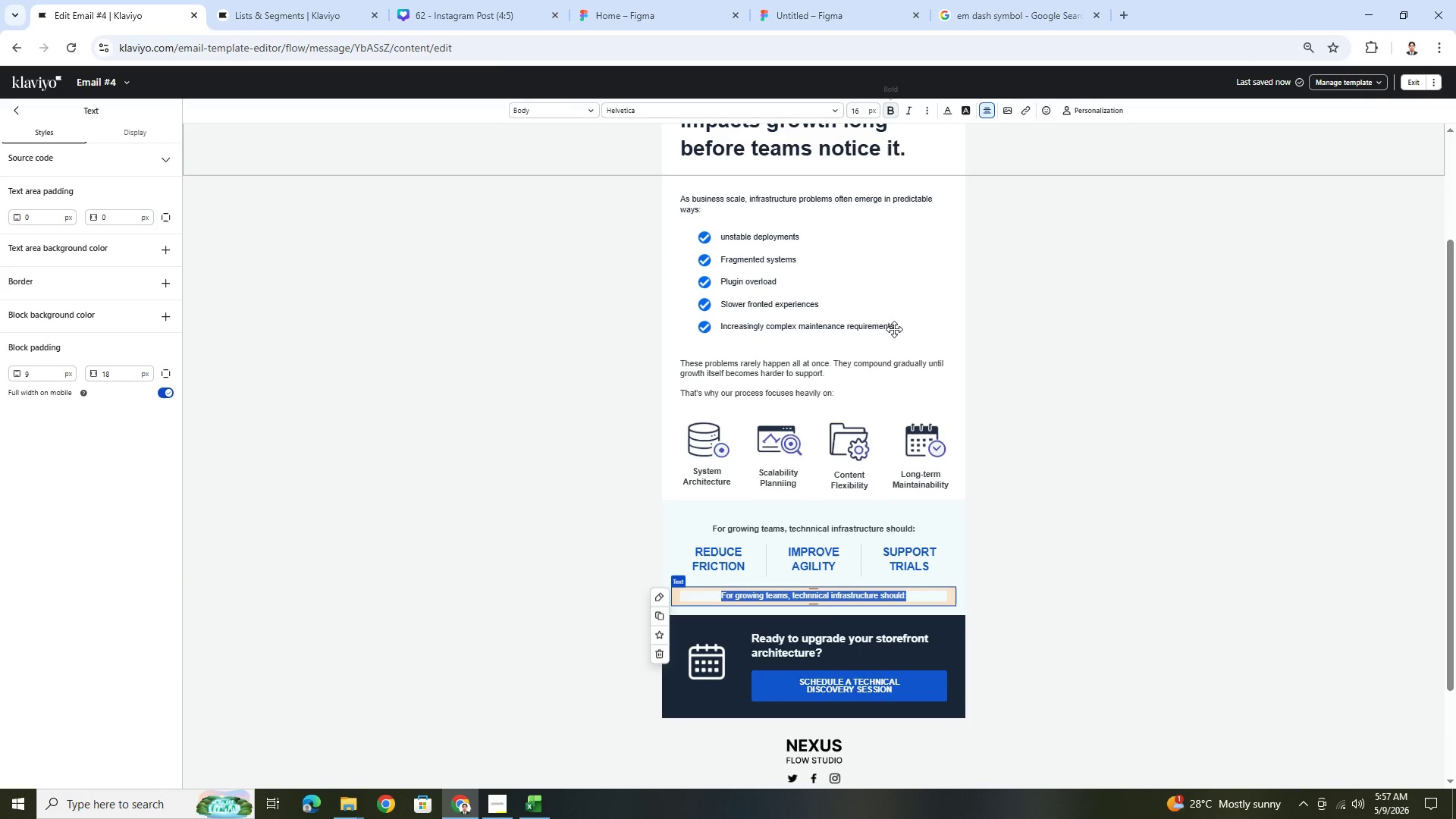 
left_click([846, 604])
 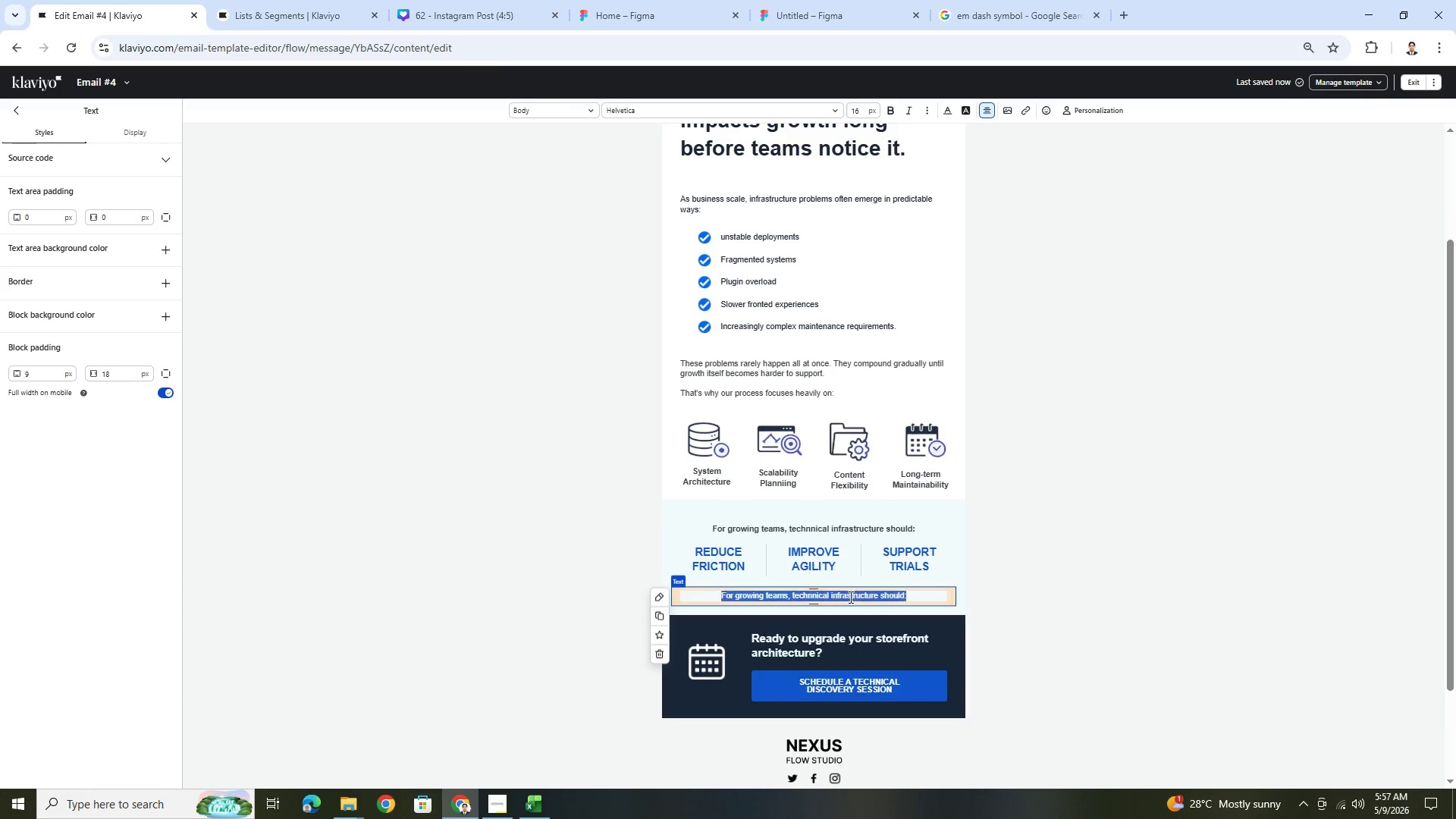 
double_click([849, 597])
 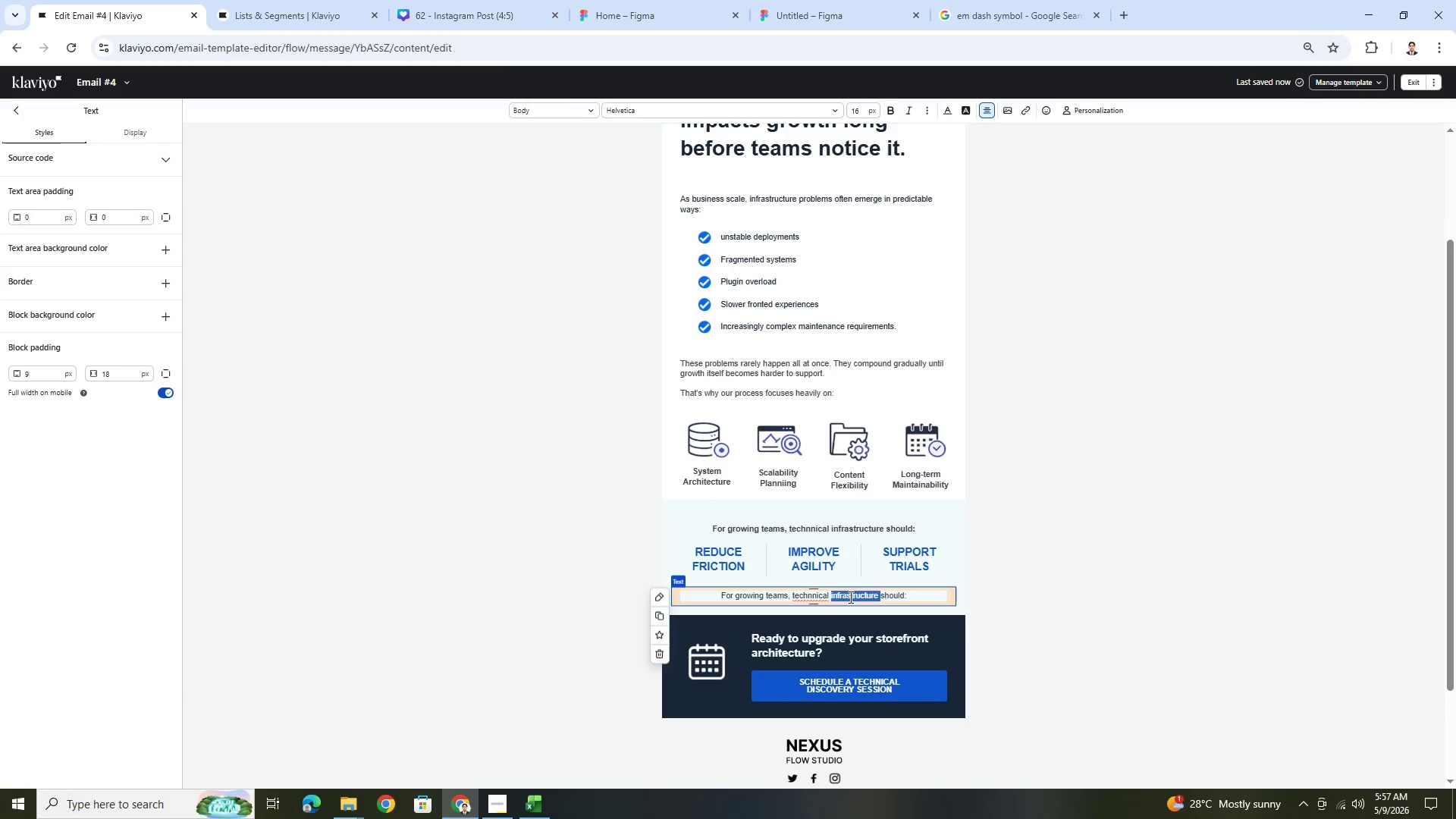 
triple_click([849, 597])
 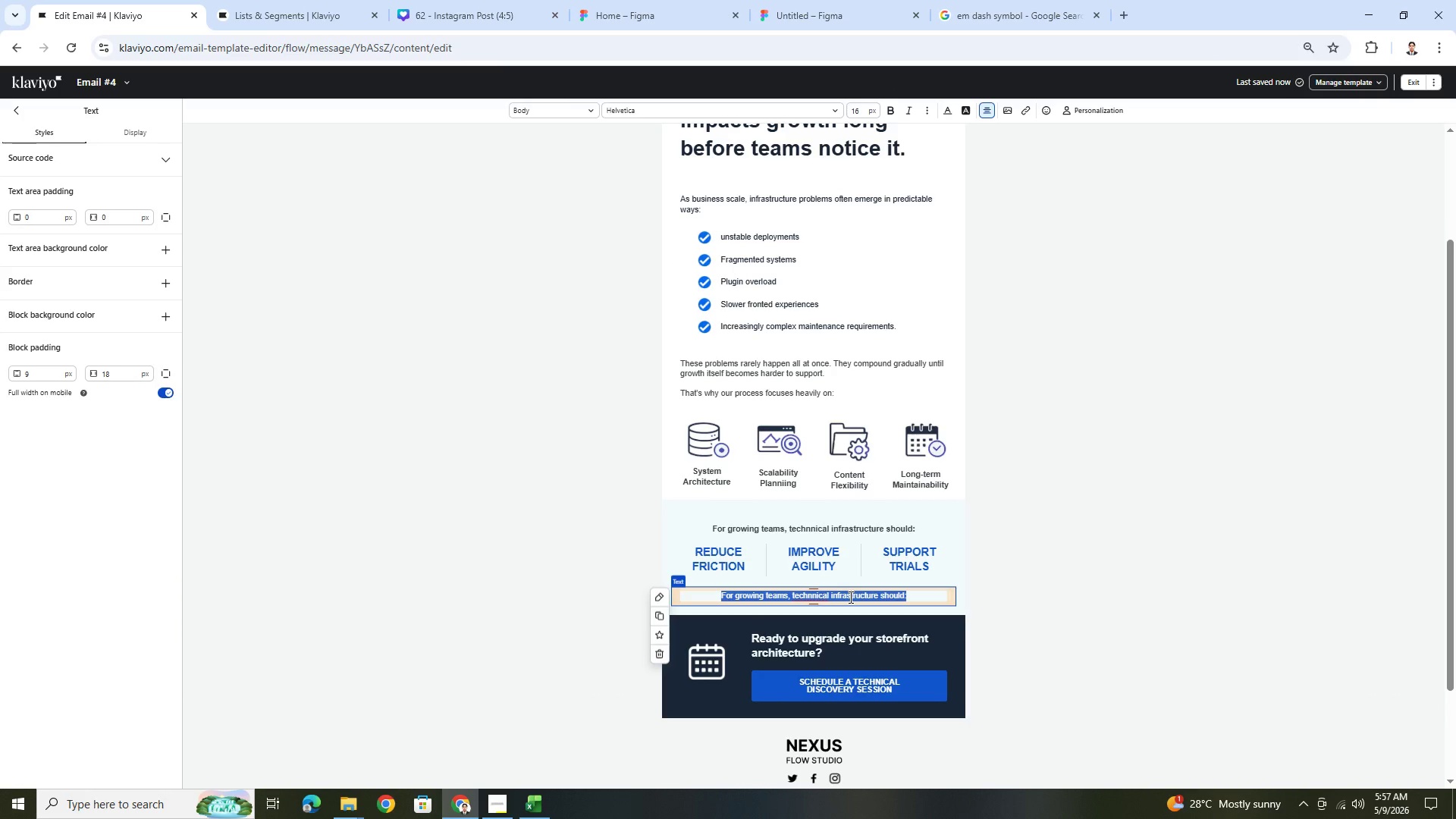 
hold_key(key=ShiftLeft, duration=1.5)
 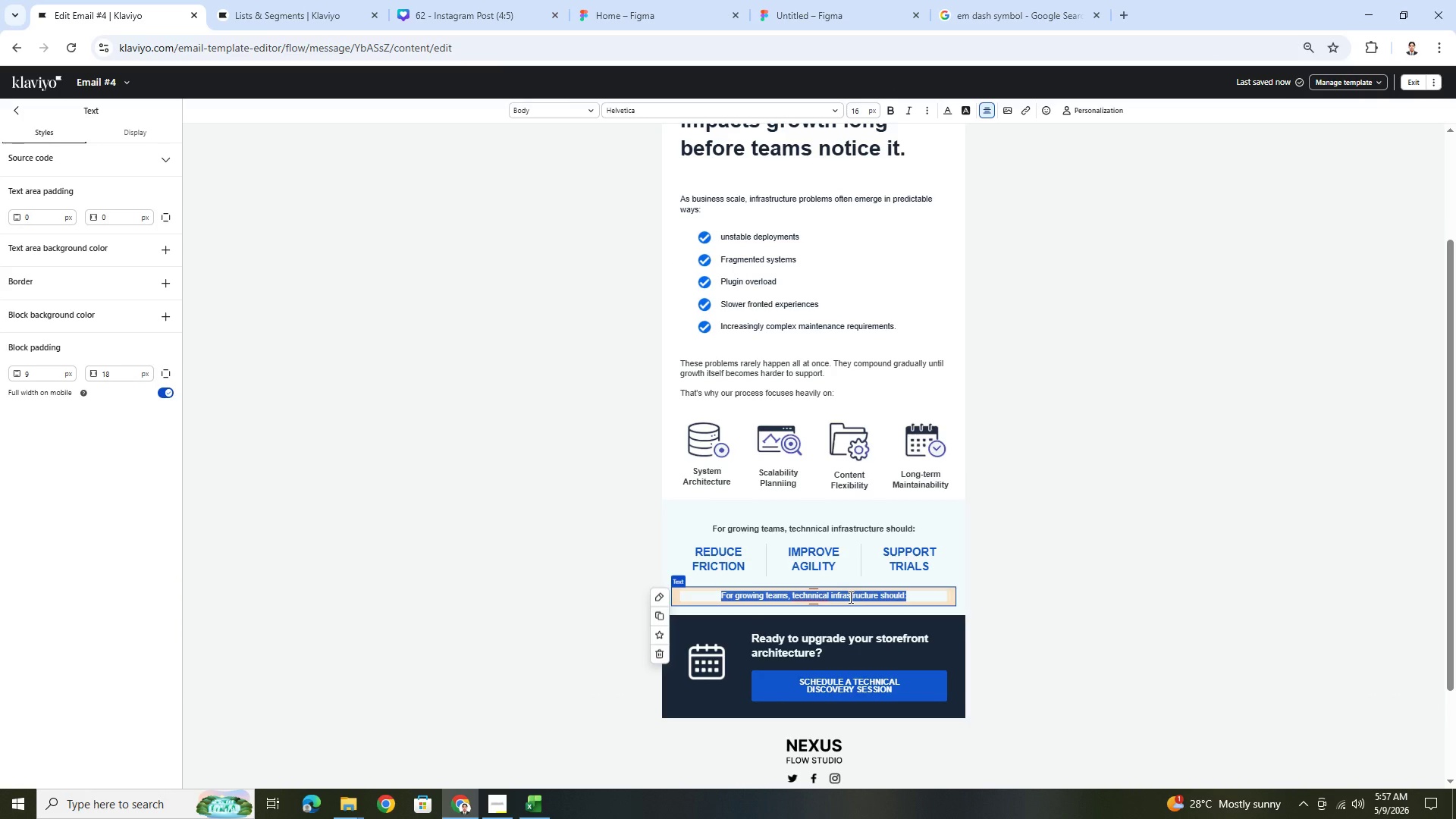 
hold_key(key=ShiftLeft, duration=1.51)
 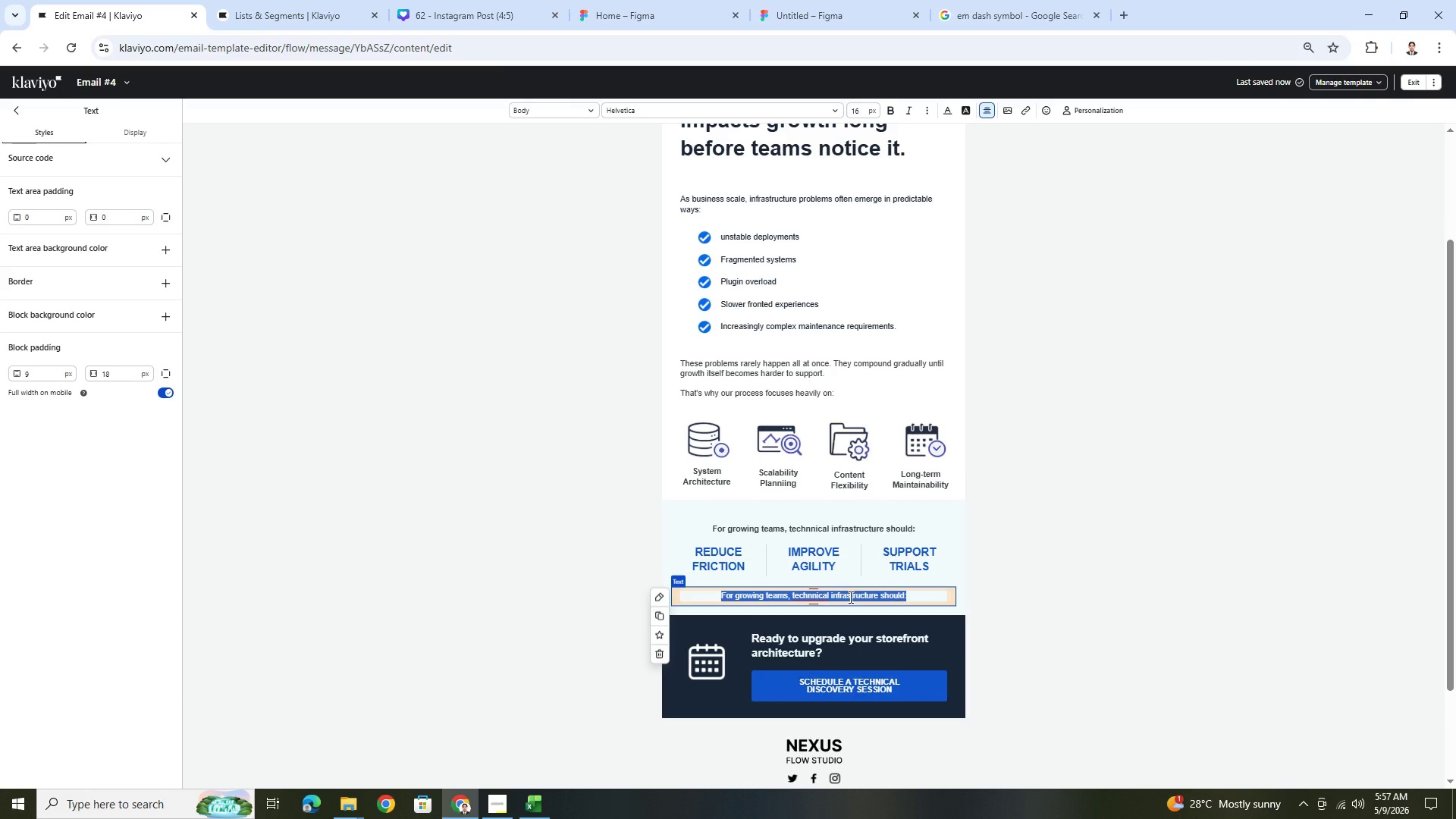 
type(tHE OBJECTIVE SIS)
key(Backspace)
key(Backspace)
key(Backspace)
key(Backspace)
key(Backspace)
type(The objective isn't simply upgrading technology, it)
key(Backspace)
key(Backspace)
key(Backspace)
key(Backspace)
type(. It's creating system that feel faster, cleaner, and easier to)
key(Backspace)
key(Backspace)
type(for both customers and internal teams to use.)
 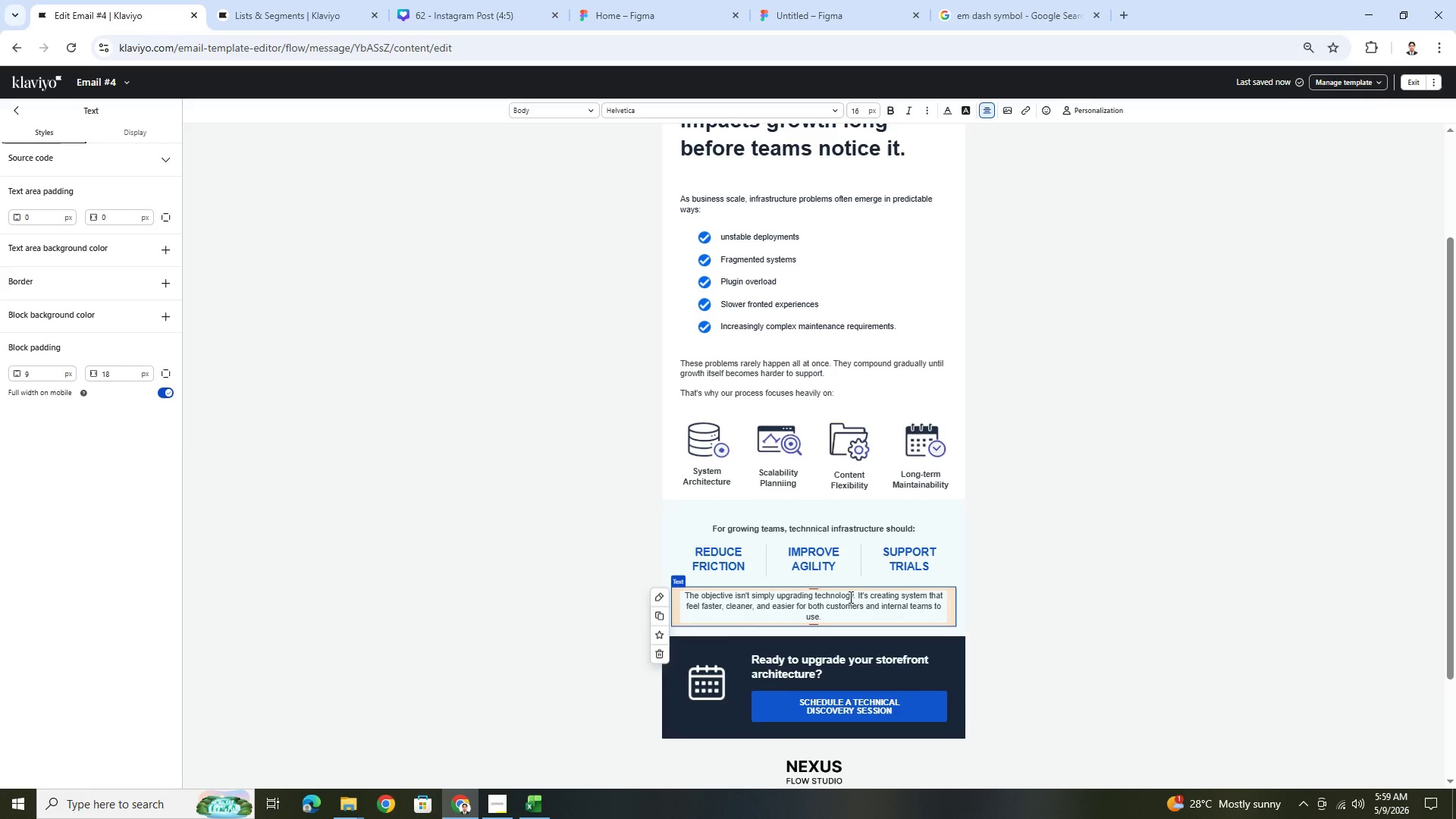 
left_click([1153, 617])
 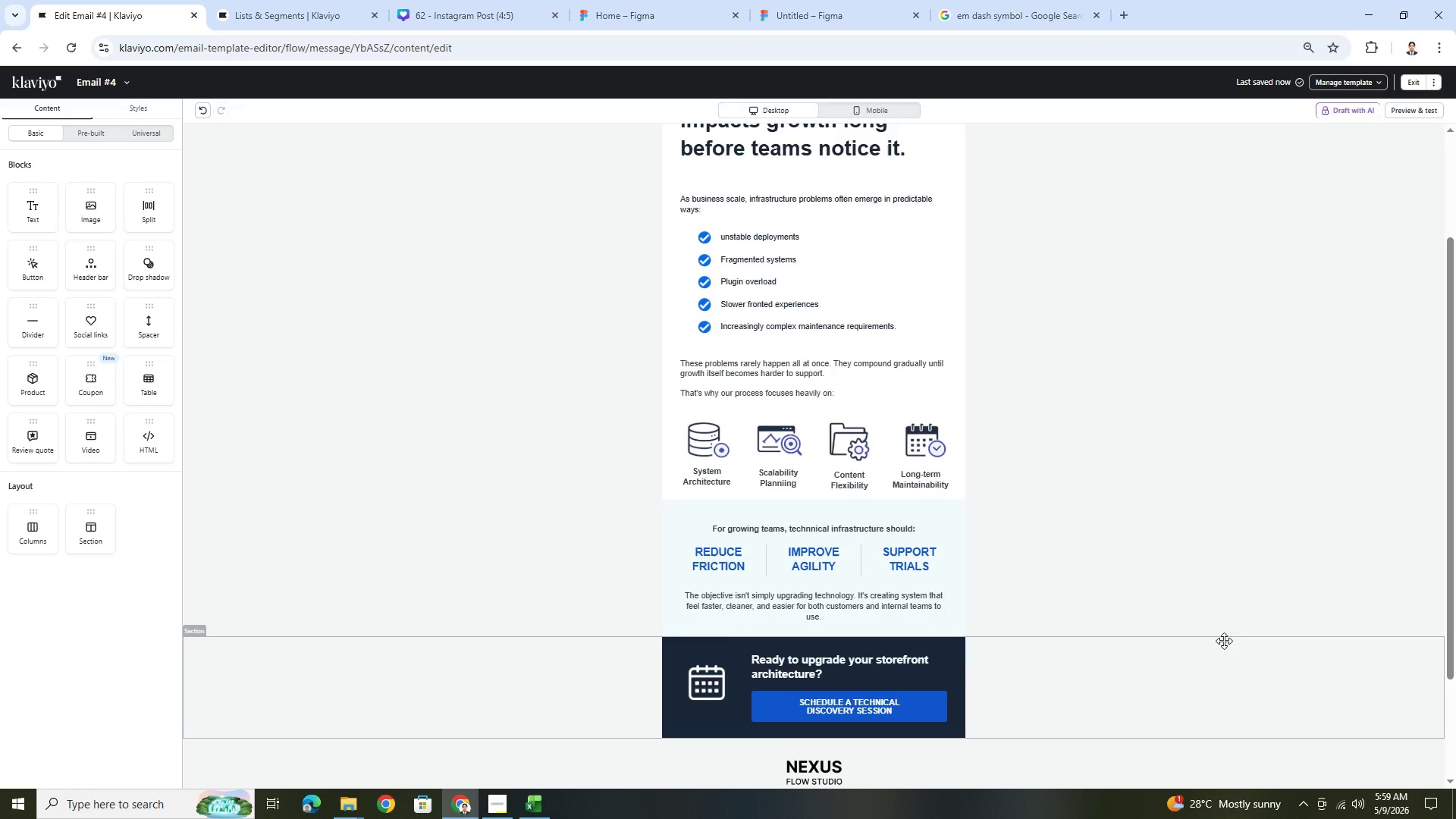 
wait(5.09)
 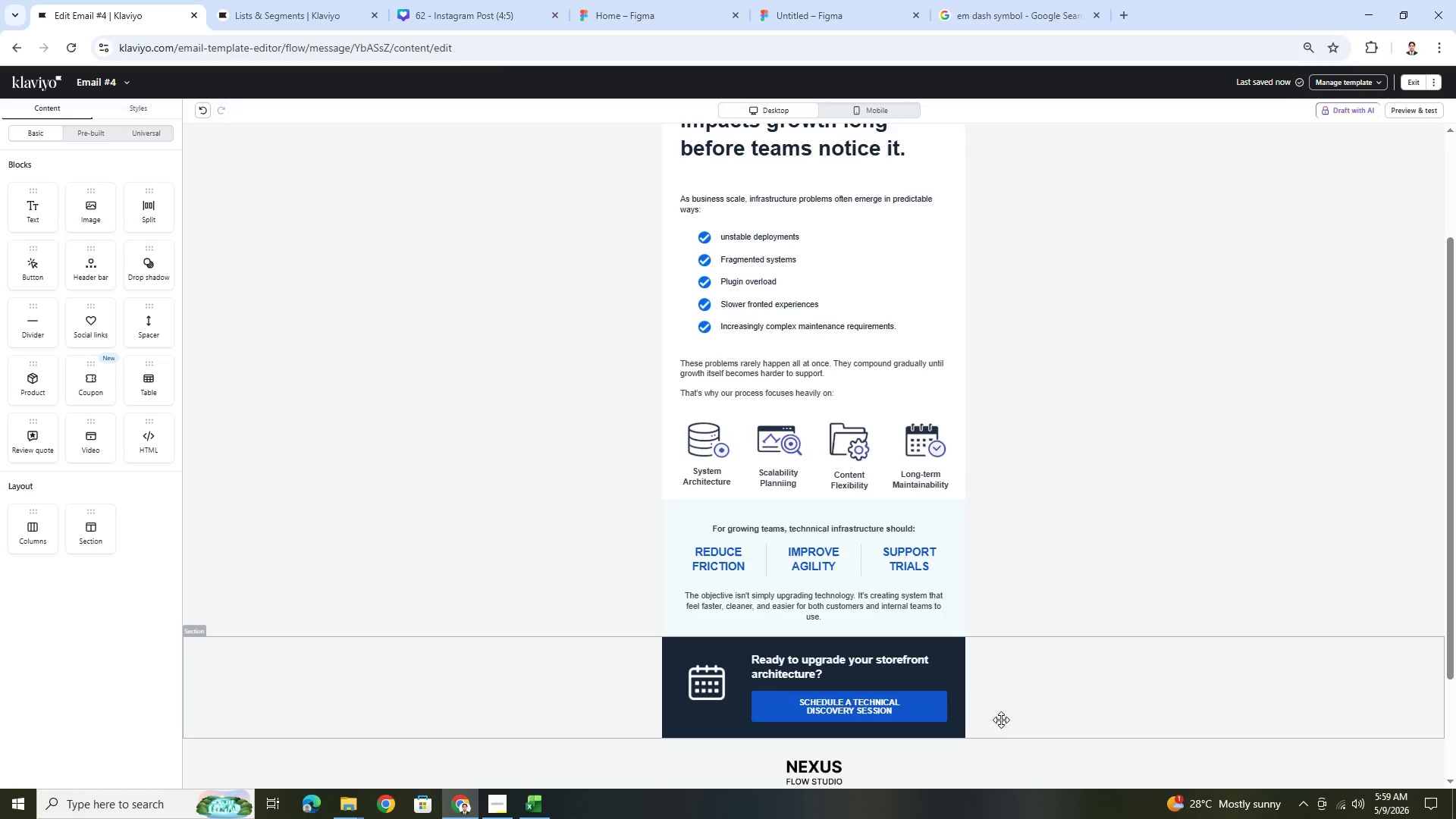 
left_click([831, 660])
 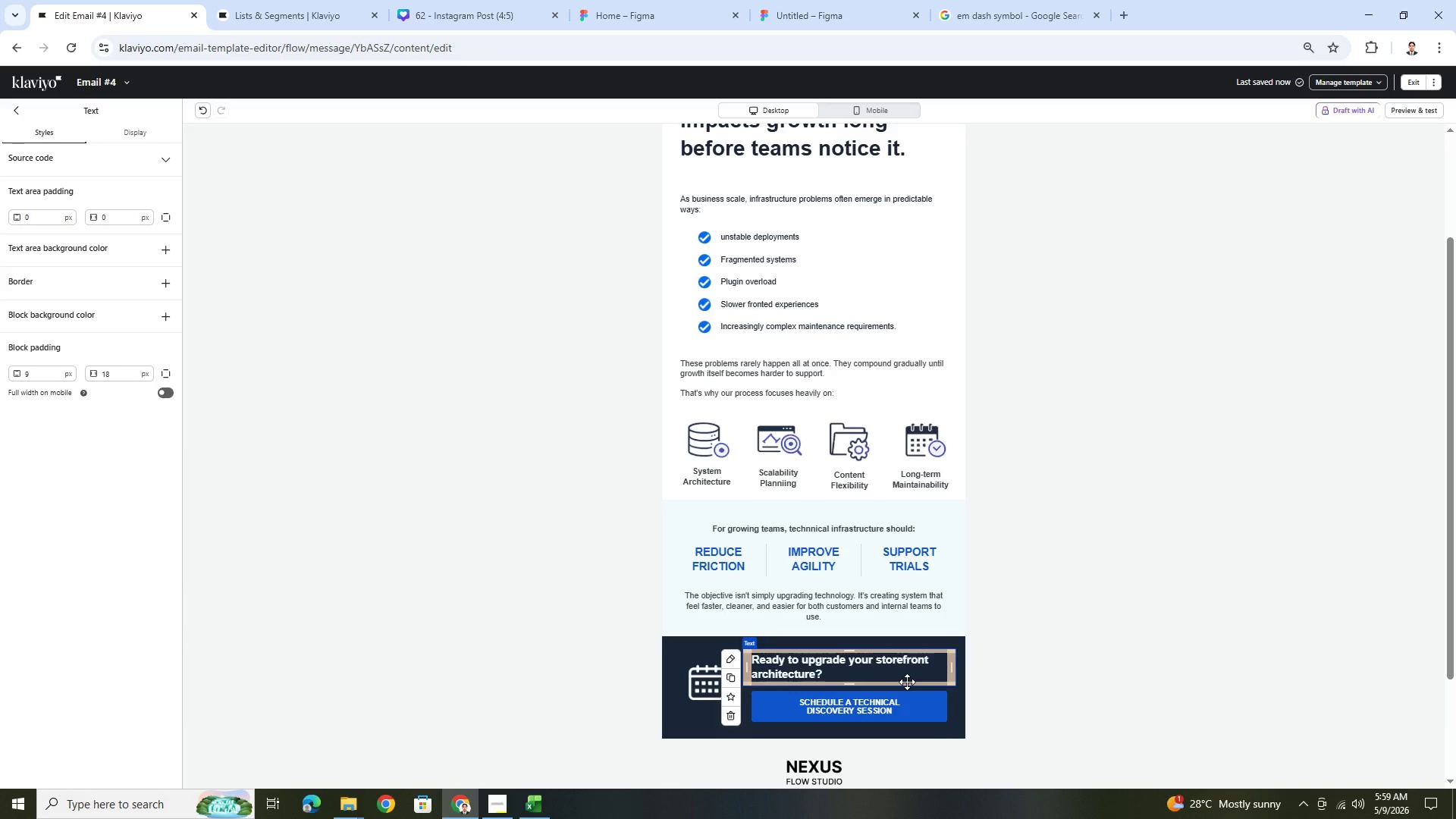 
wait(41.64)
 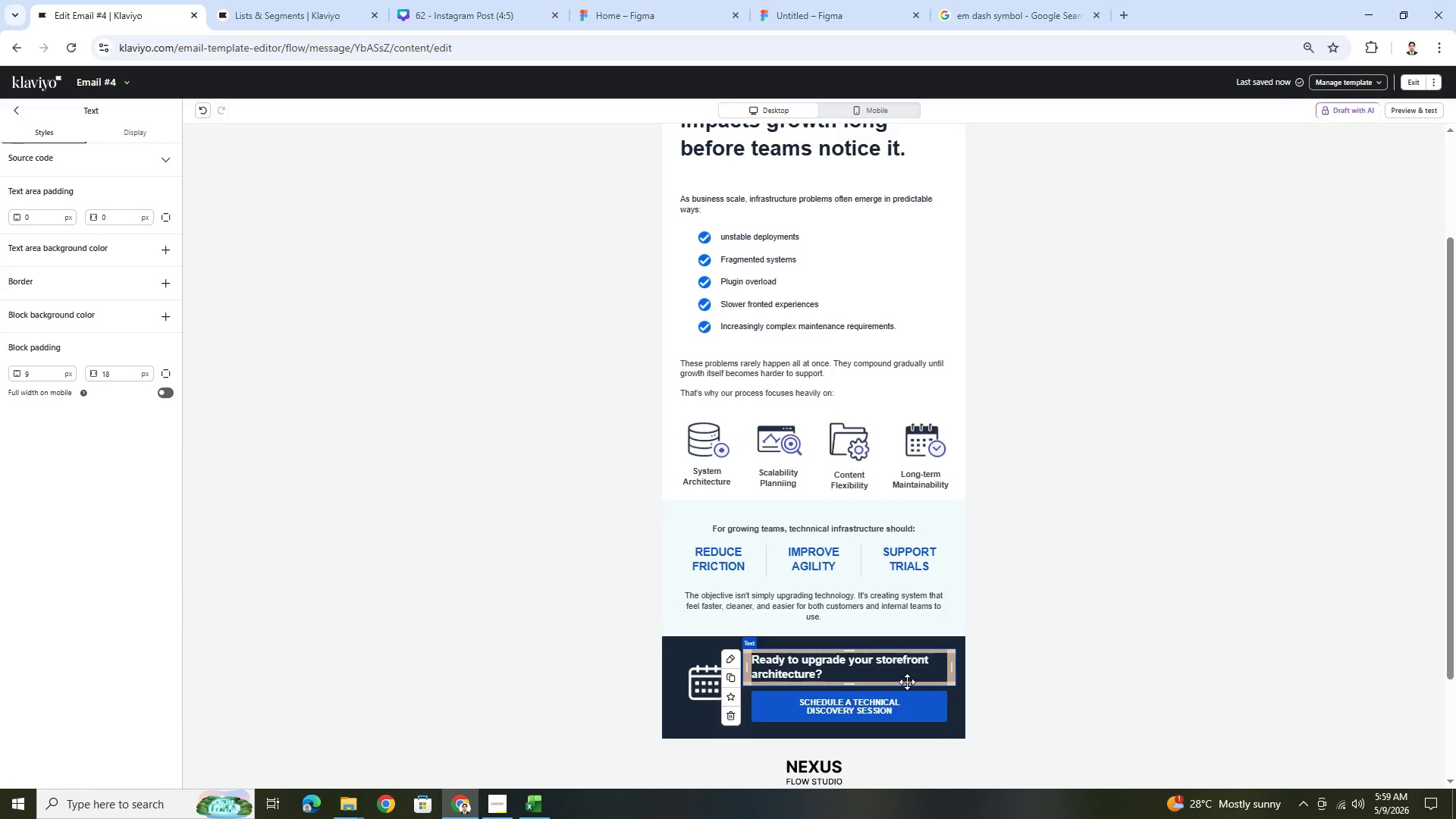 
scroll: coordinate [952, 656], scroll_direction: up, amount: 5.0
 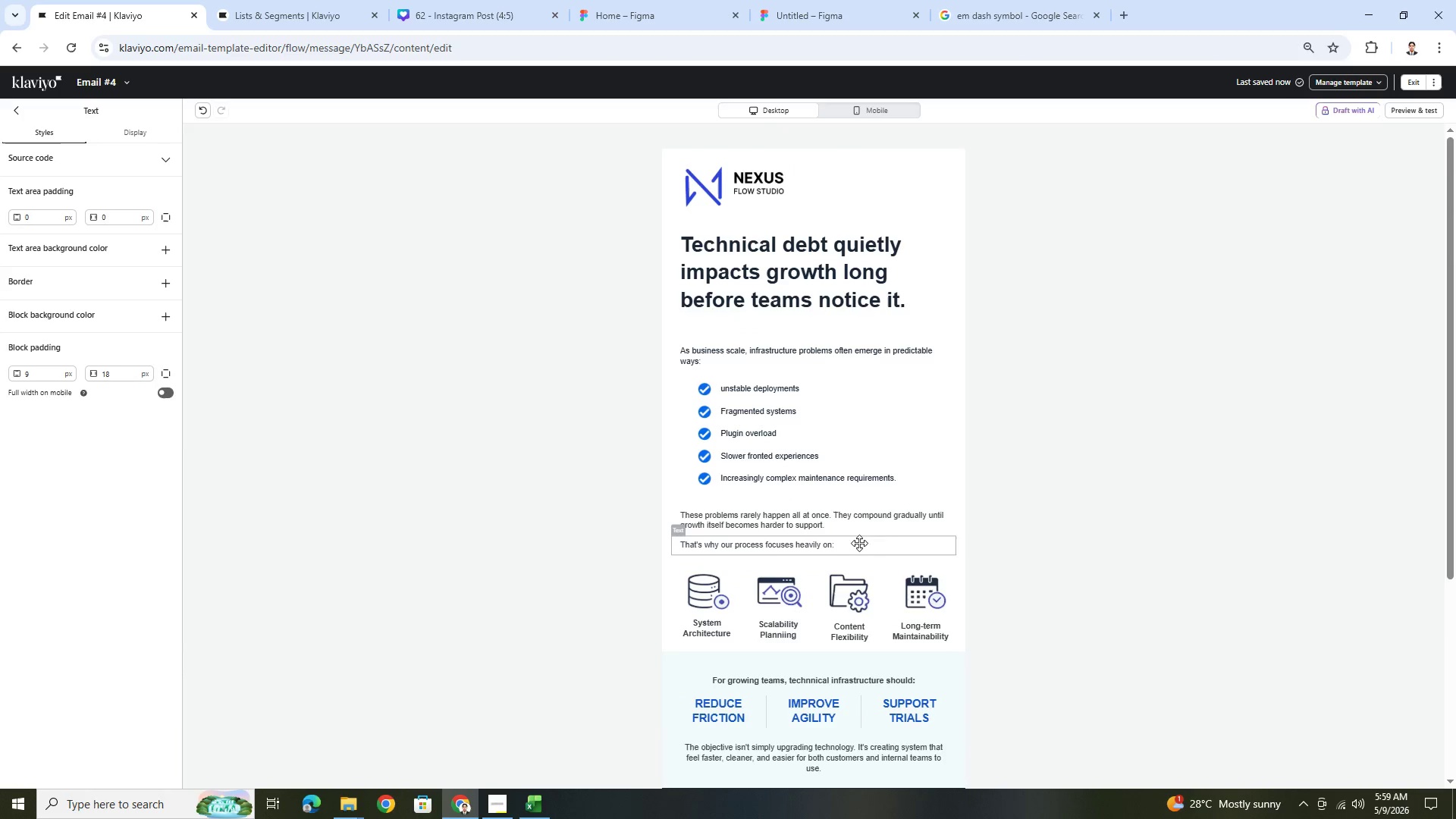 
scroll: coordinate [895, 525], scroll_direction: down, amount: 6.0
 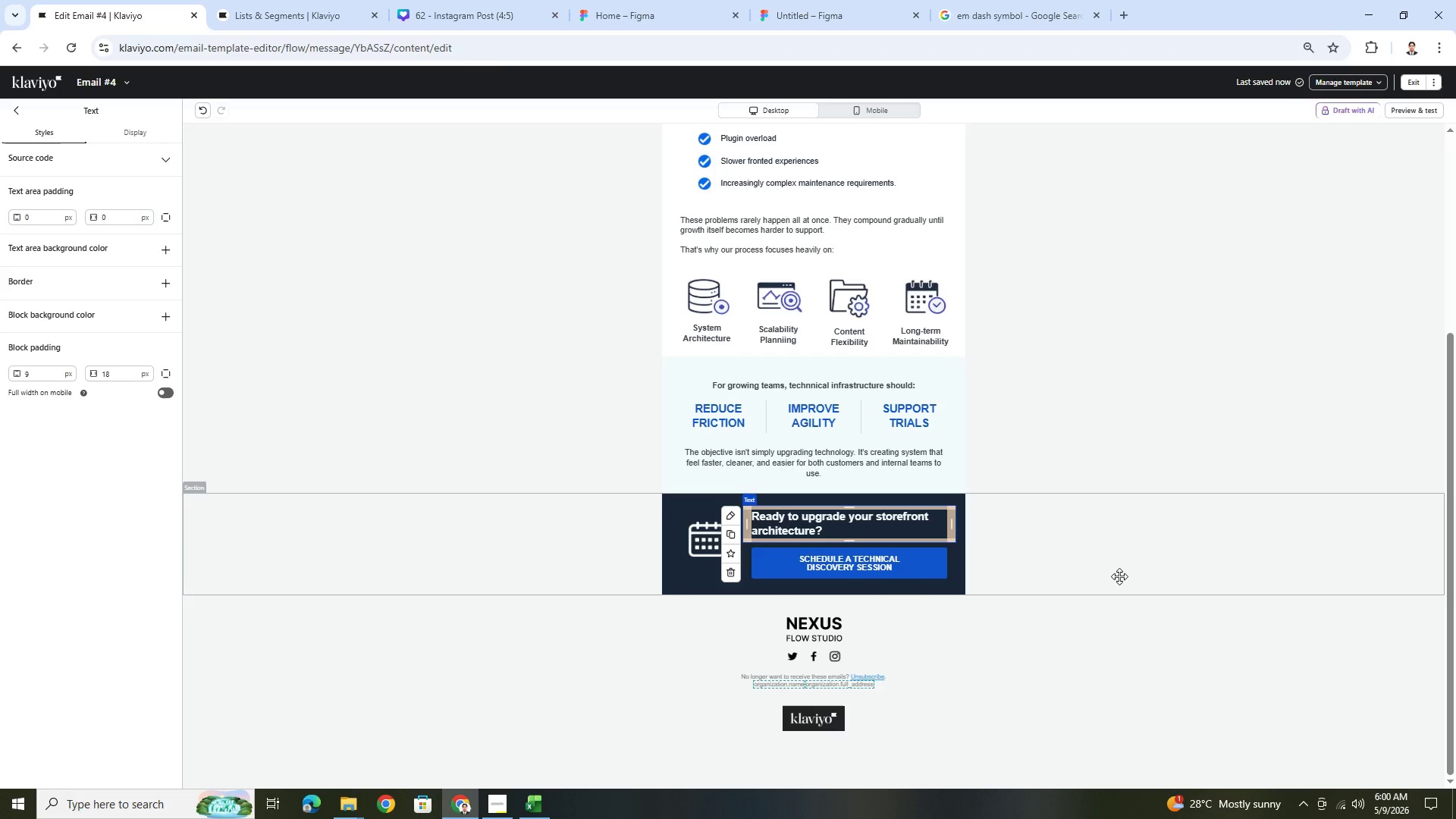 
wait(13.05)
 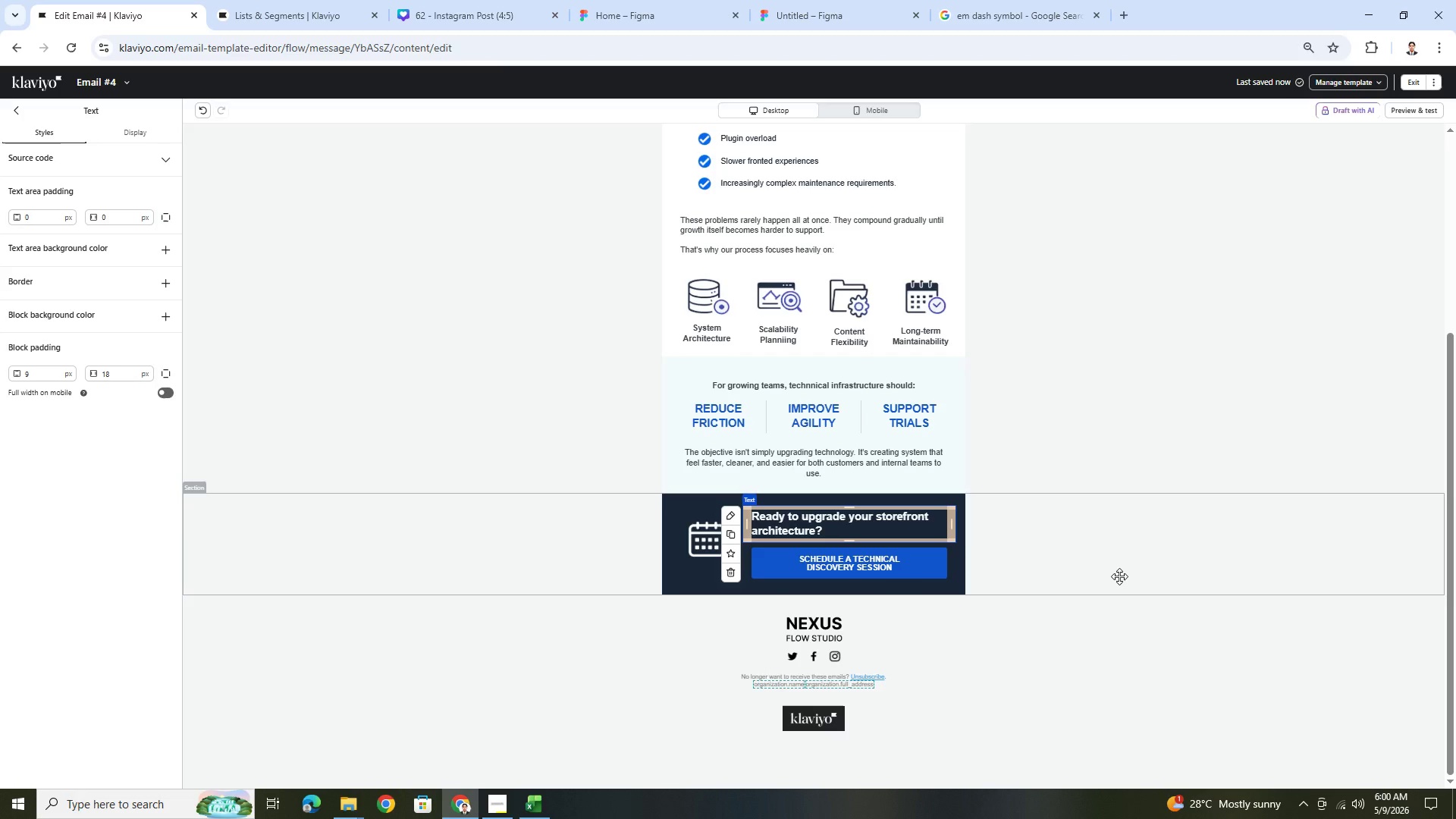 
scroll: coordinate [950, 513], scroll_direction: up, amount: 7.0
 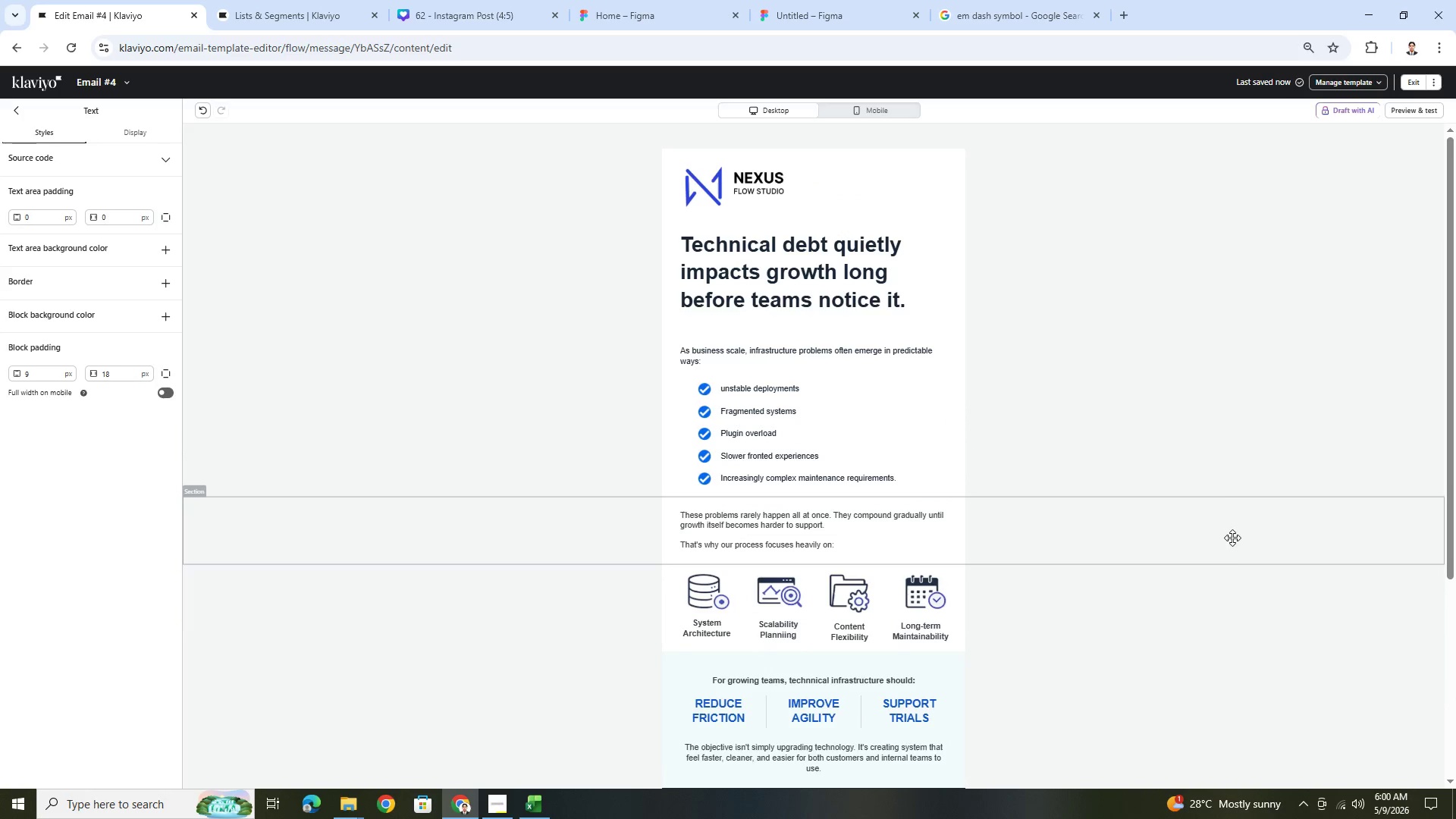 
hold_key(key=ControlLeft, duration=1.08)
 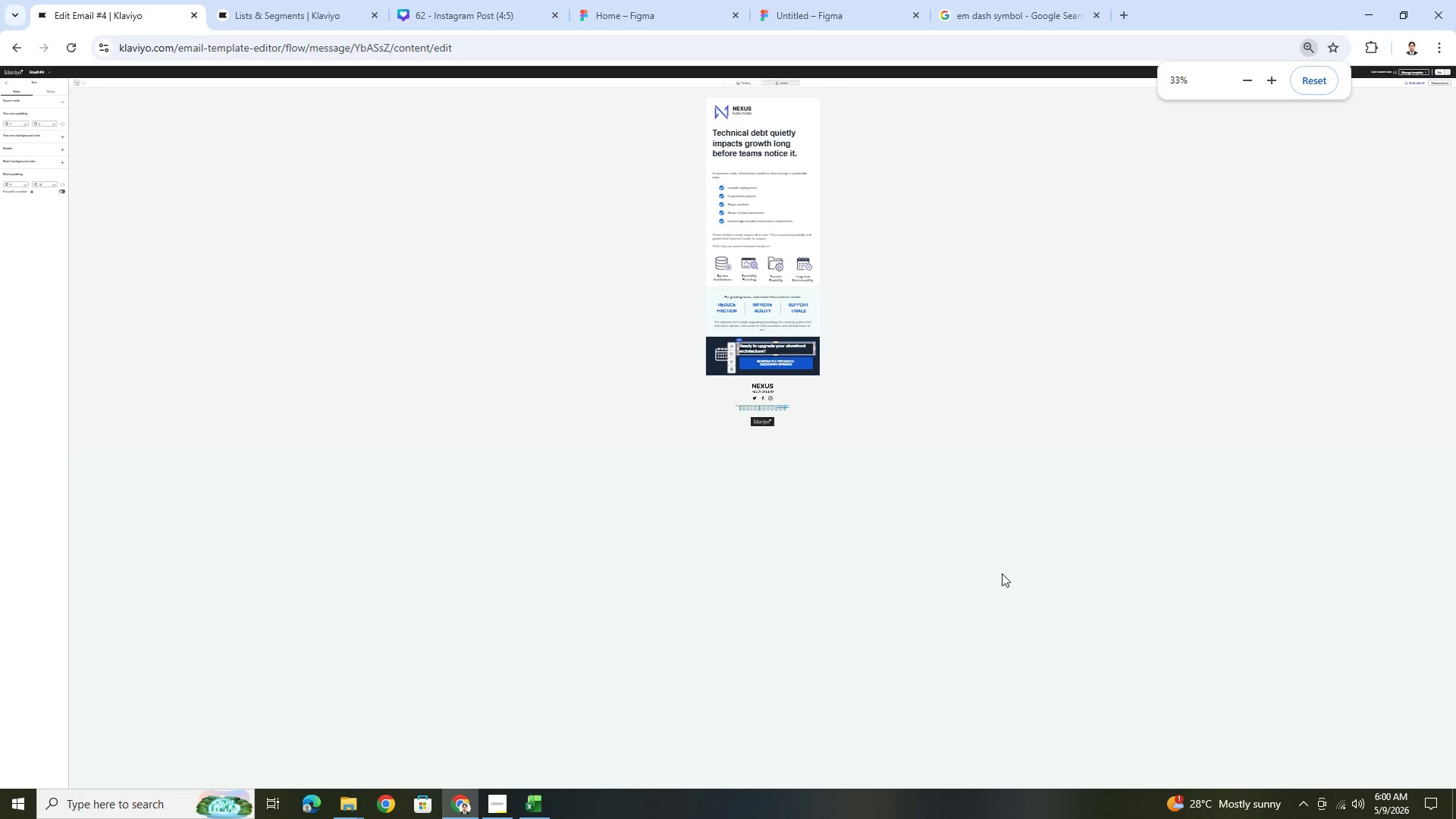 
hold_key(key=ControlLeft, duration=0.67)
 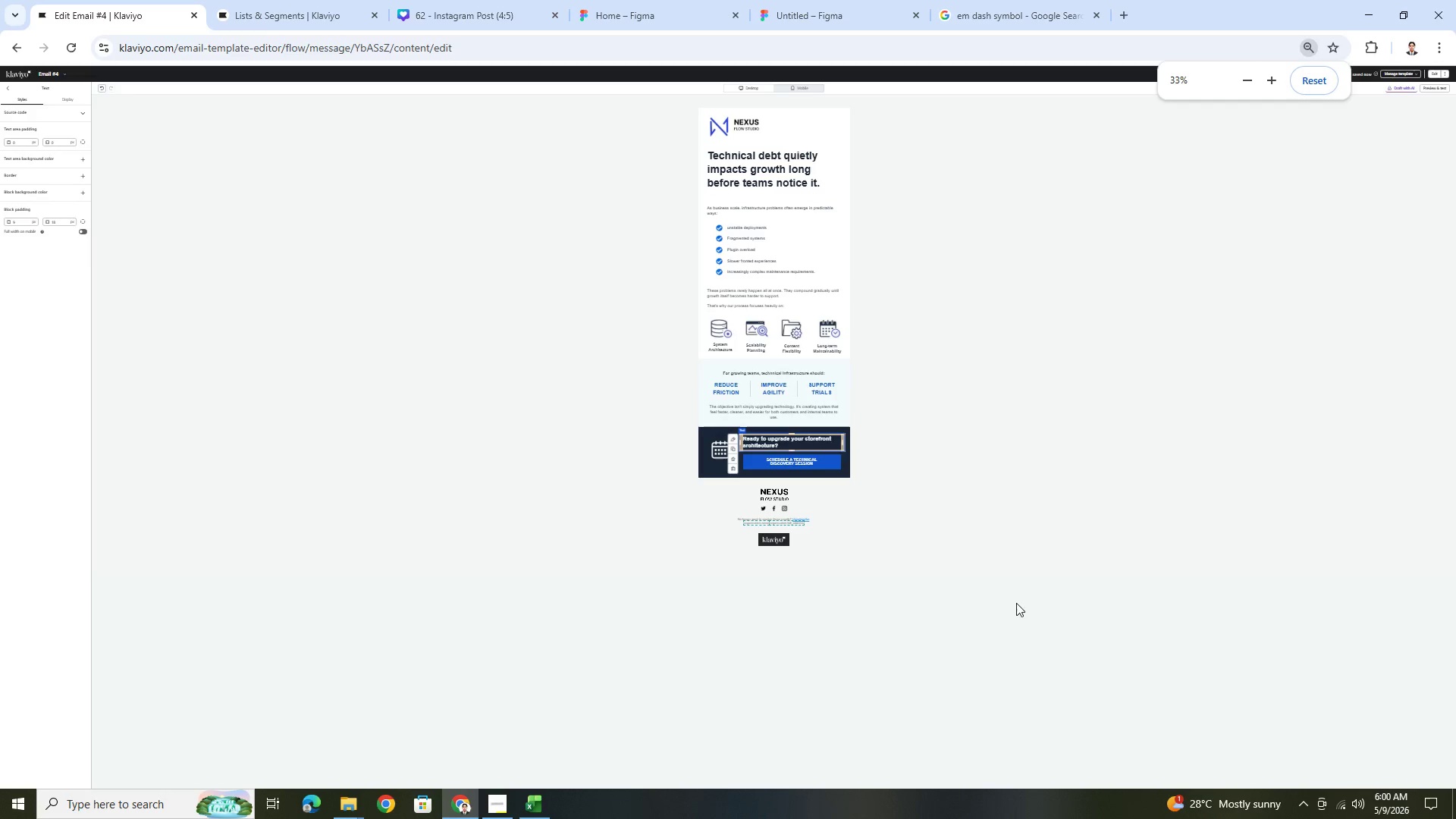 
scroll: coordinate [1149, 569], scroll_direction: down, amount: 3.0
 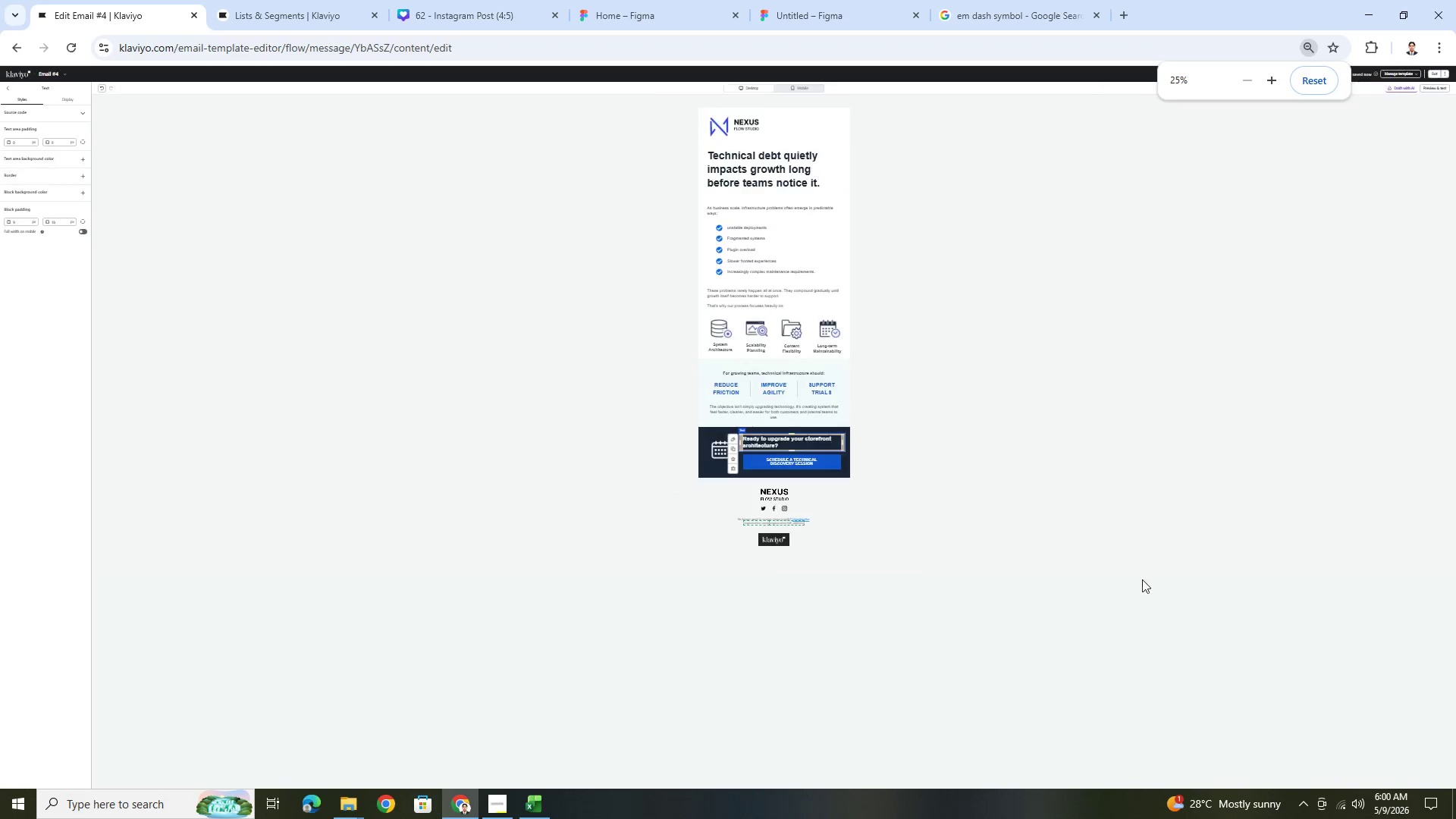 
left_click([1021, 623])
 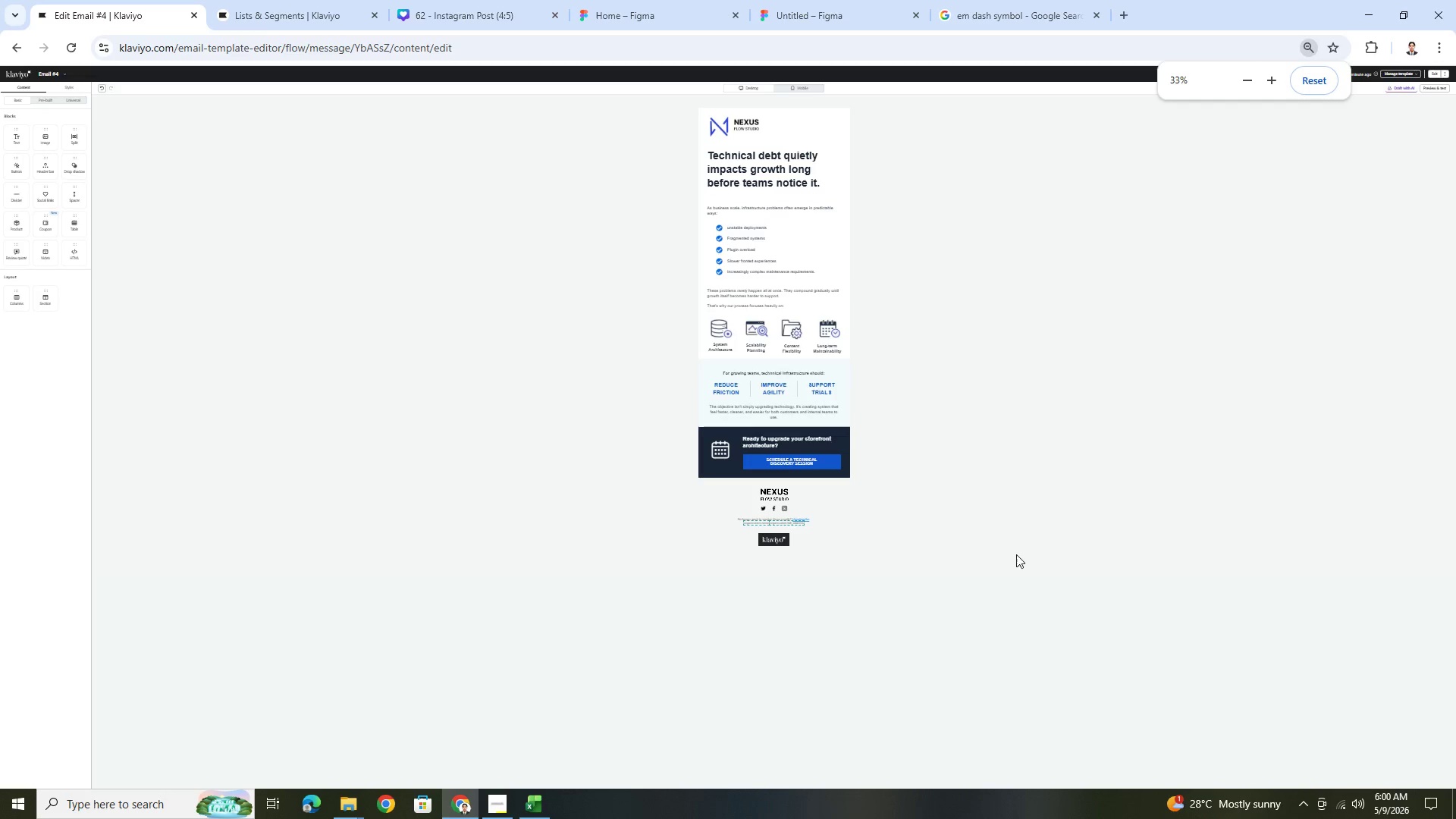 
scroll: coordinate [1002, 573], scroll_direction: up, amount: 1.0
 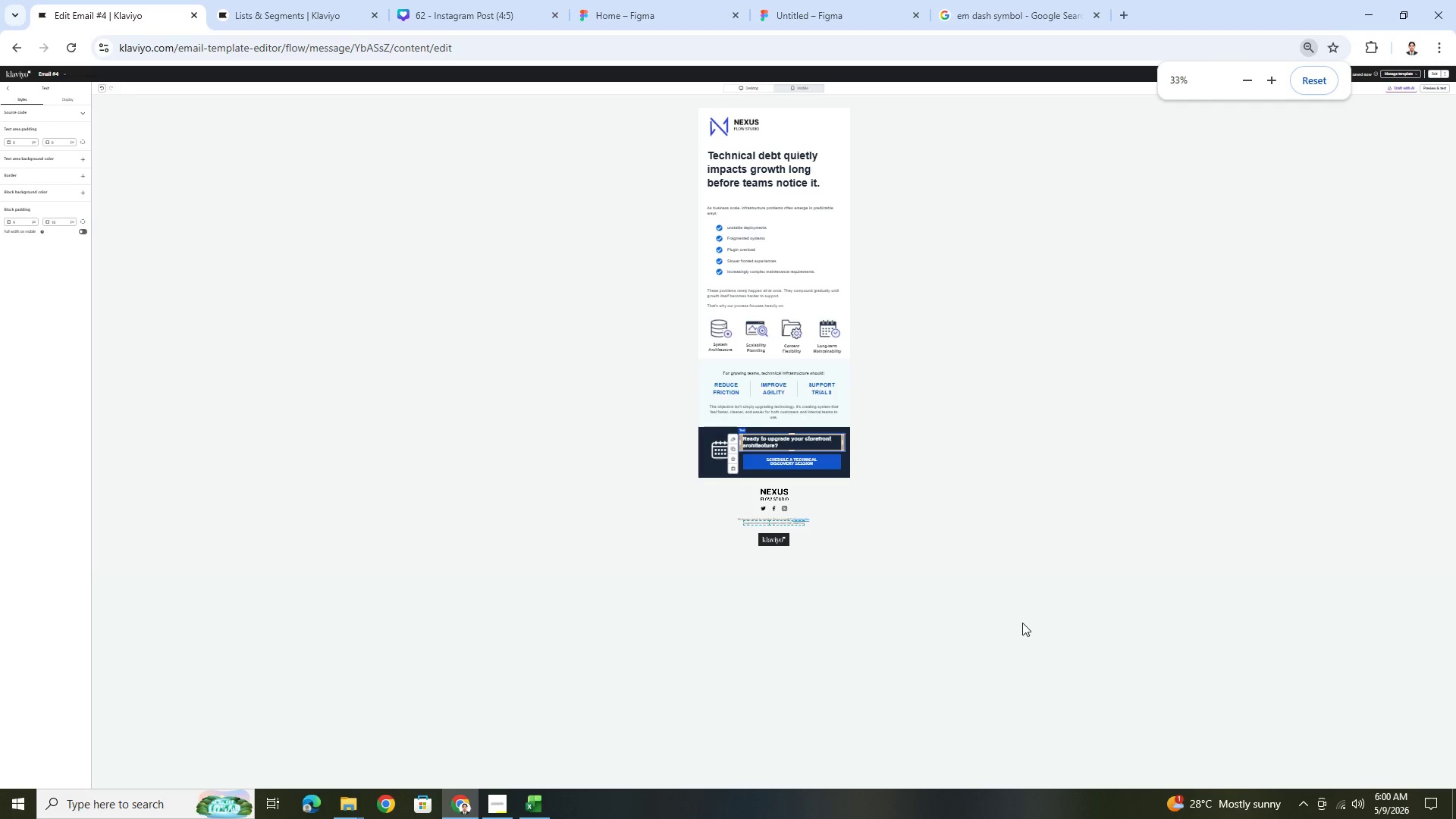 
hold_key(key=ControlLeft, duration=0.64)
scroll: coordinate [1033, 563], scroll_direction: up, amount: 1.0
 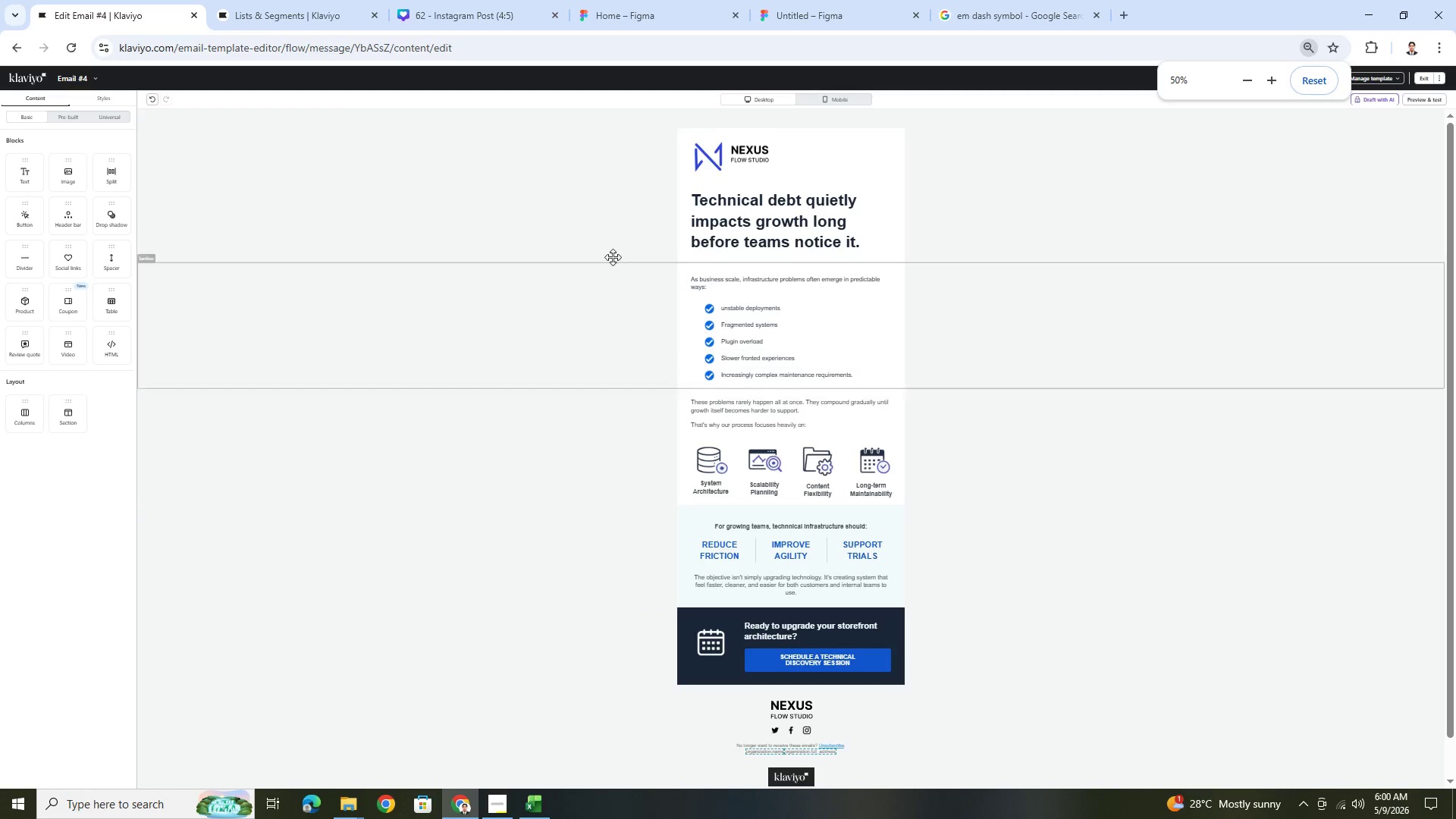 
hold_key(key=ControlLeft, duration=0.42)
scroll: coordinate [891, 458], scroll_direction: up, amount: 2.0
 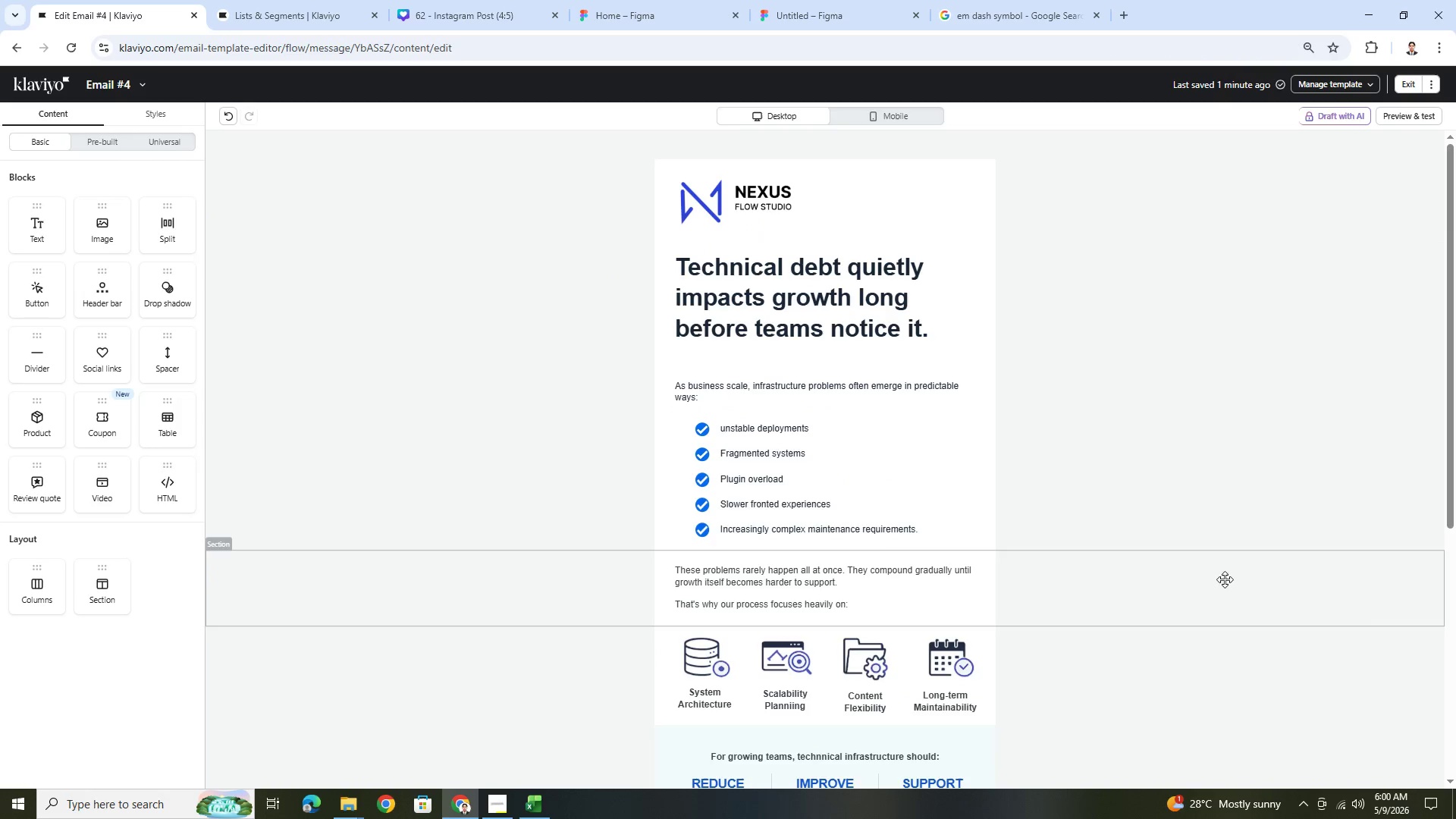 
left_click([899, 118])
 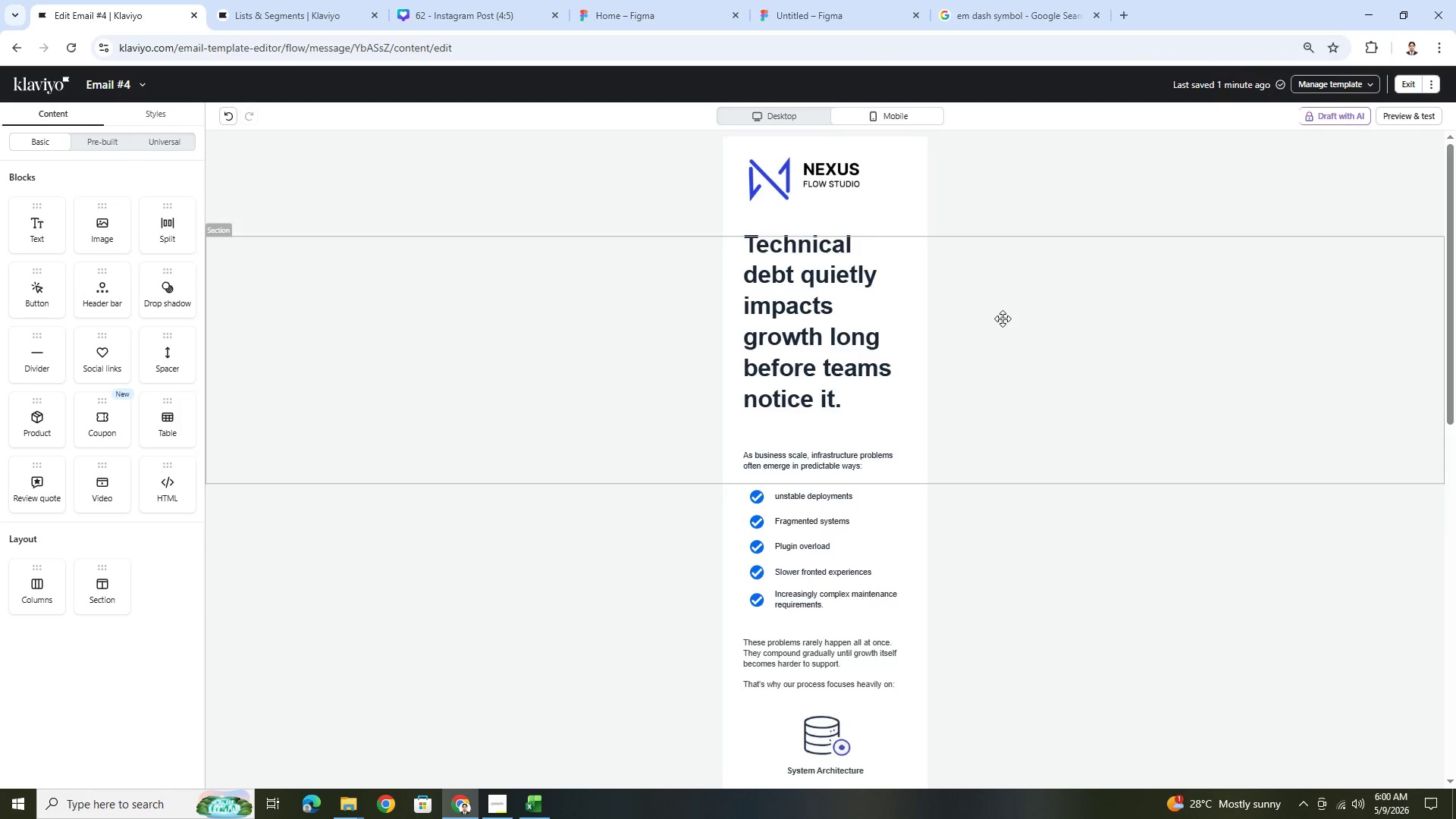 
scroll: coordinate [1090, 566], scroll_direction: down, amount: 8.0
 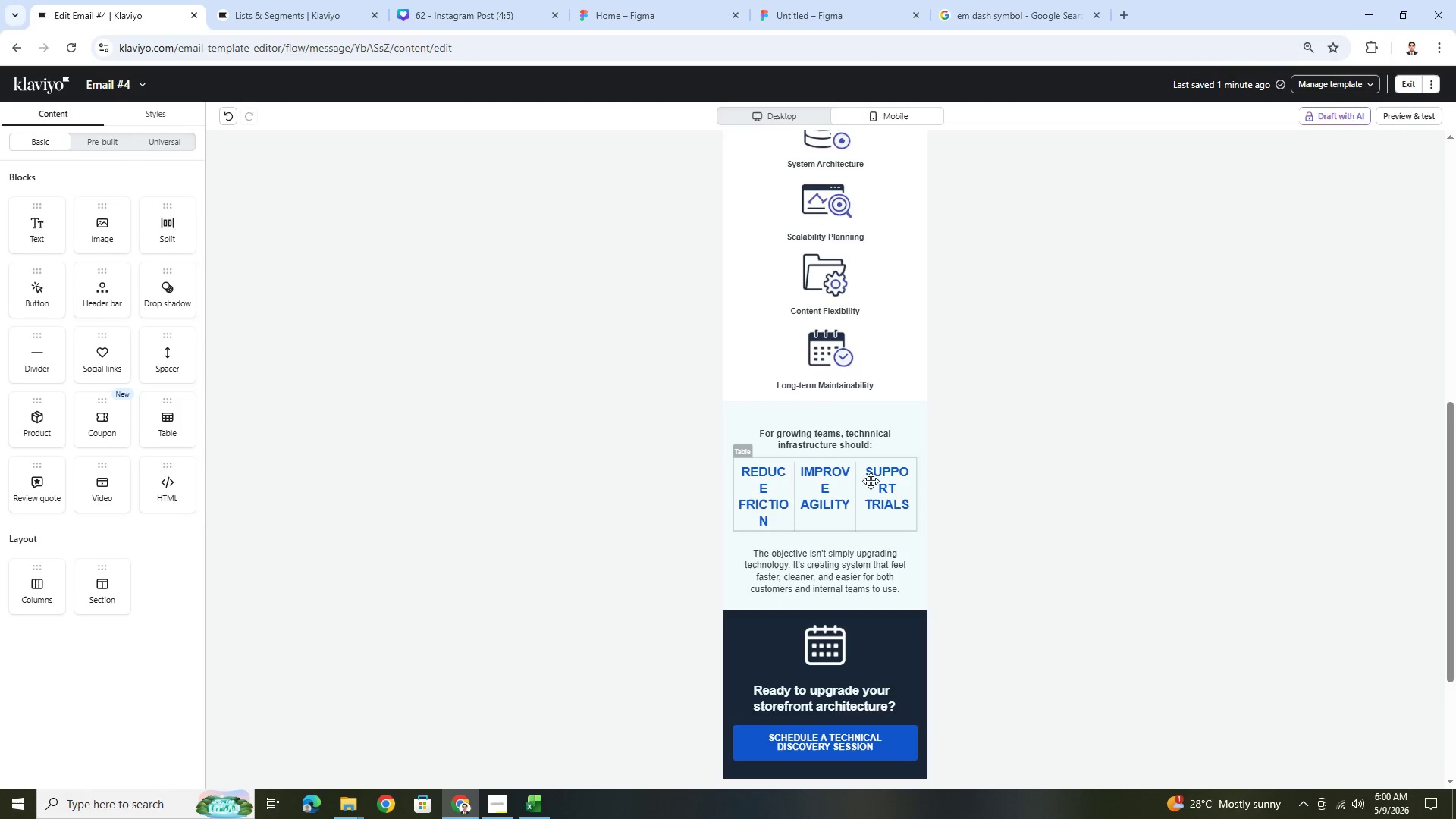 
left_click([868, 481])
 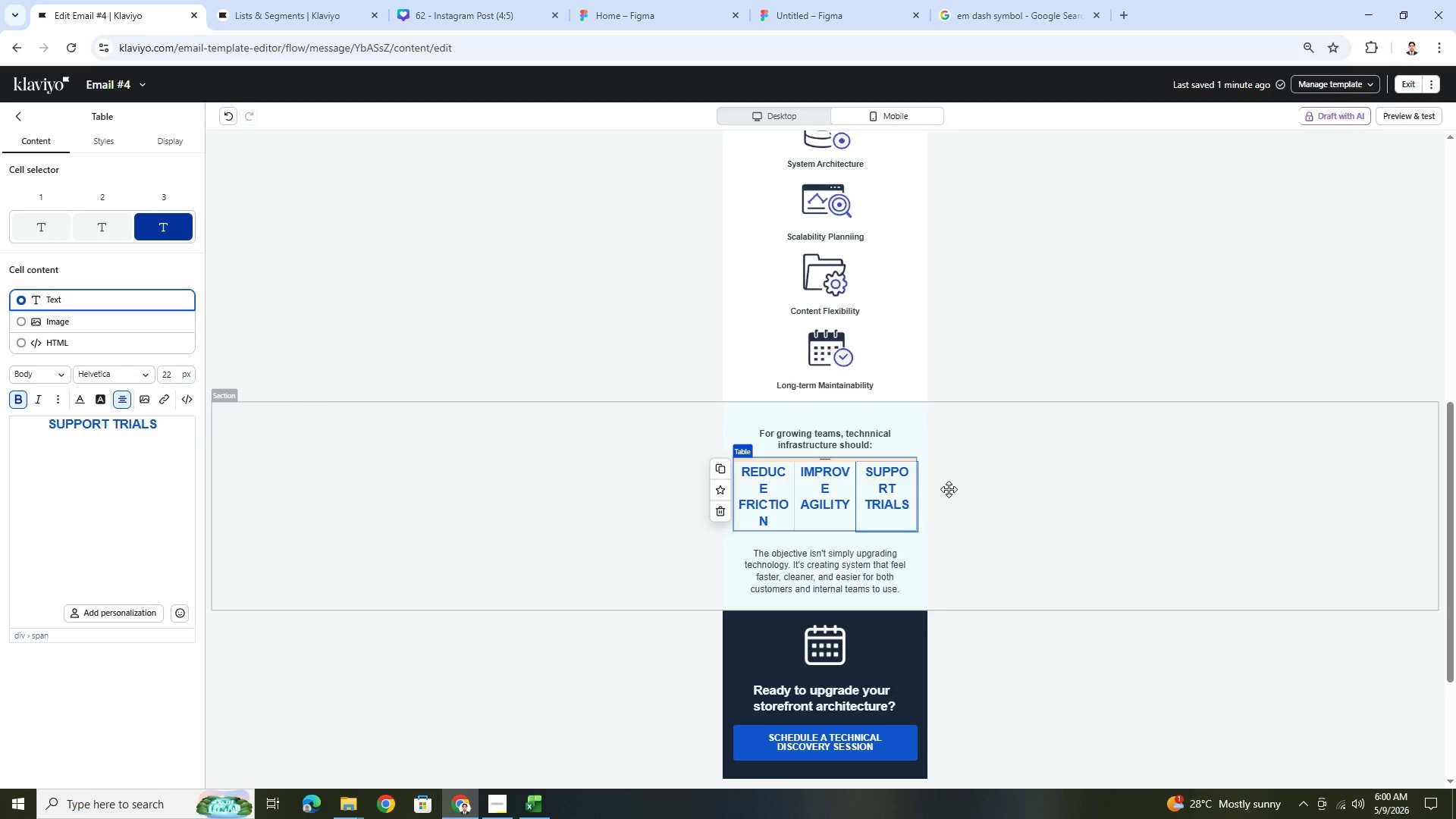 
left_click([814, 476])
 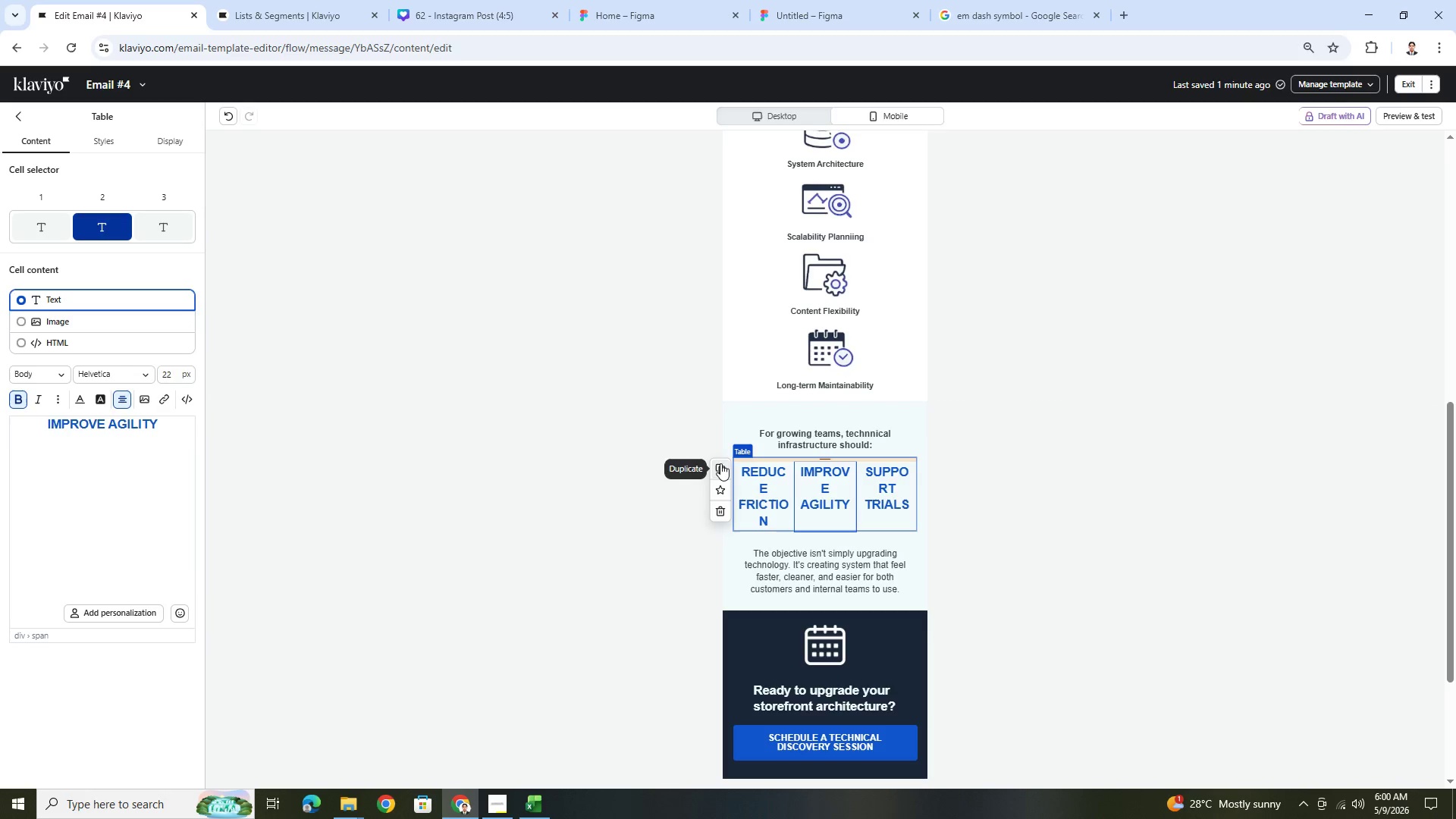 
left_click([720, 463])
 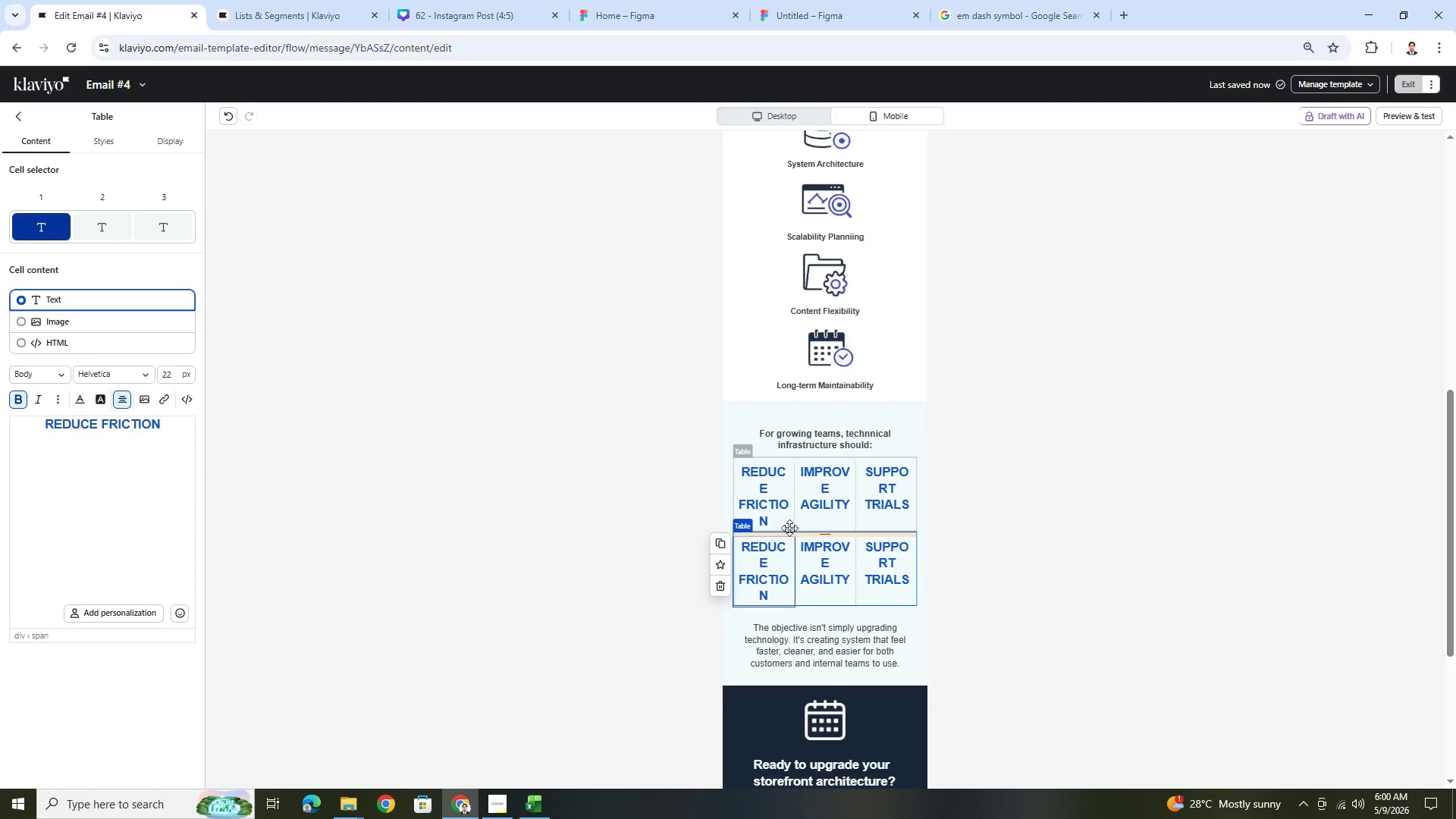 
left_click([767, 465])
 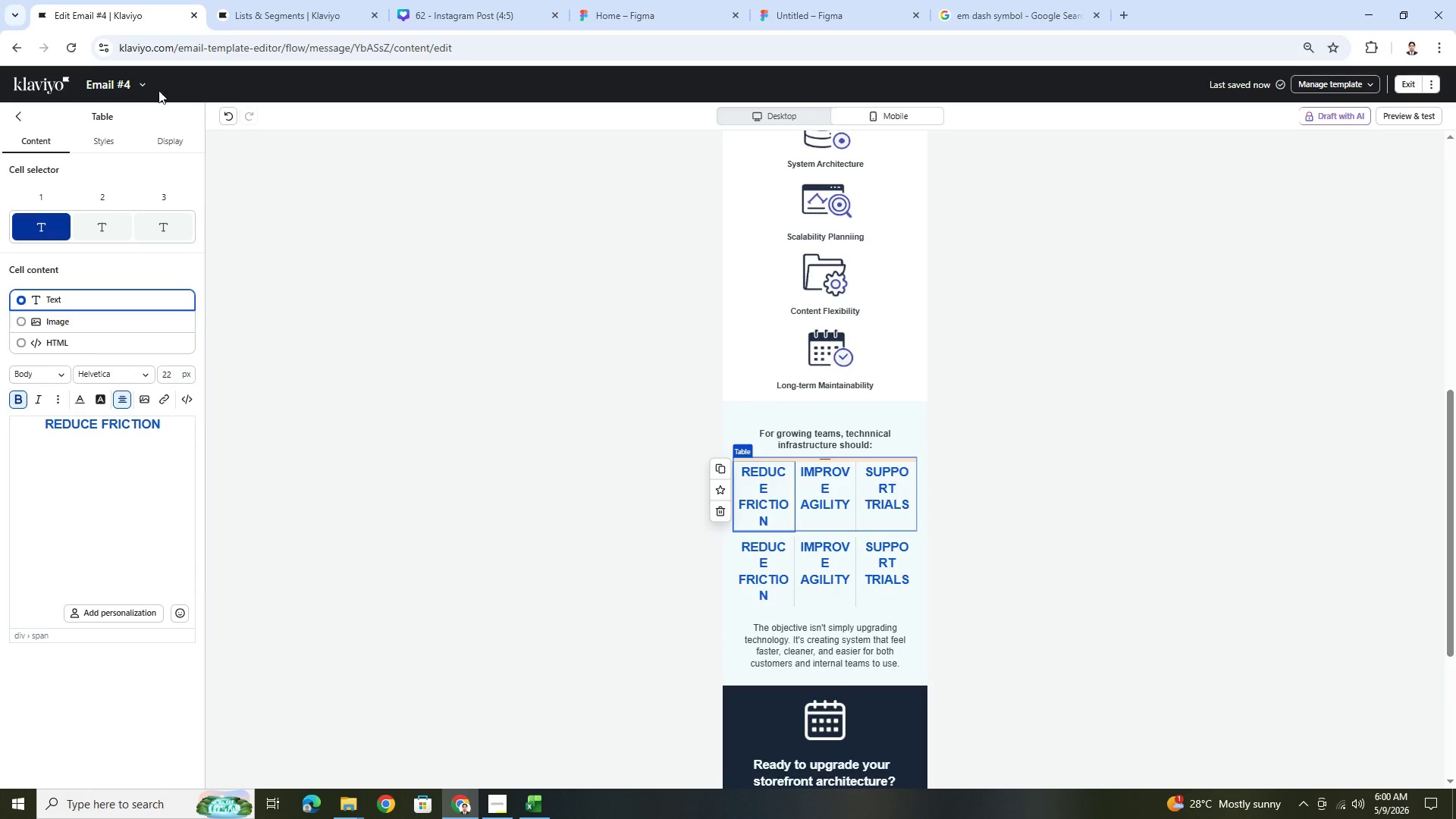 
left_click([174, 137])
 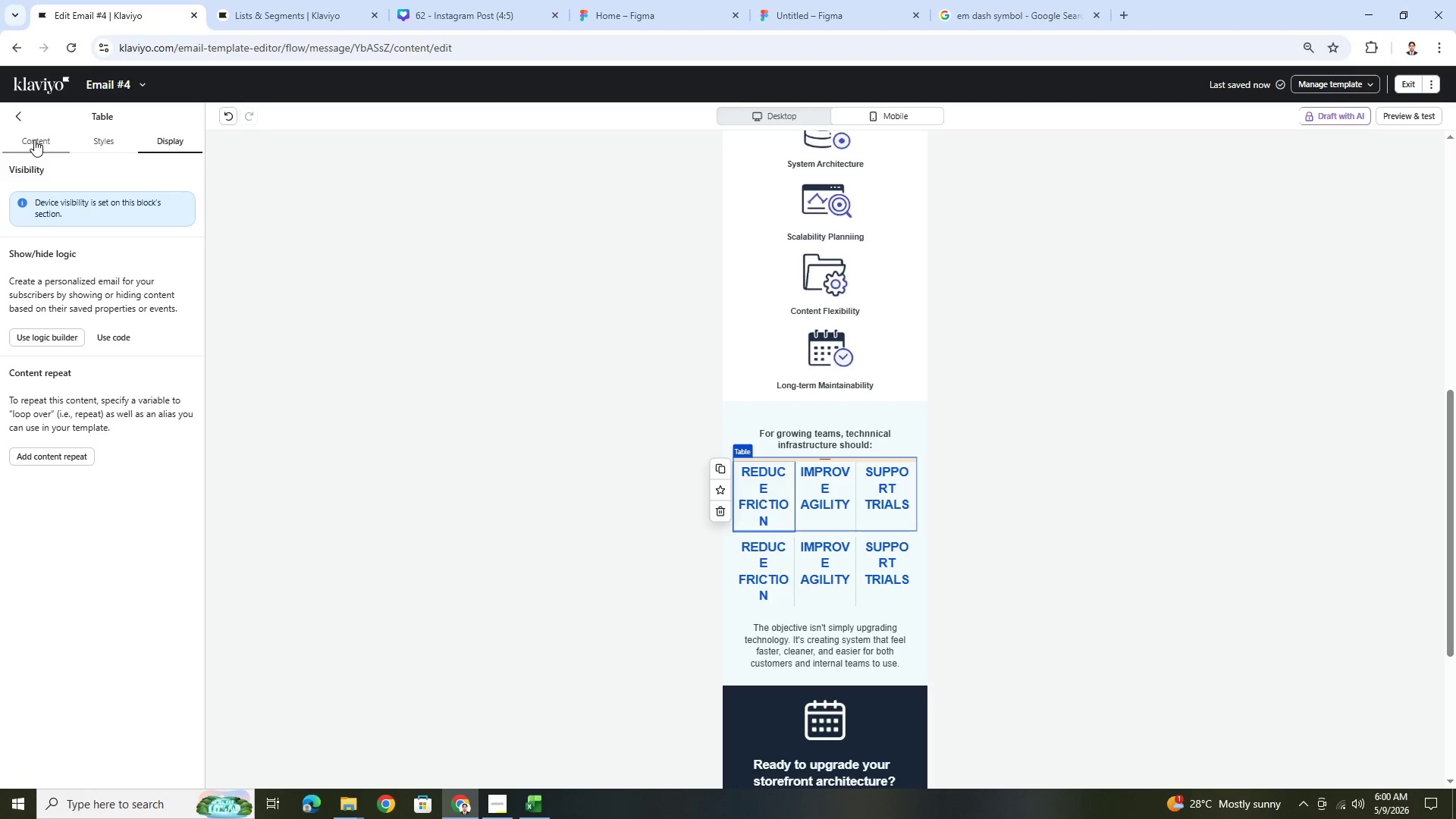 
left_click([592, 522])
 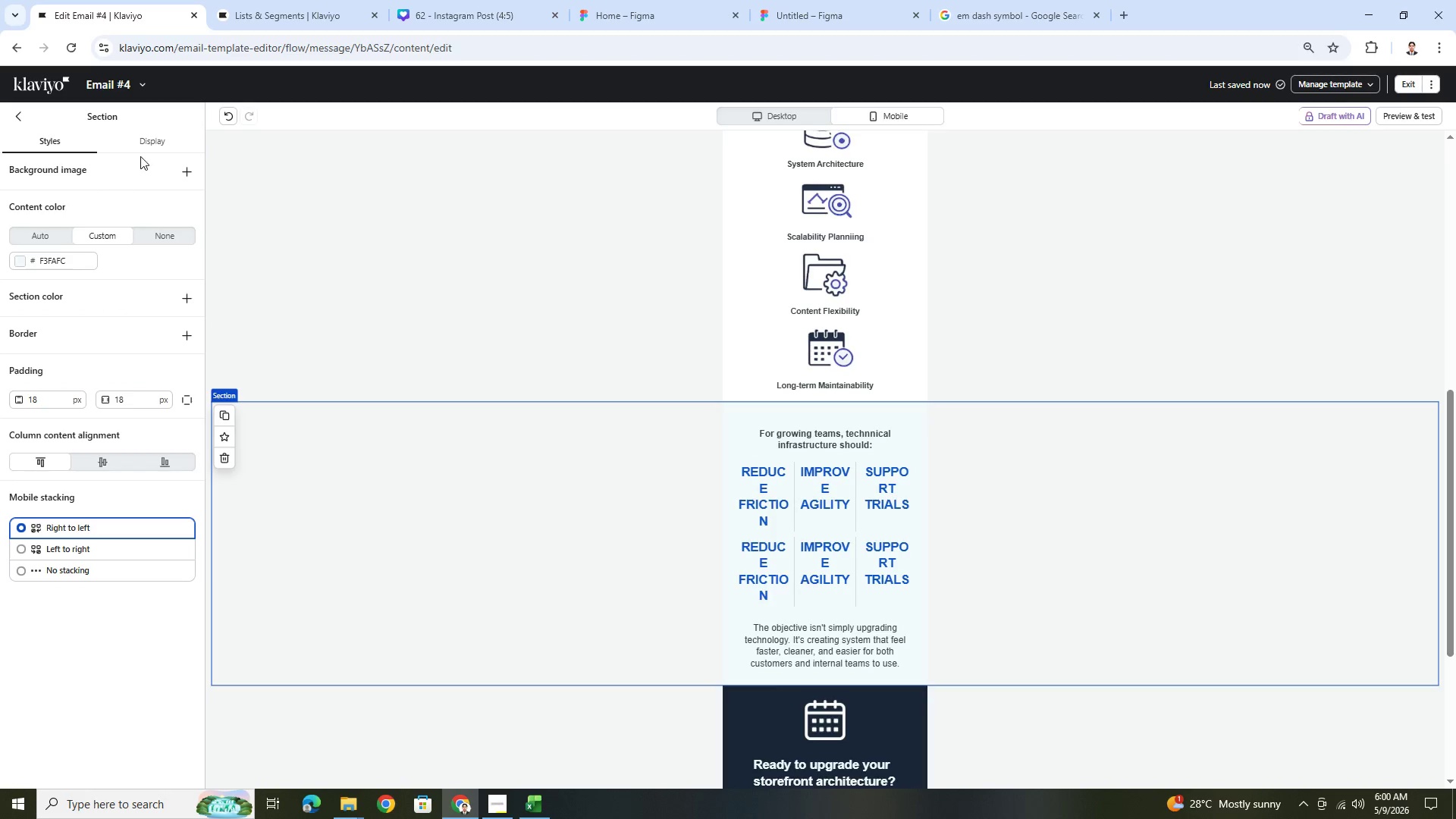 
left_click([149, 142])
 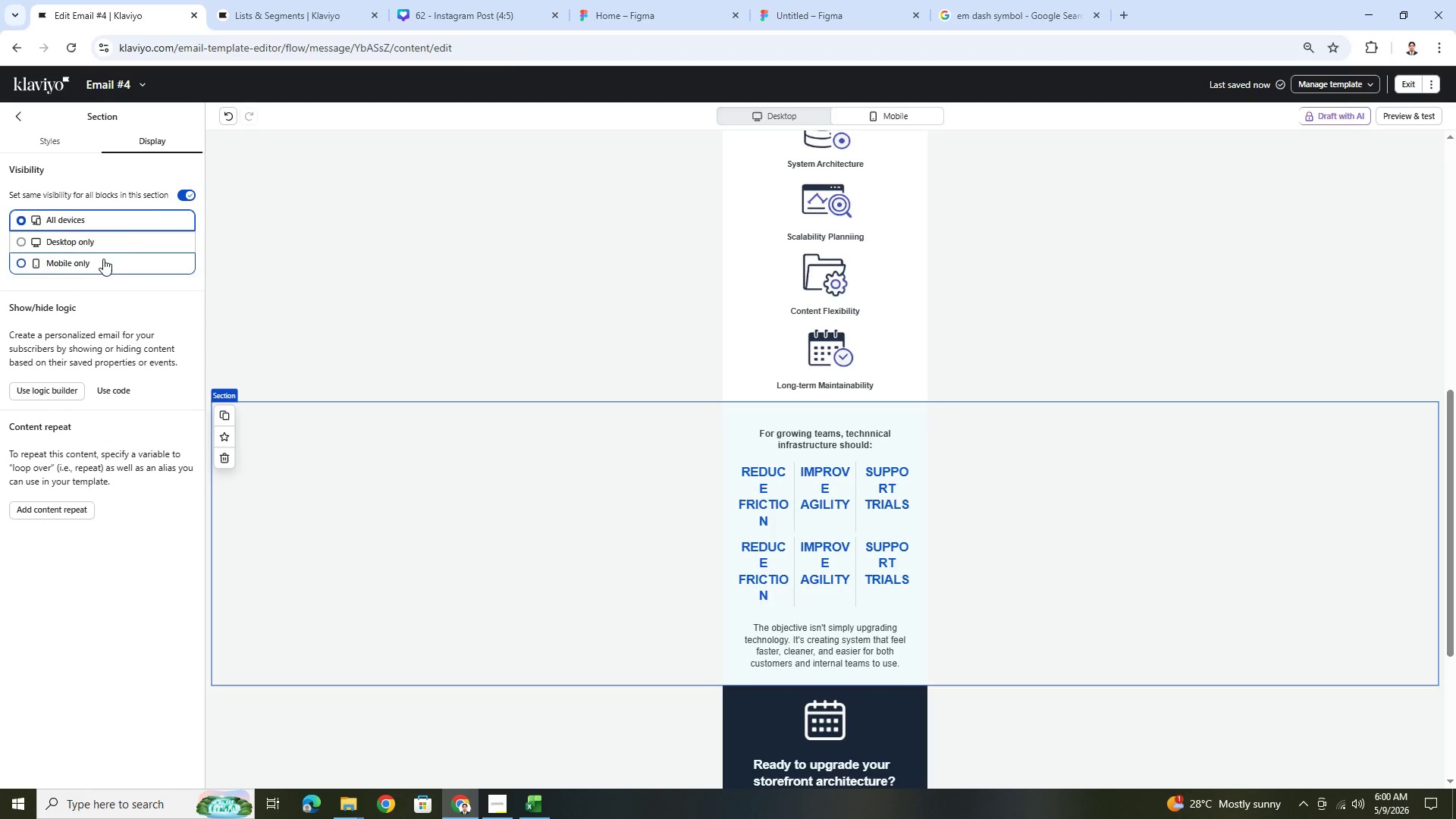 
left_click([183, 193])
 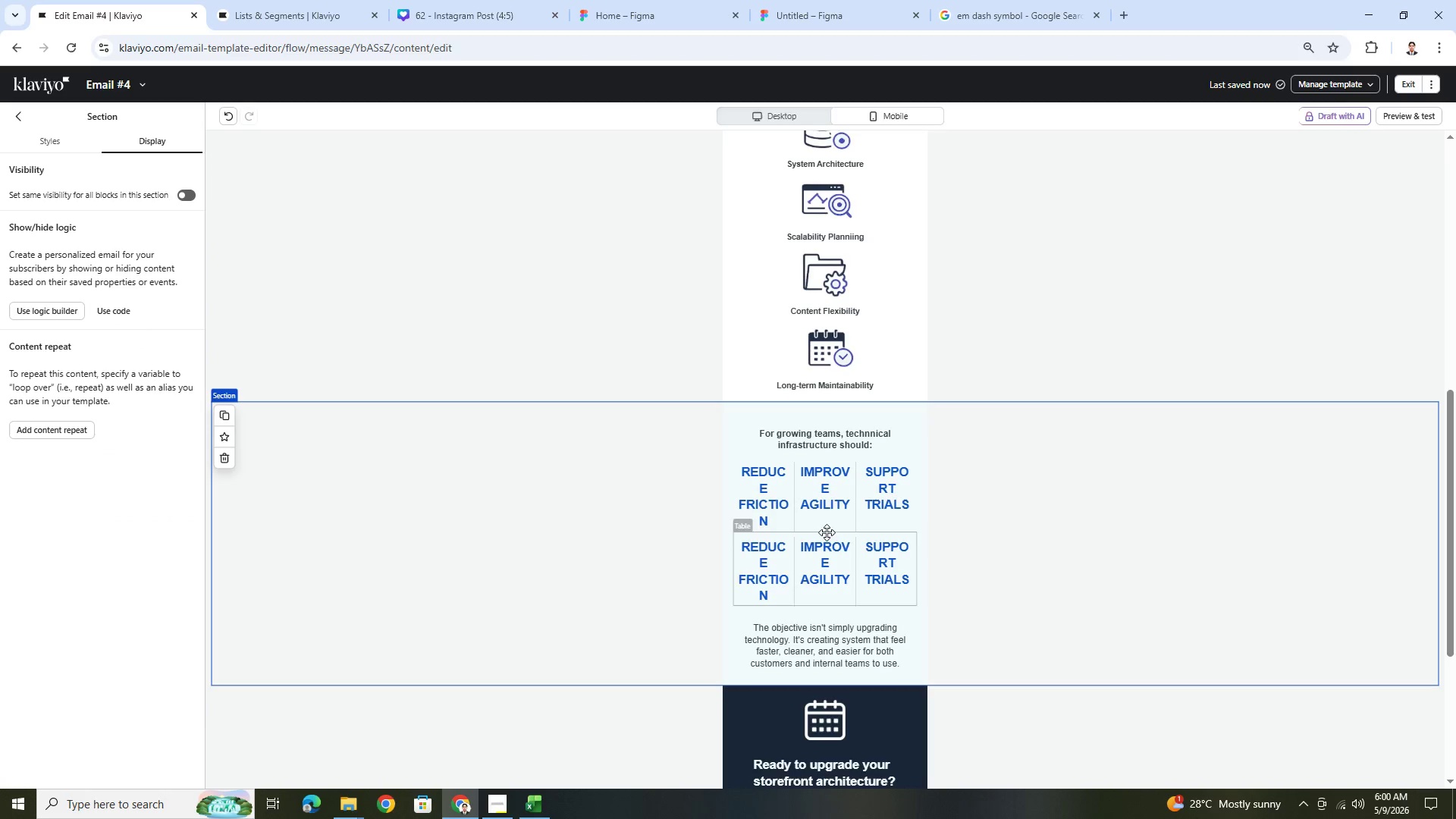 
left_click([827, 500])
 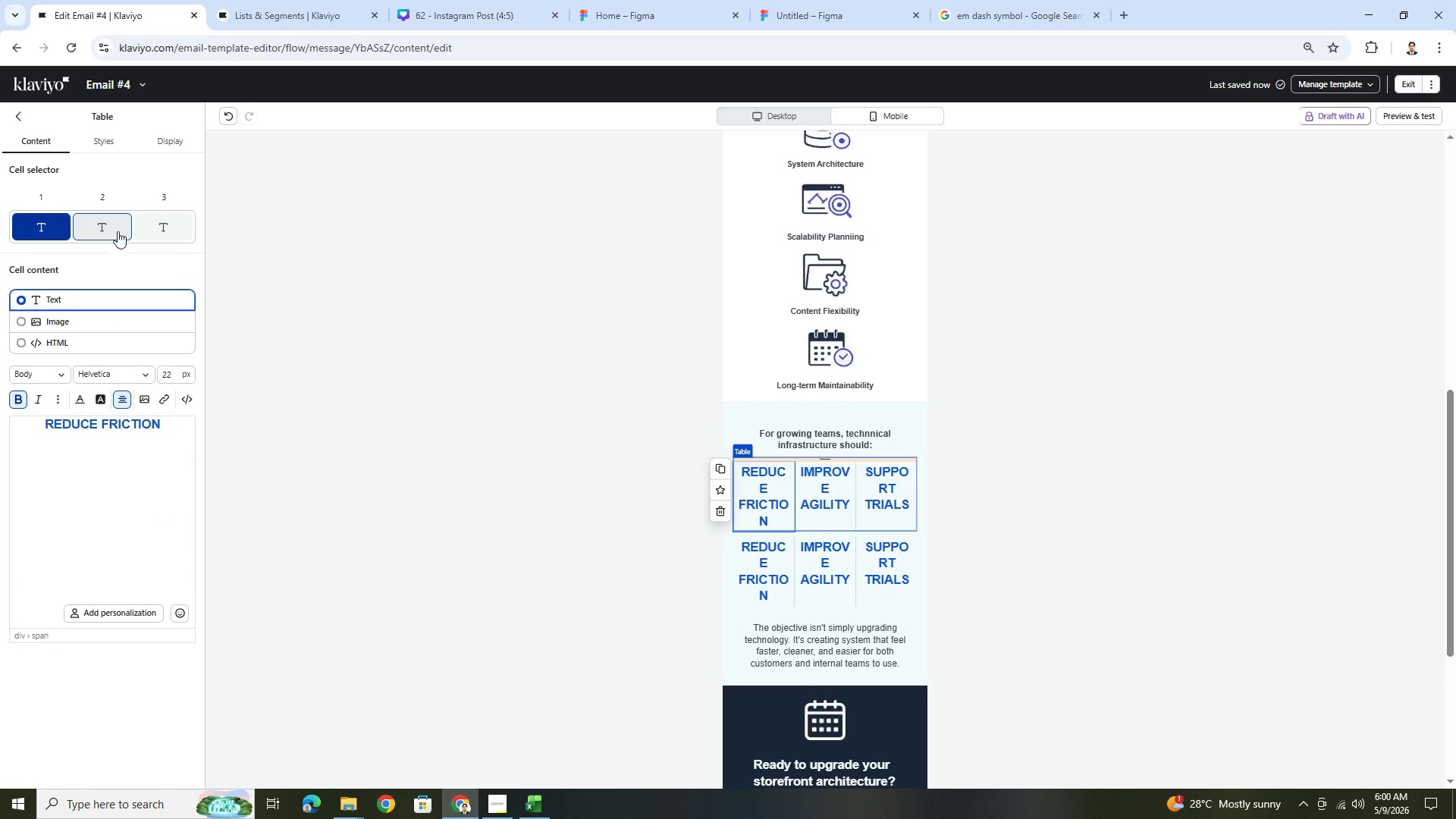 
left_click([164, 139])
 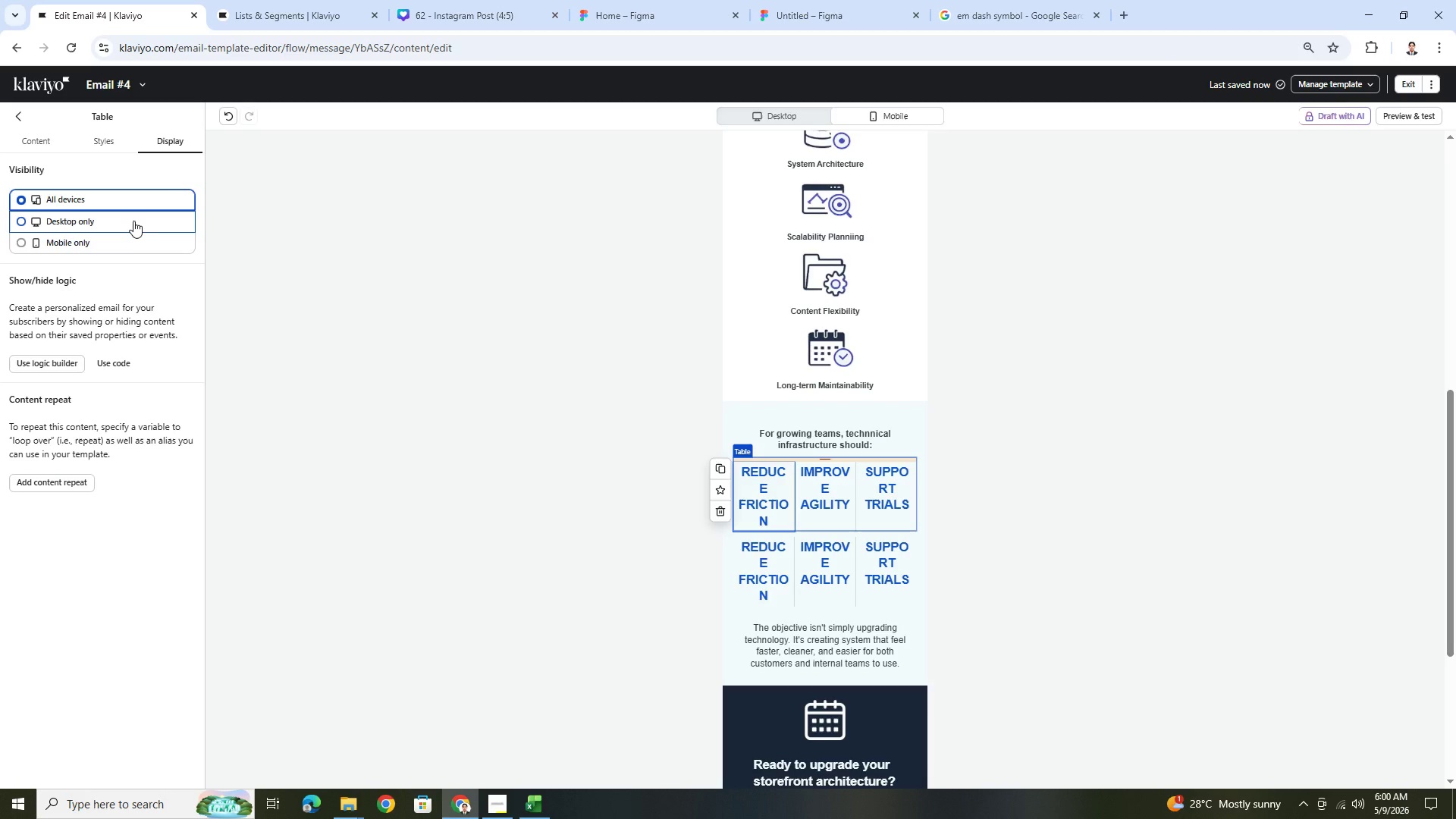 
left_click([133, 221])
 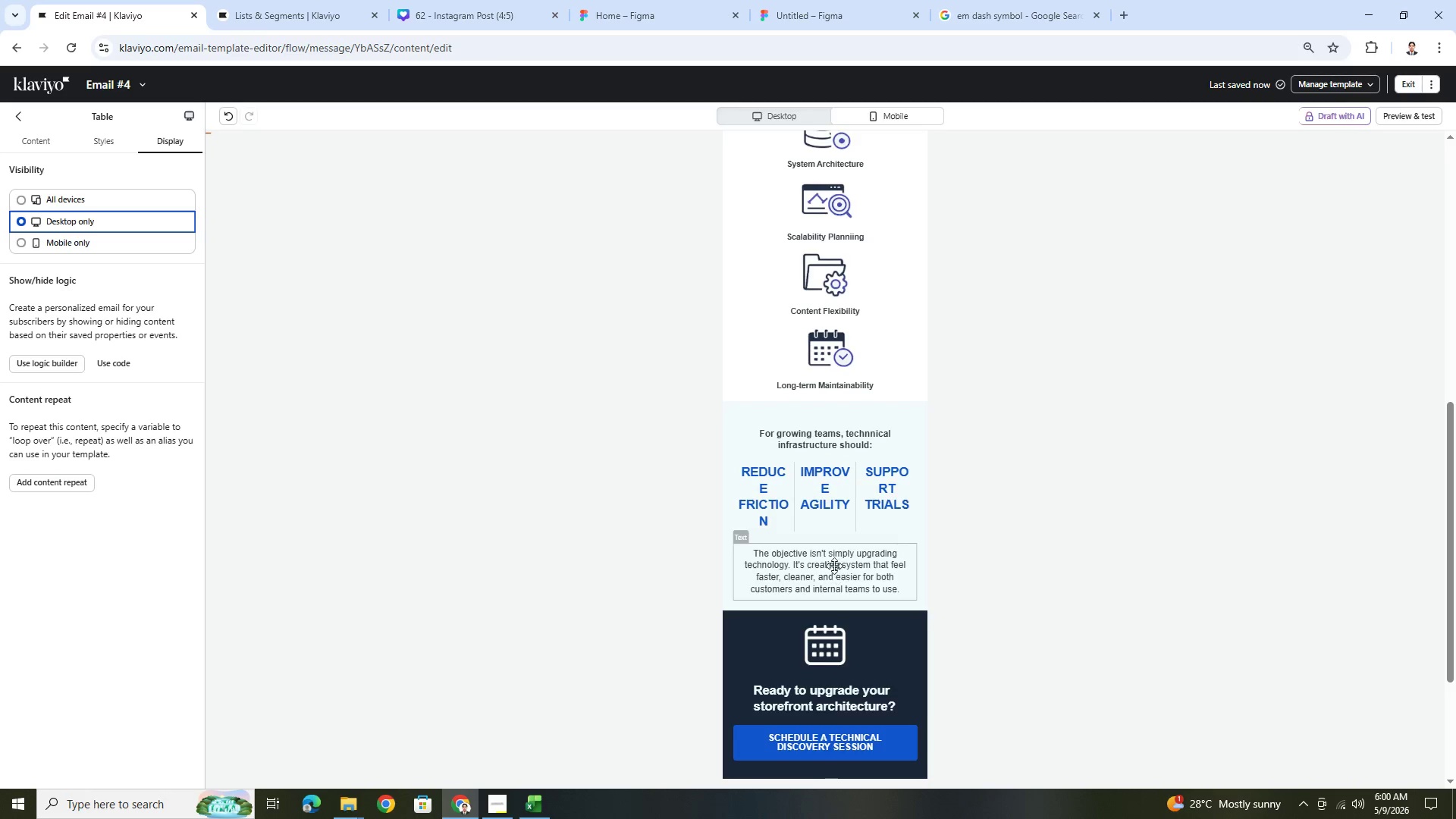 
left_click([830, 510])
 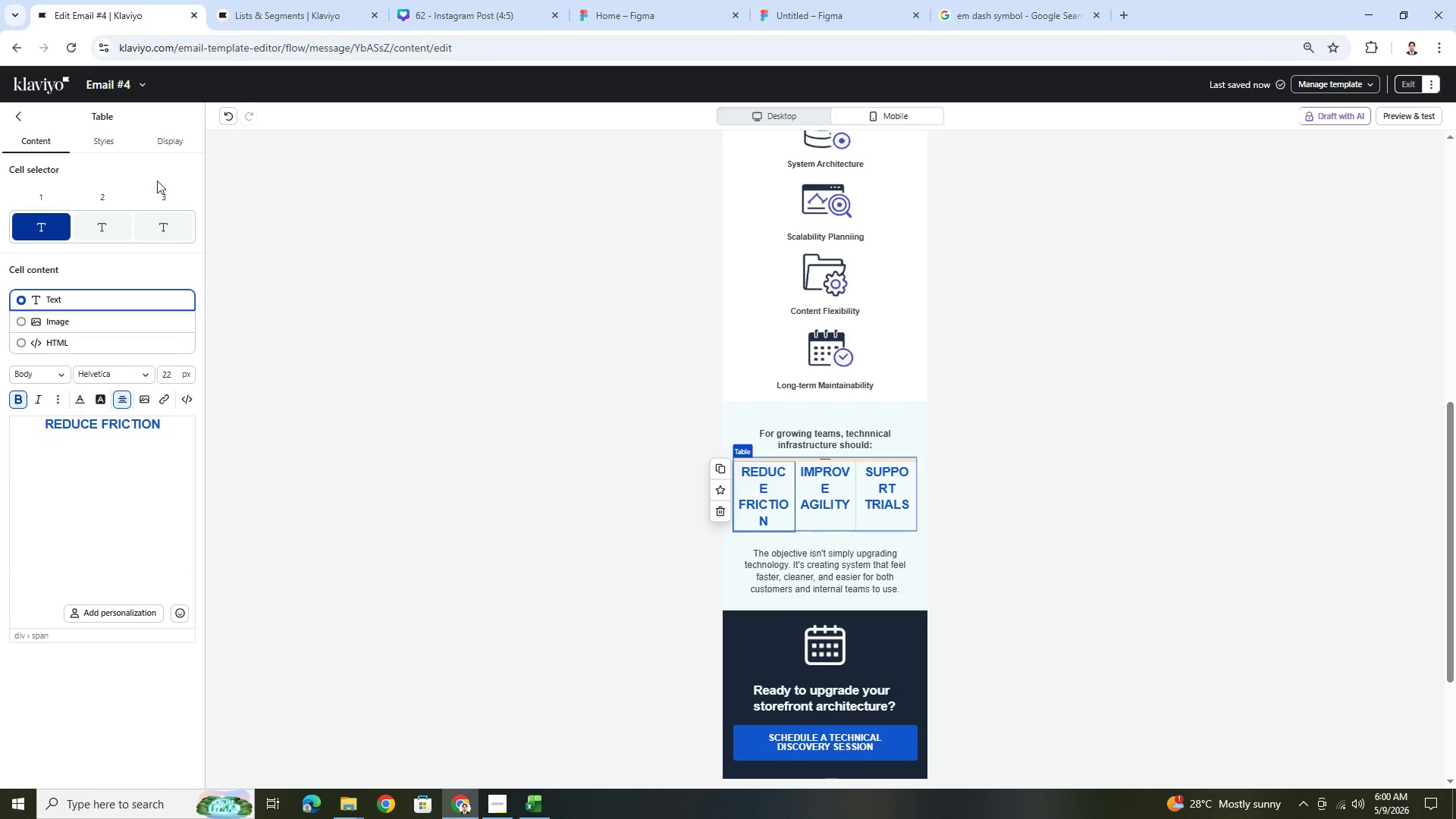 
left_click([174, 140])
 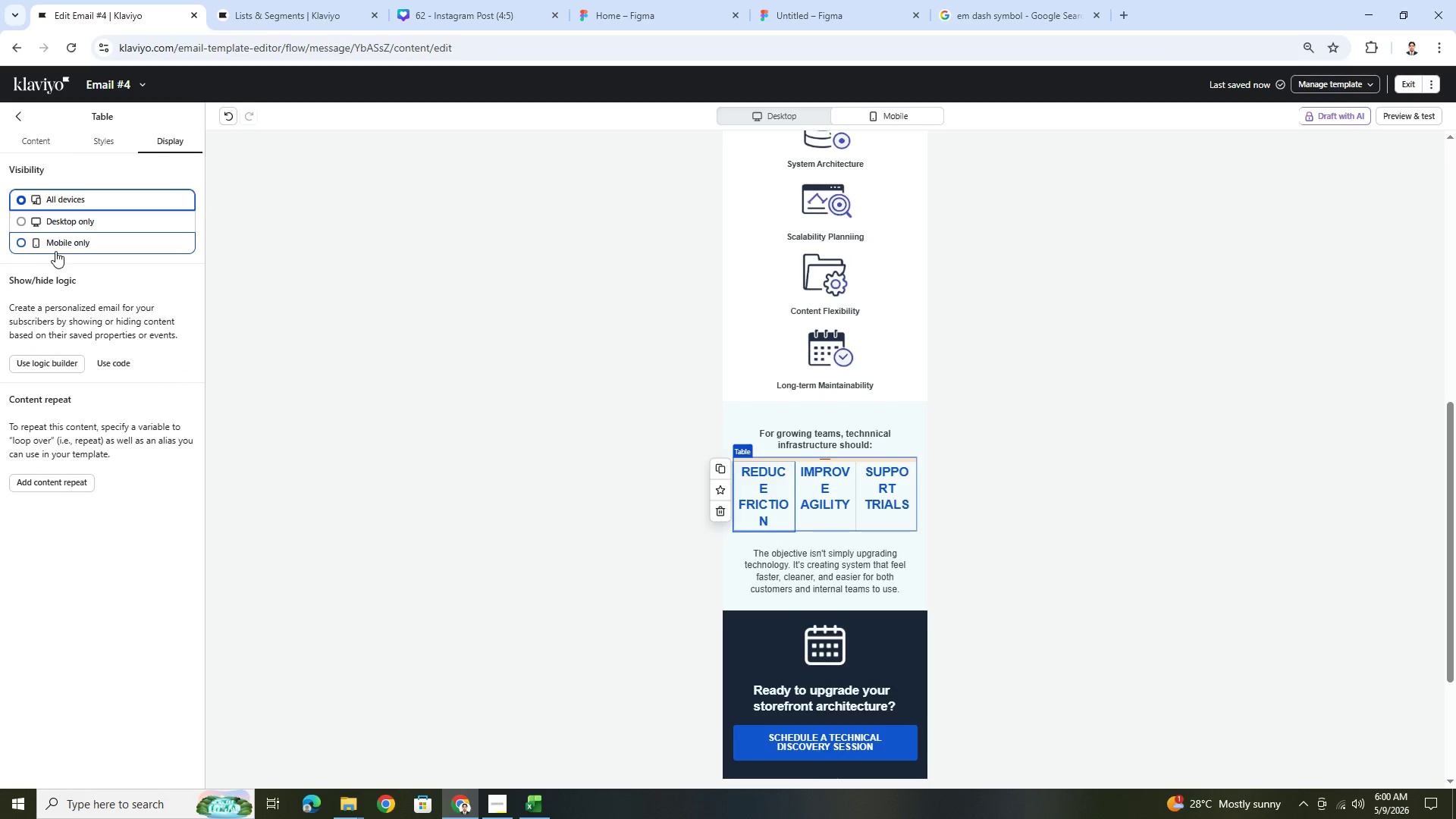 
left_click([69, 241])
 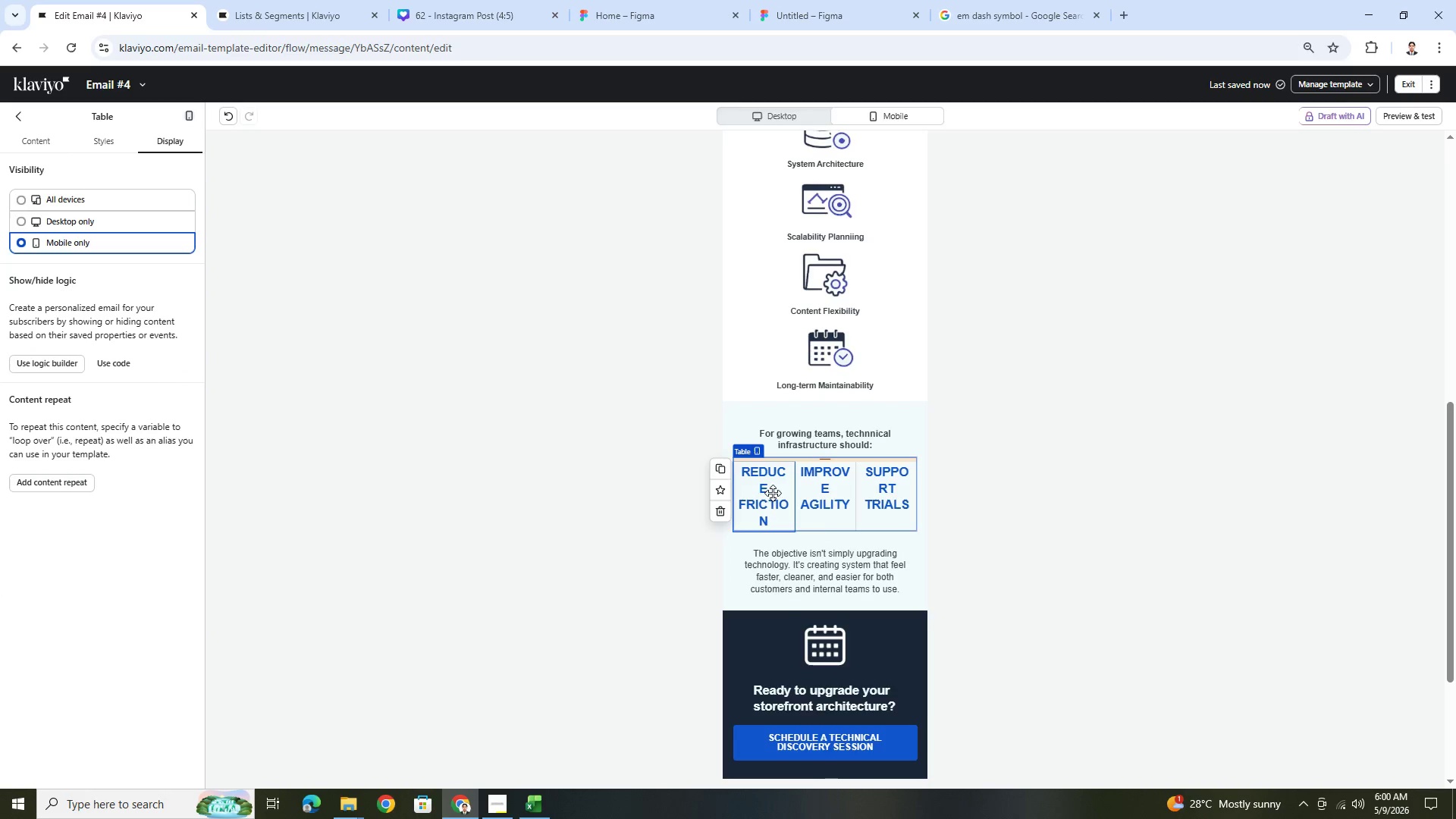 
double_click([764, 491])
 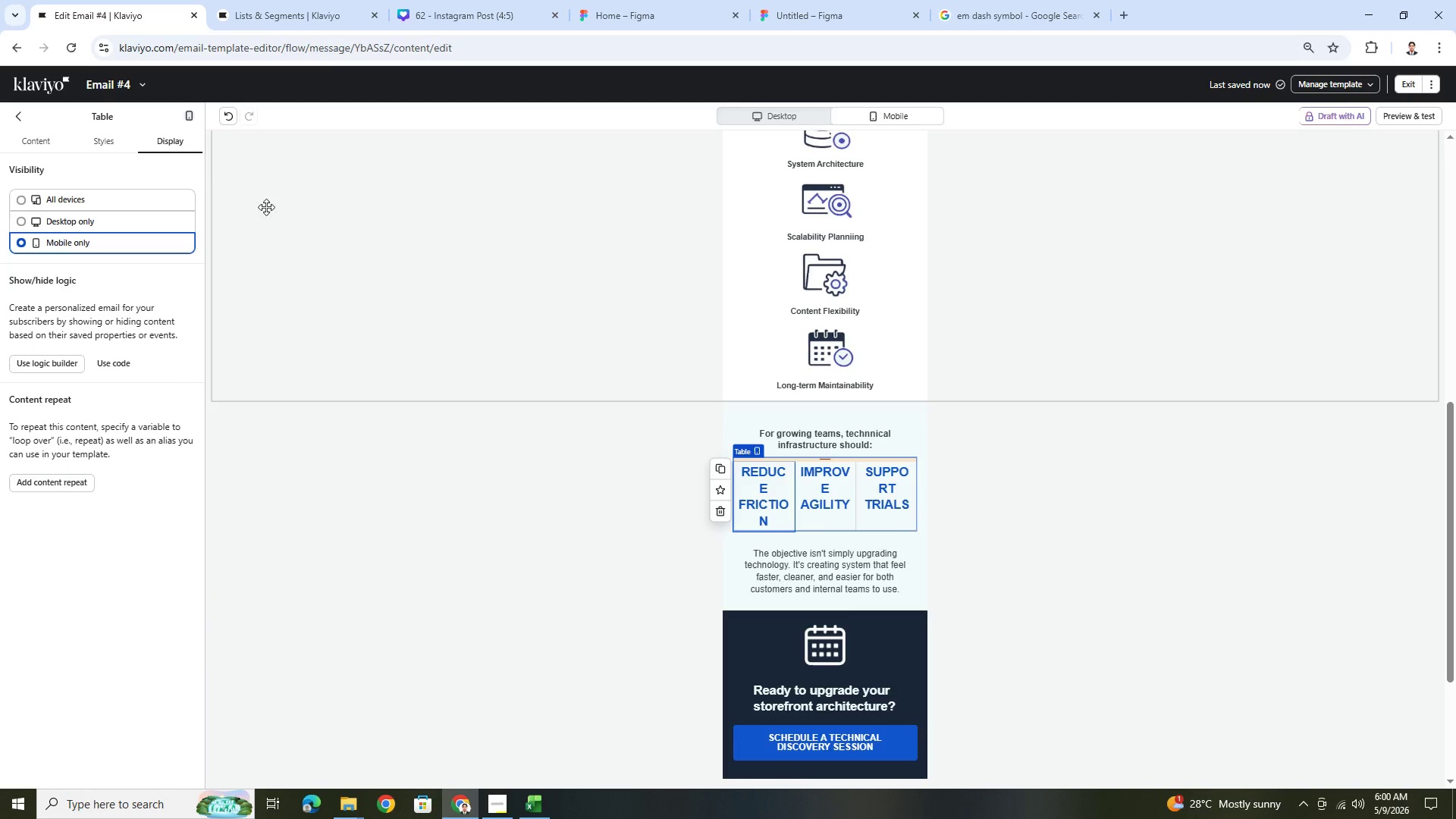 
left_click([56, 135])
 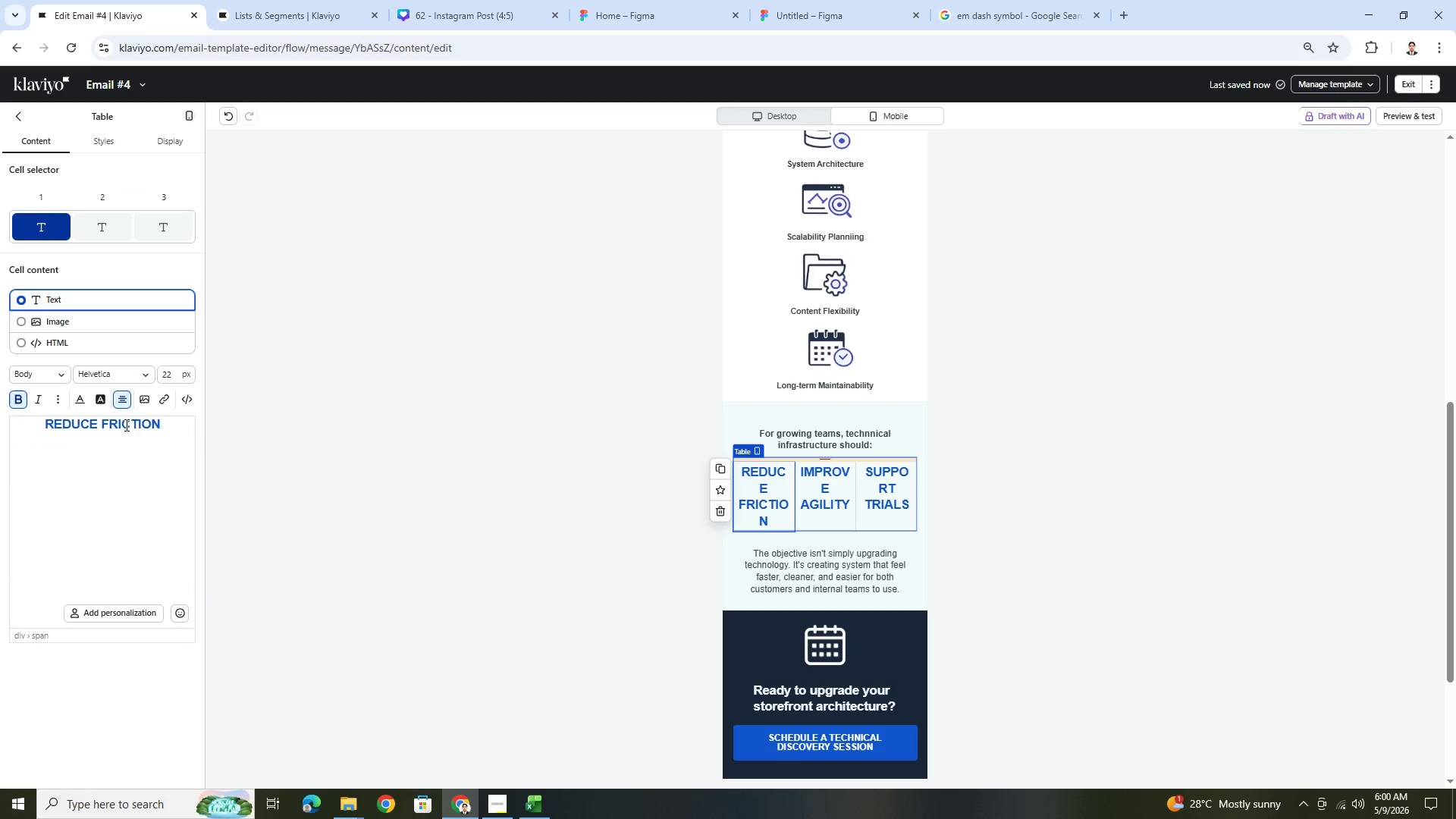 
double_click([125, 425])
 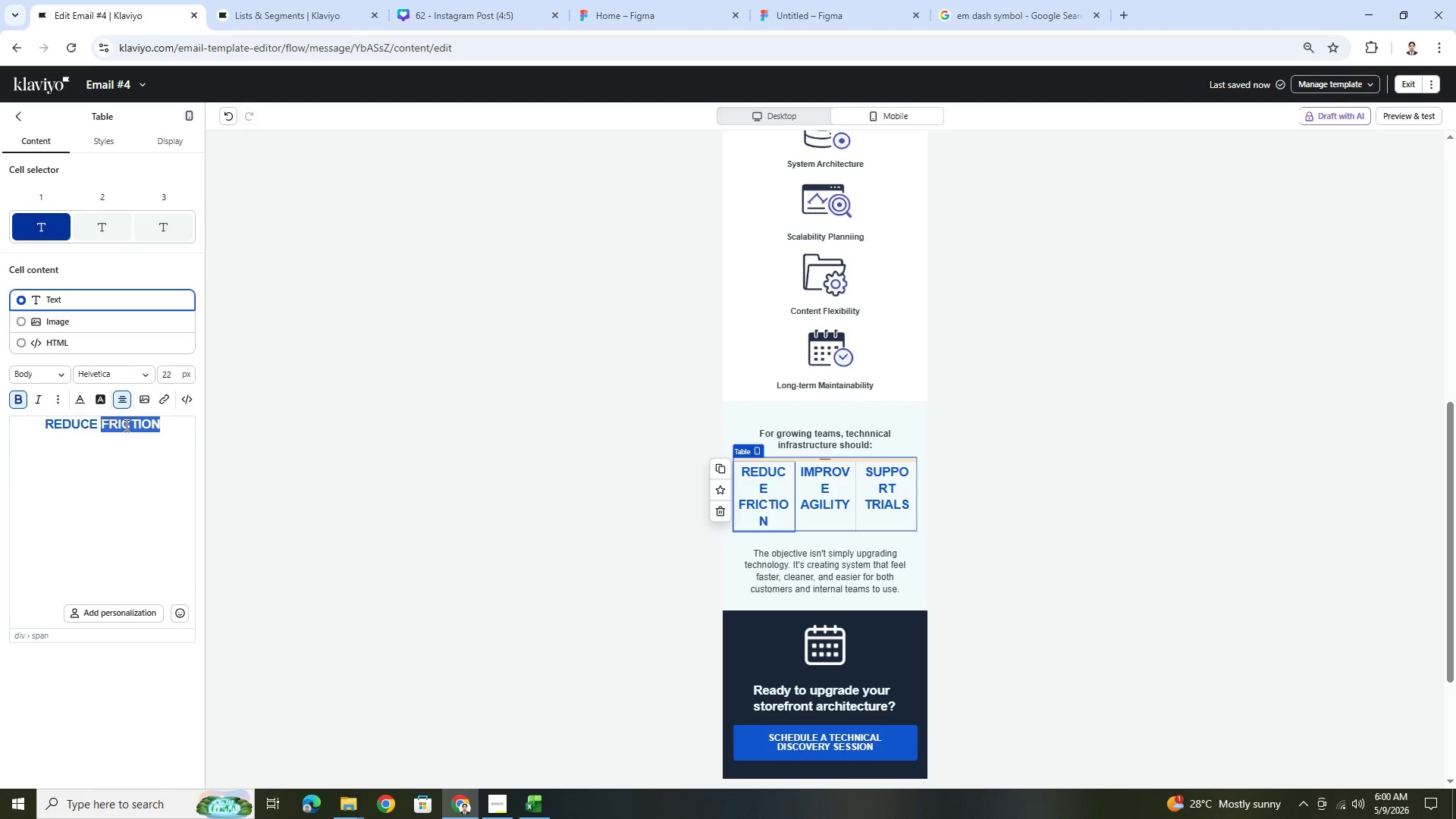 
triple_click([125, 425])
 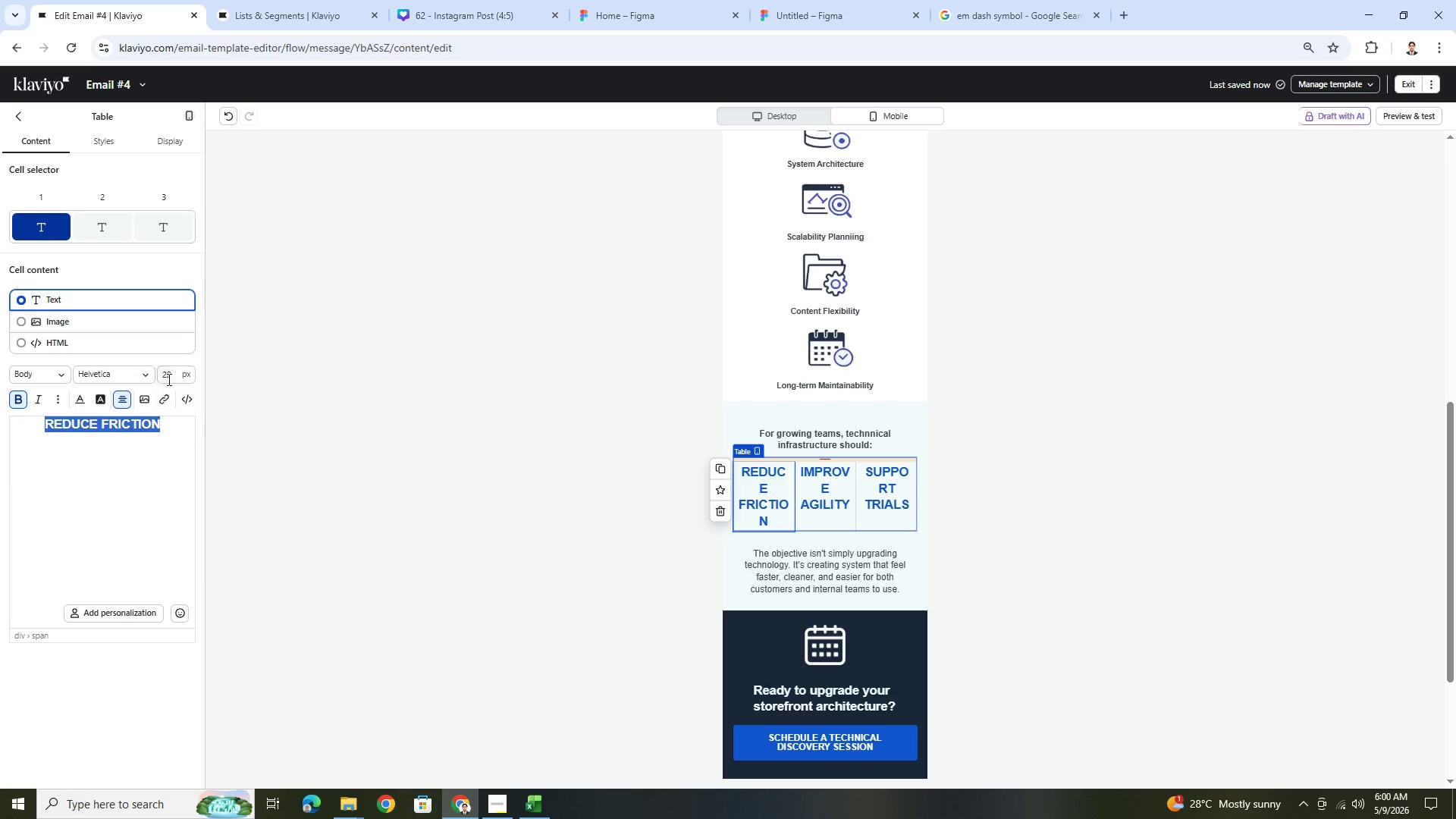 
double_click([168, 378])
 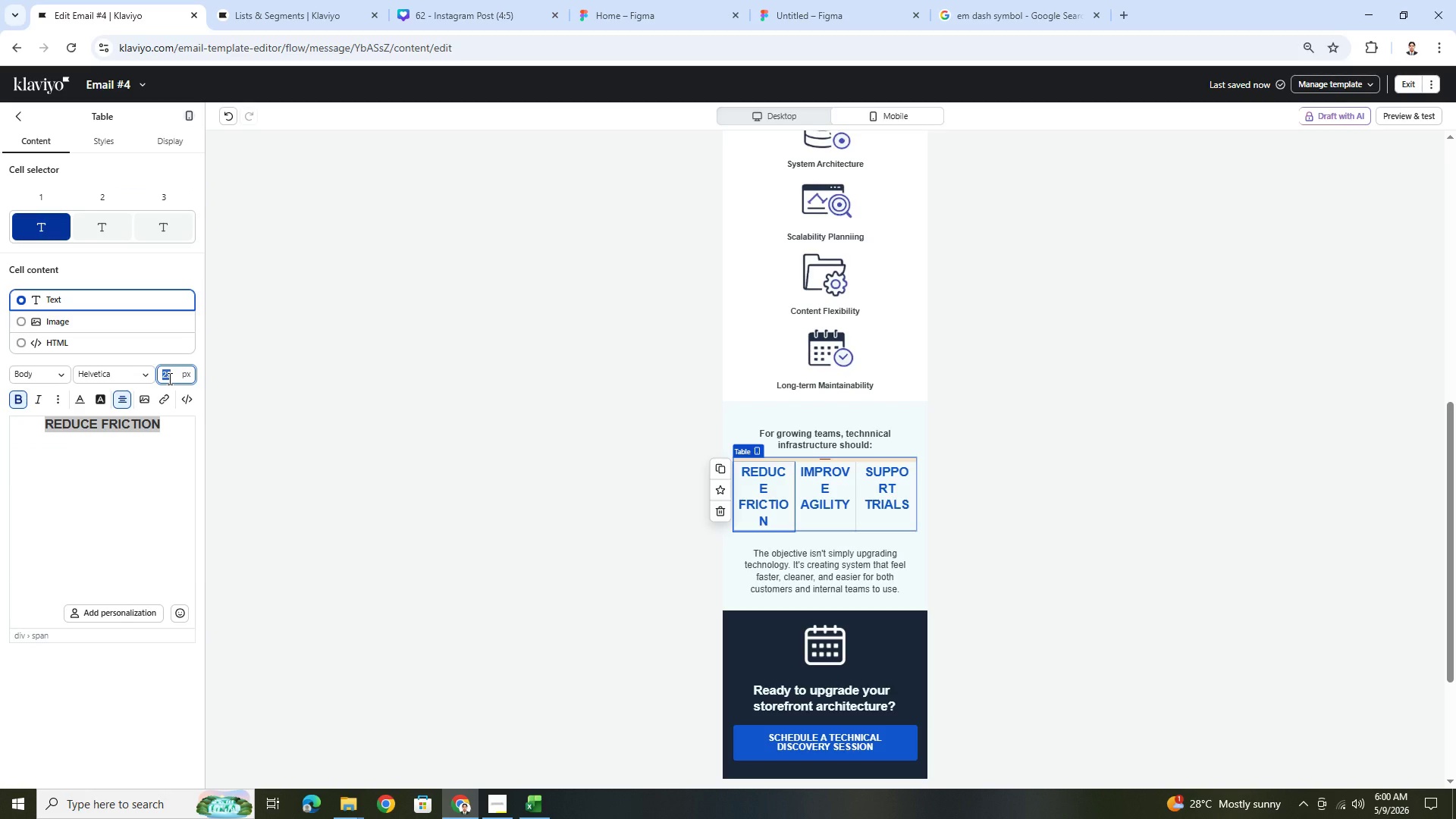 
key(Numpad1)
 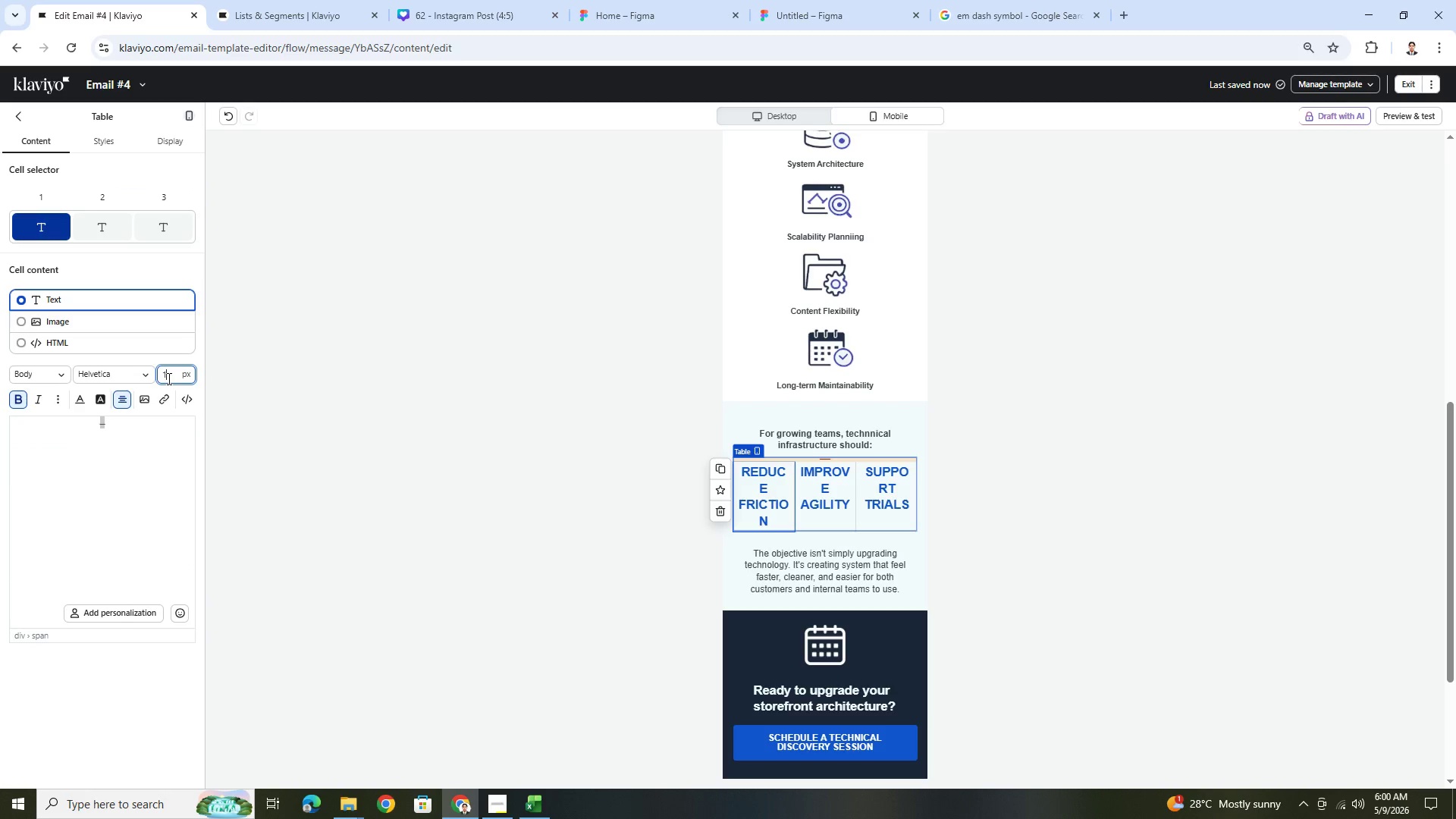 
key(Numpad8)
 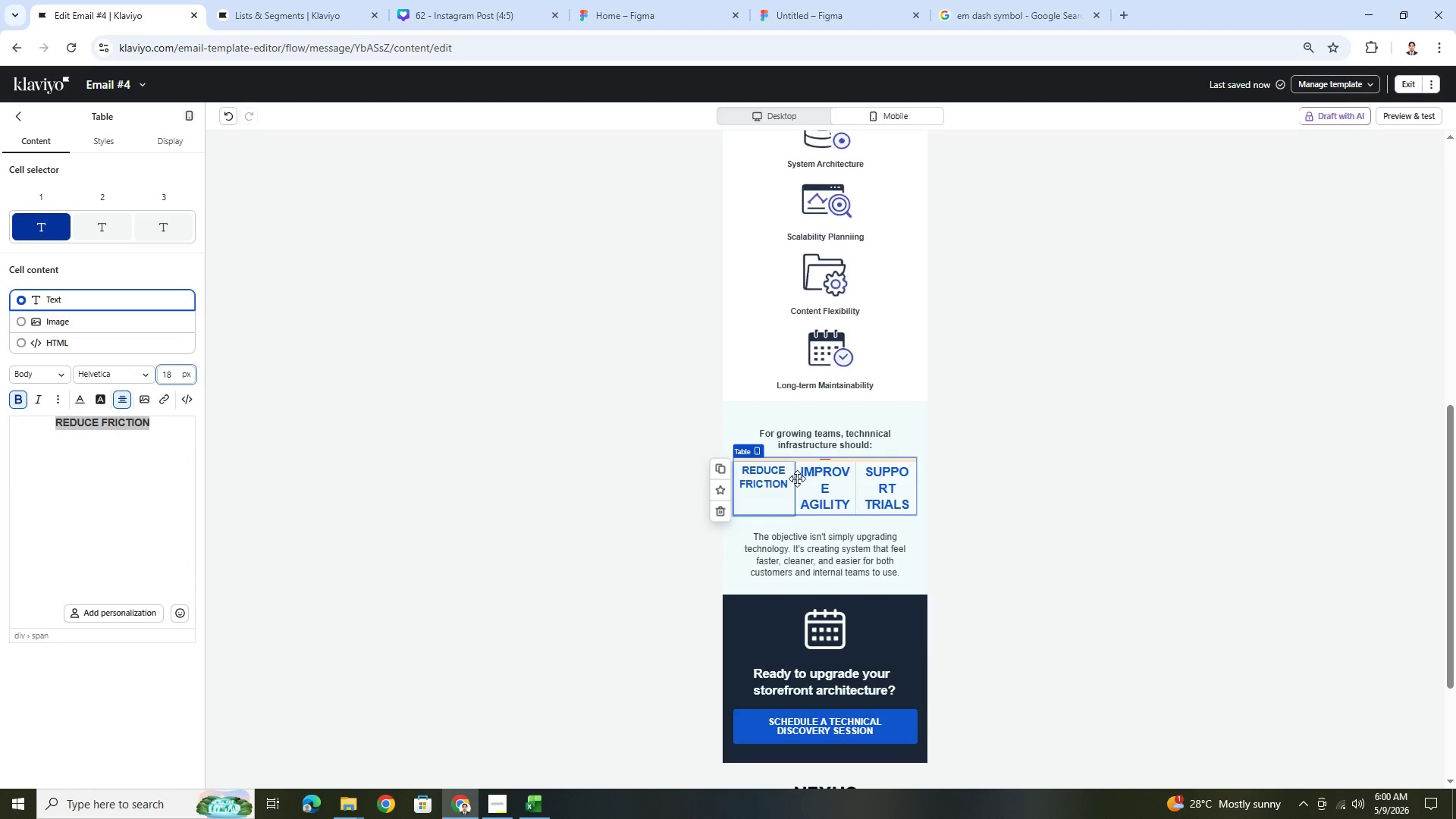 
left_click([836, 488])
 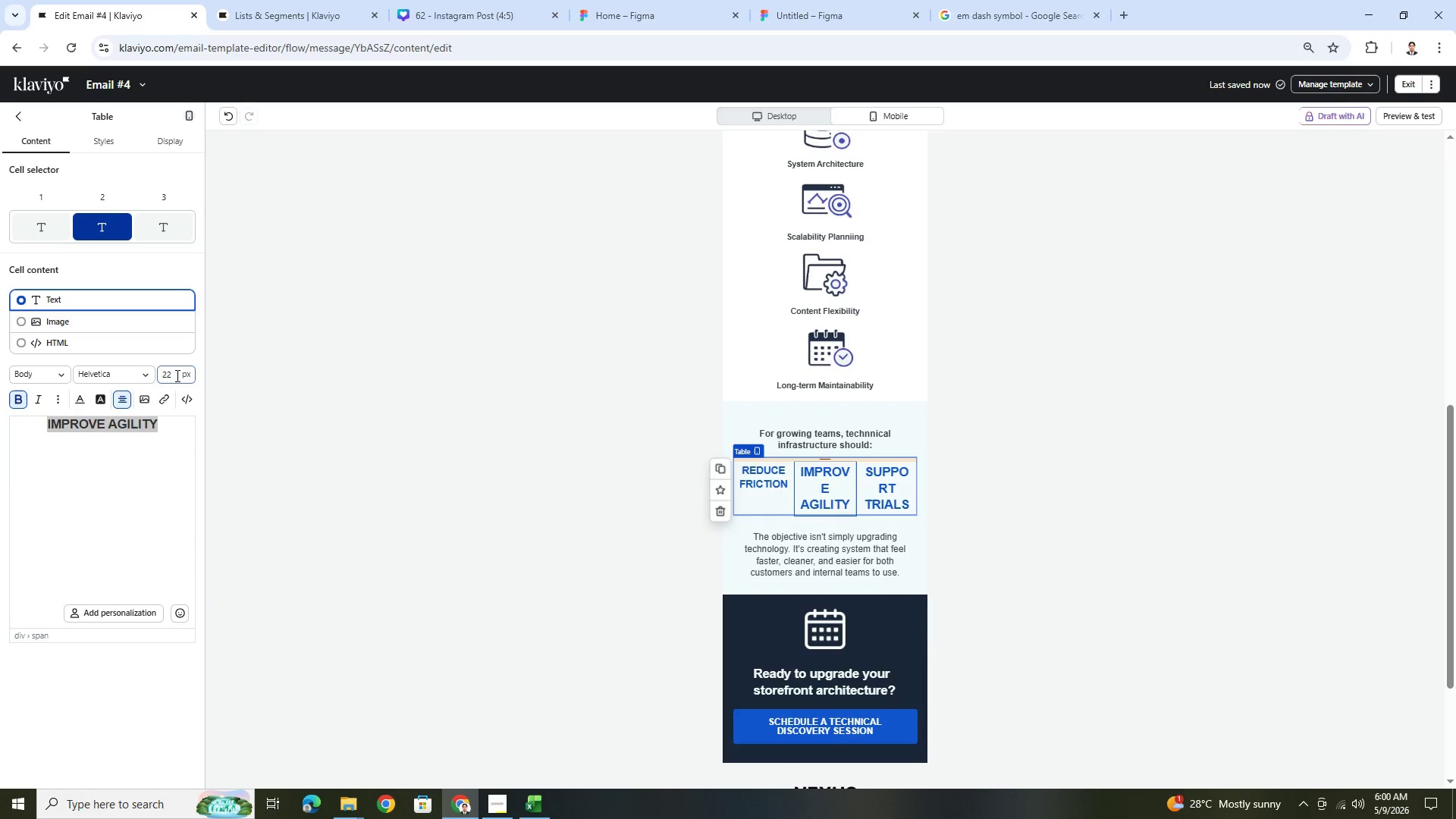 
double_click([169, 376])
 